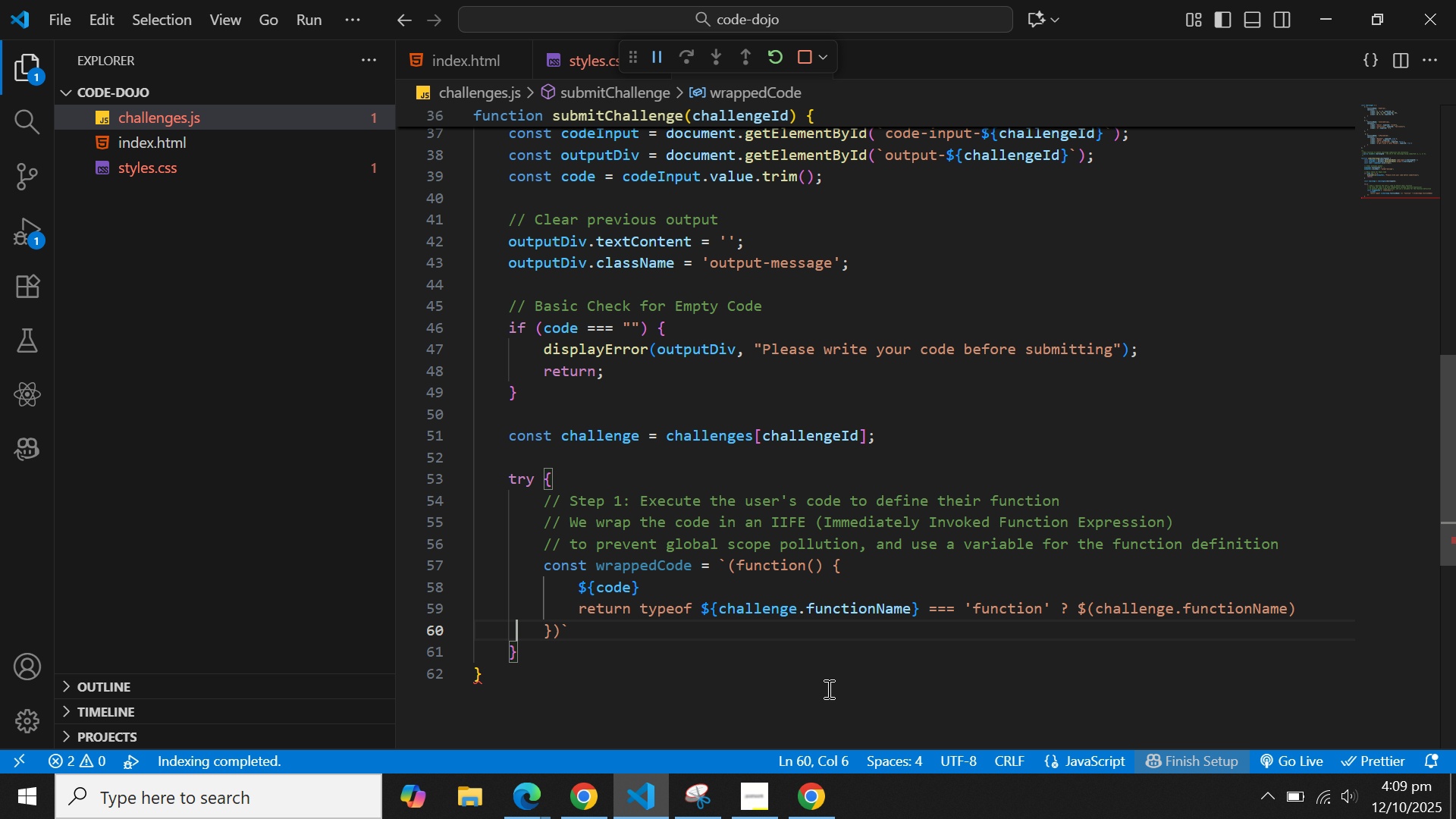 
key(ArrowRight)
 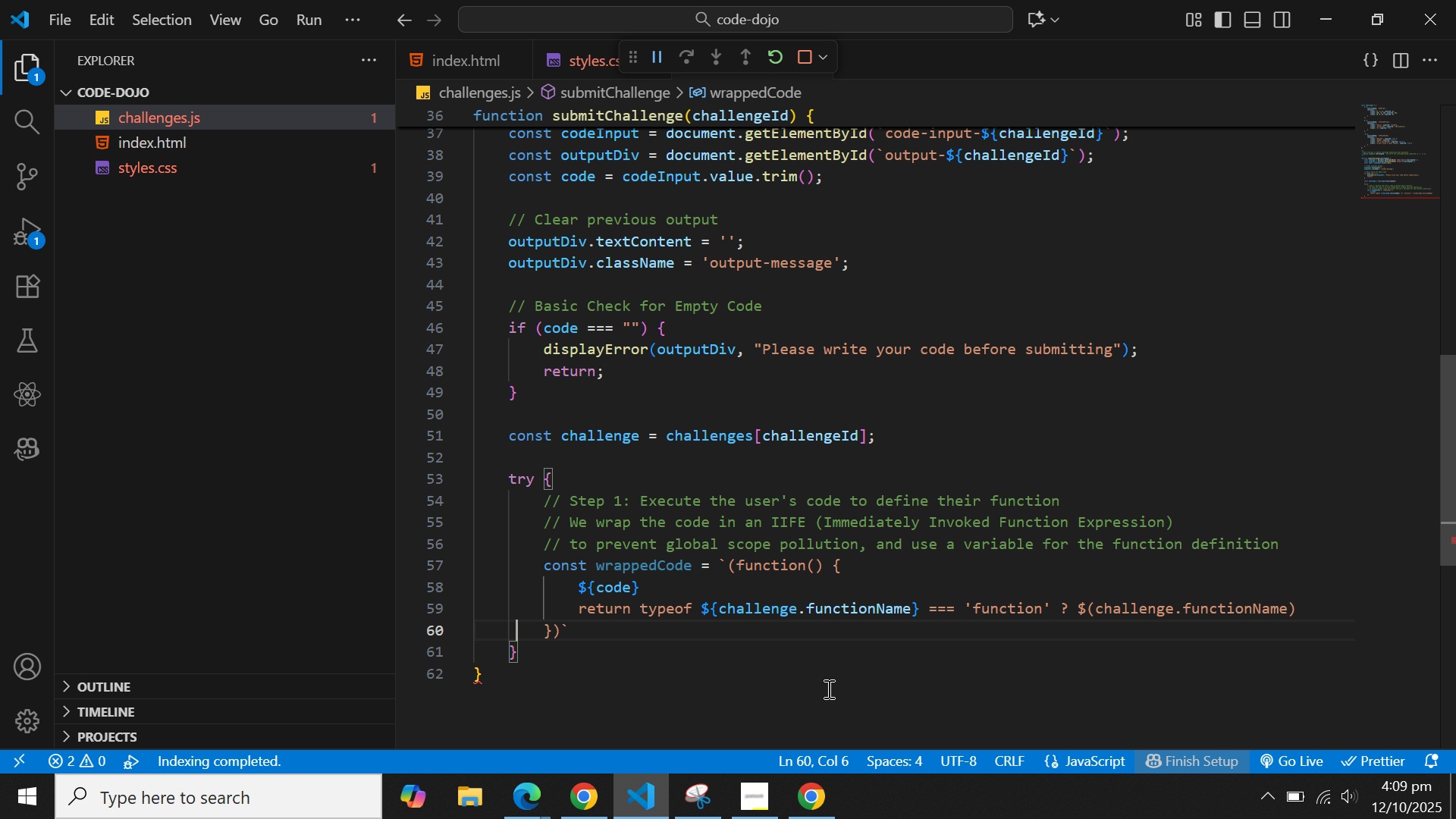 
key(ArrowRight)
 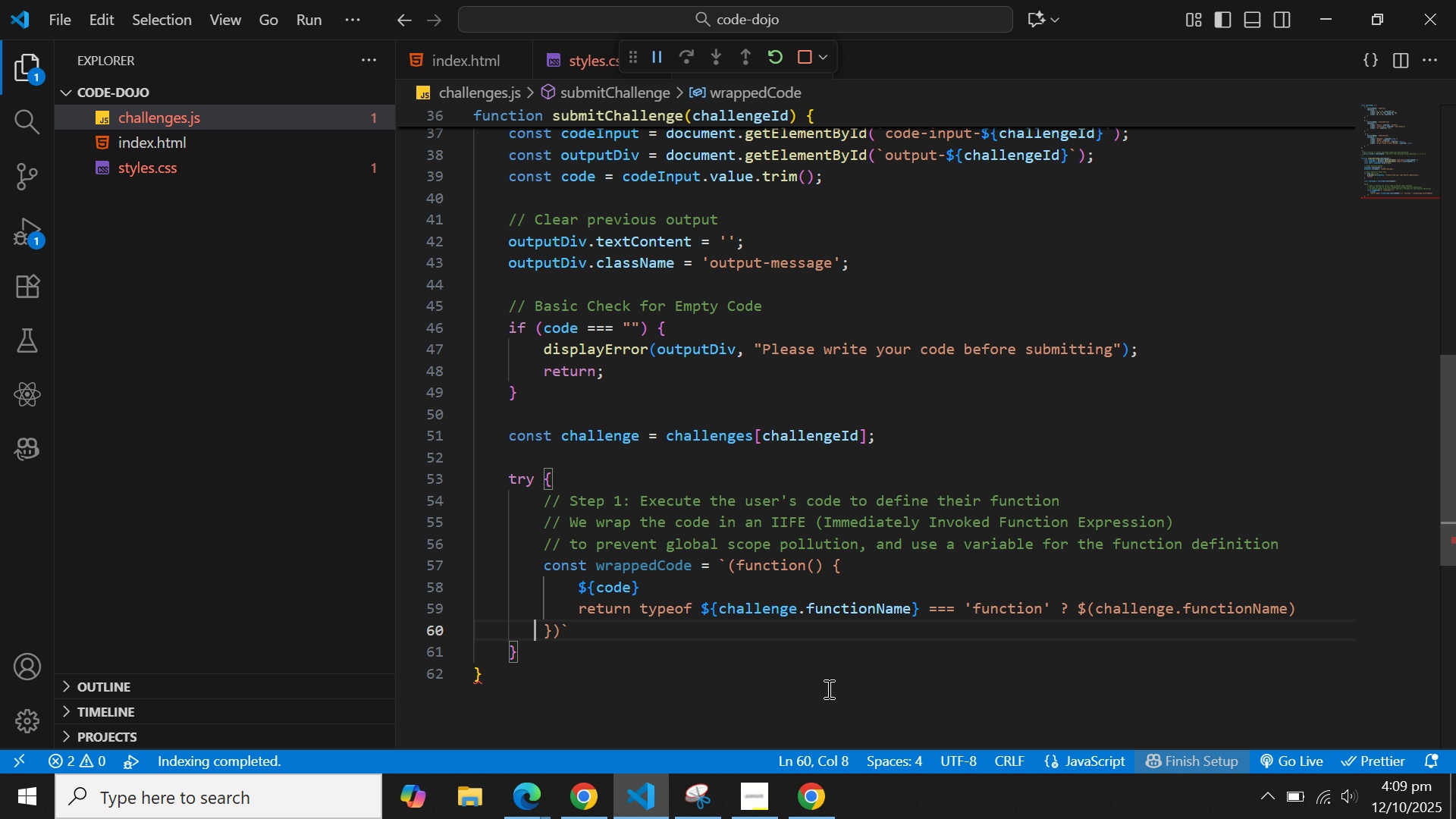 
key(ArrowRight)
 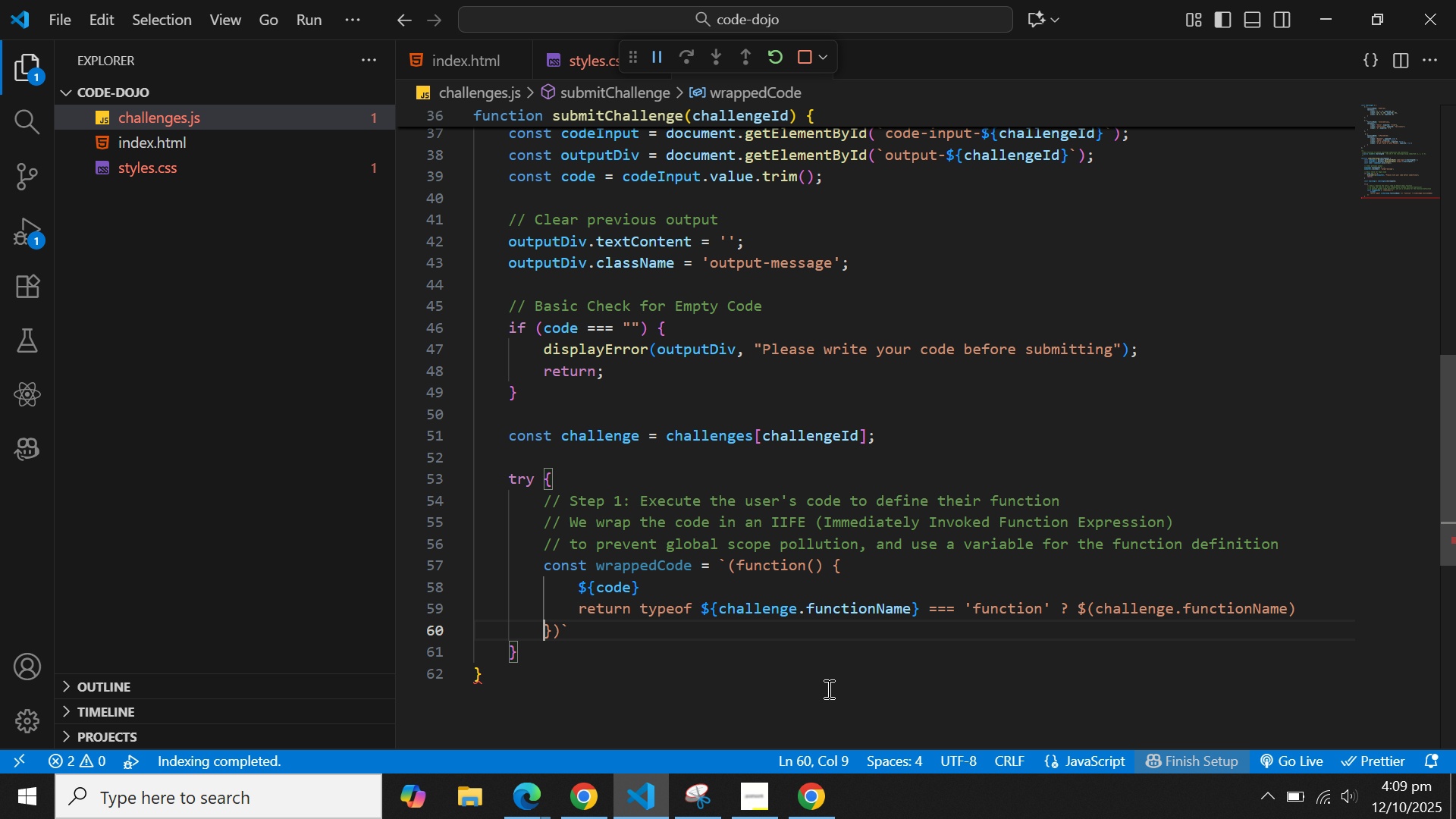 
key(ArrowRight)
 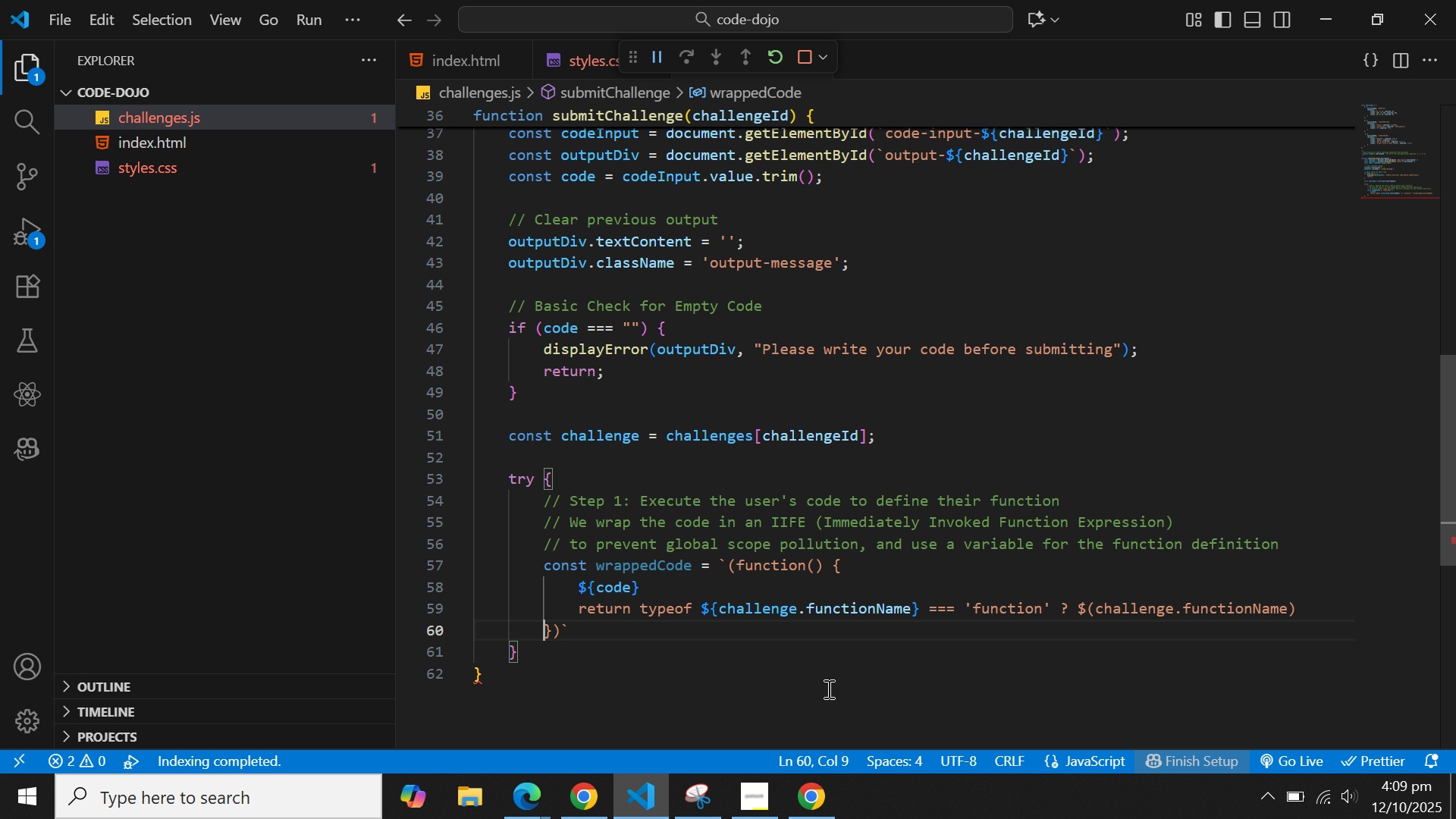 
key(ArrowRight)
 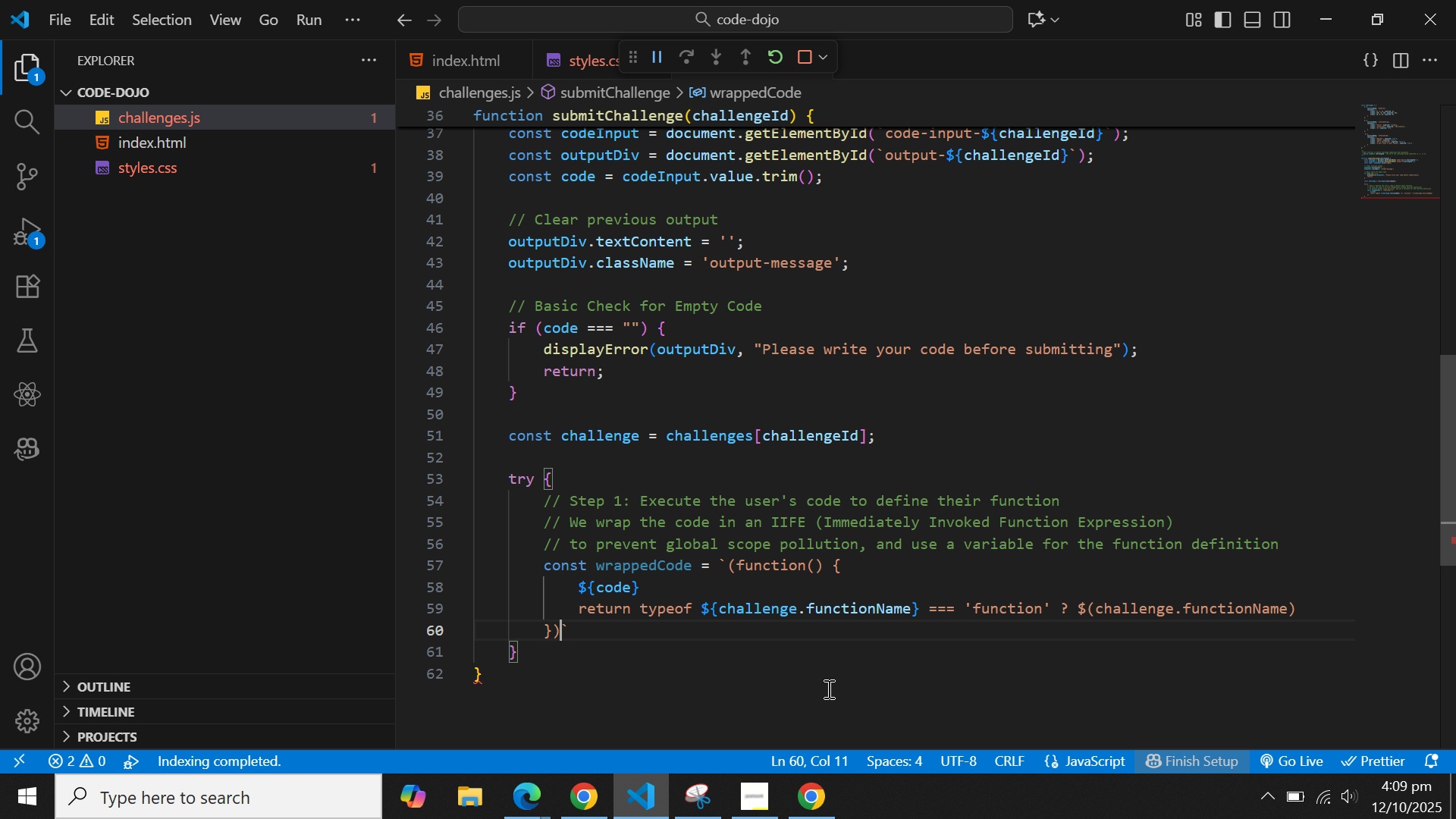 
key(ArrowRight)
 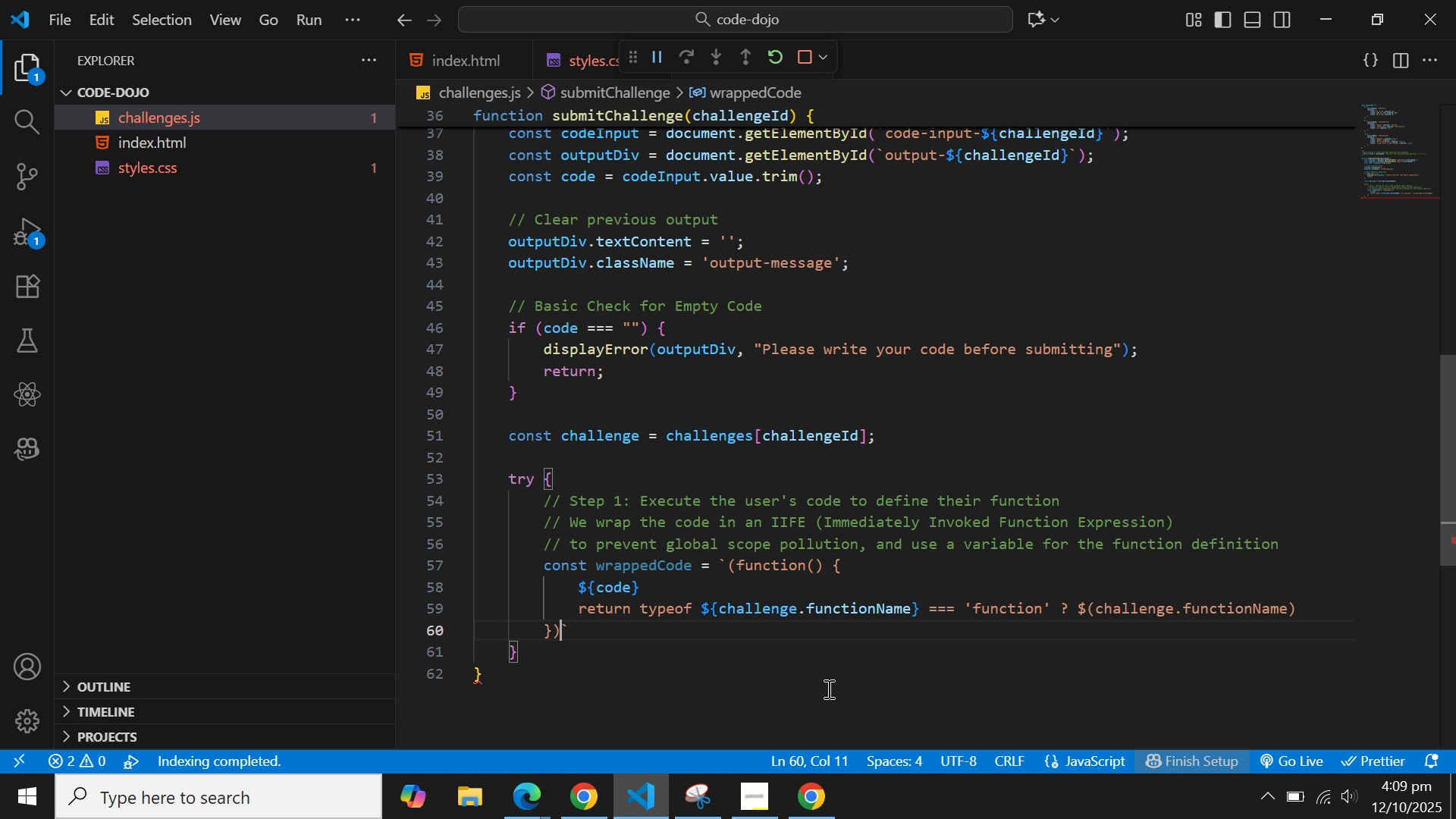 
type(())
 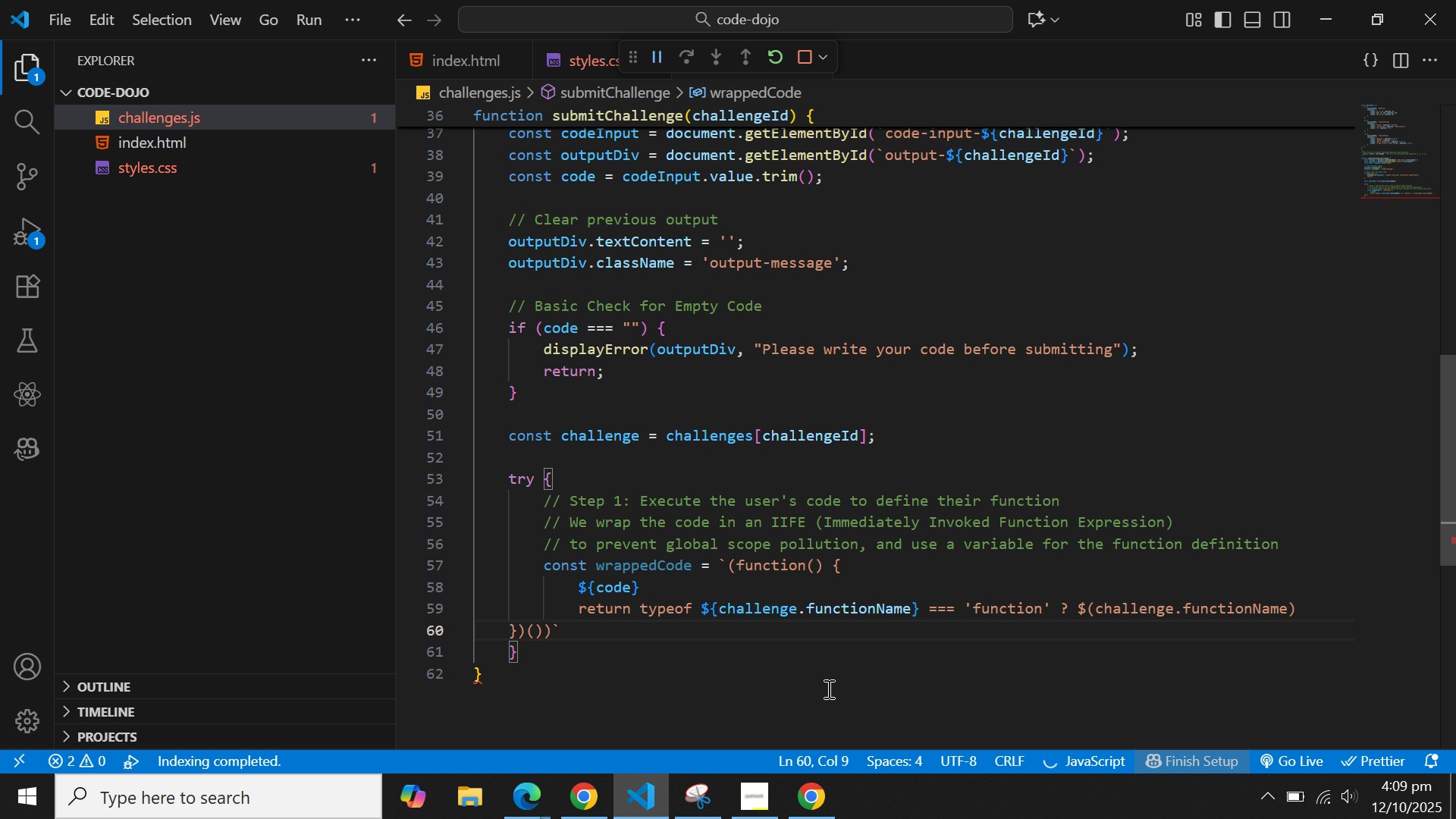 
key(ArrowRight)
 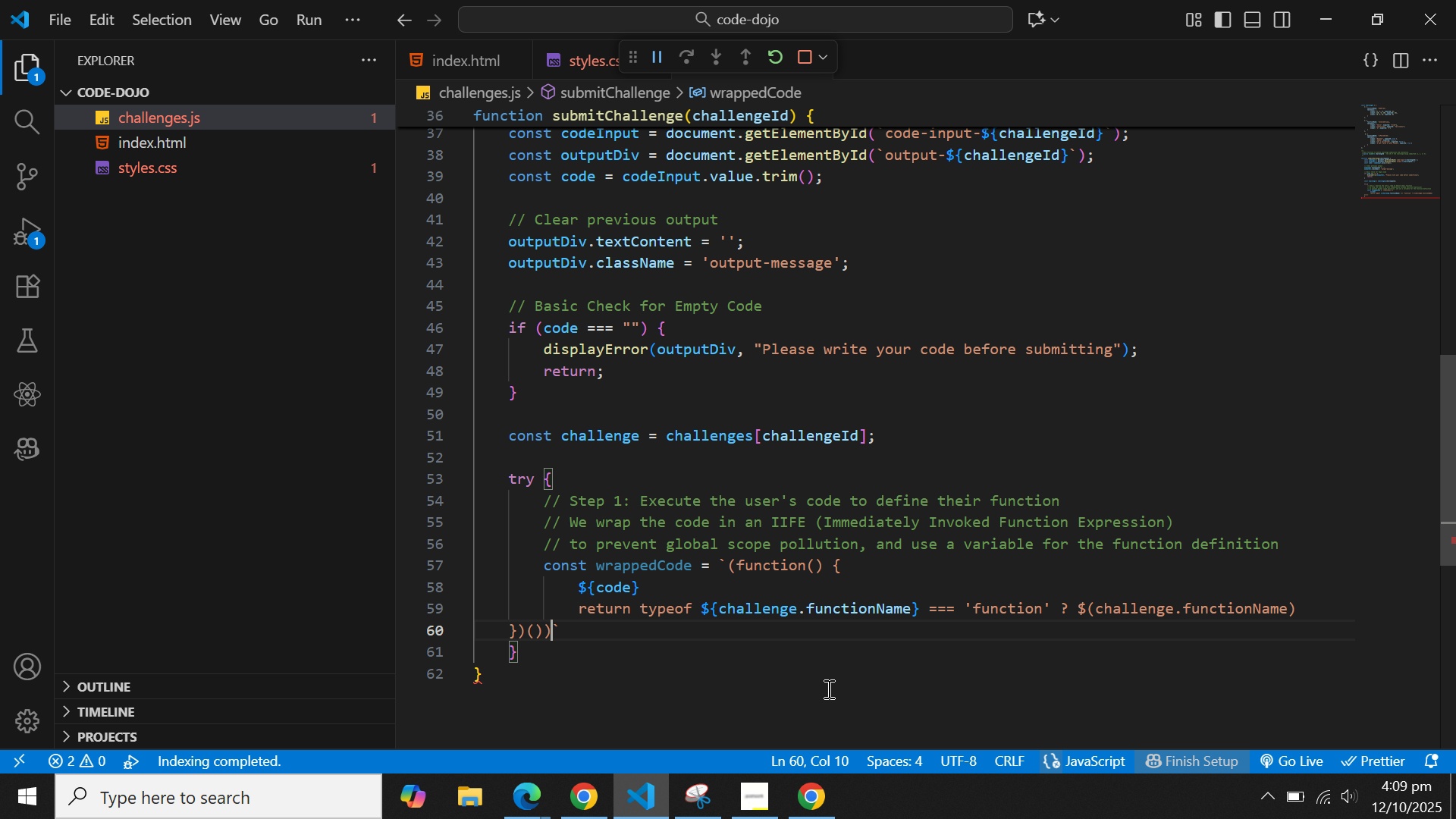 
key(ArrowRight)
 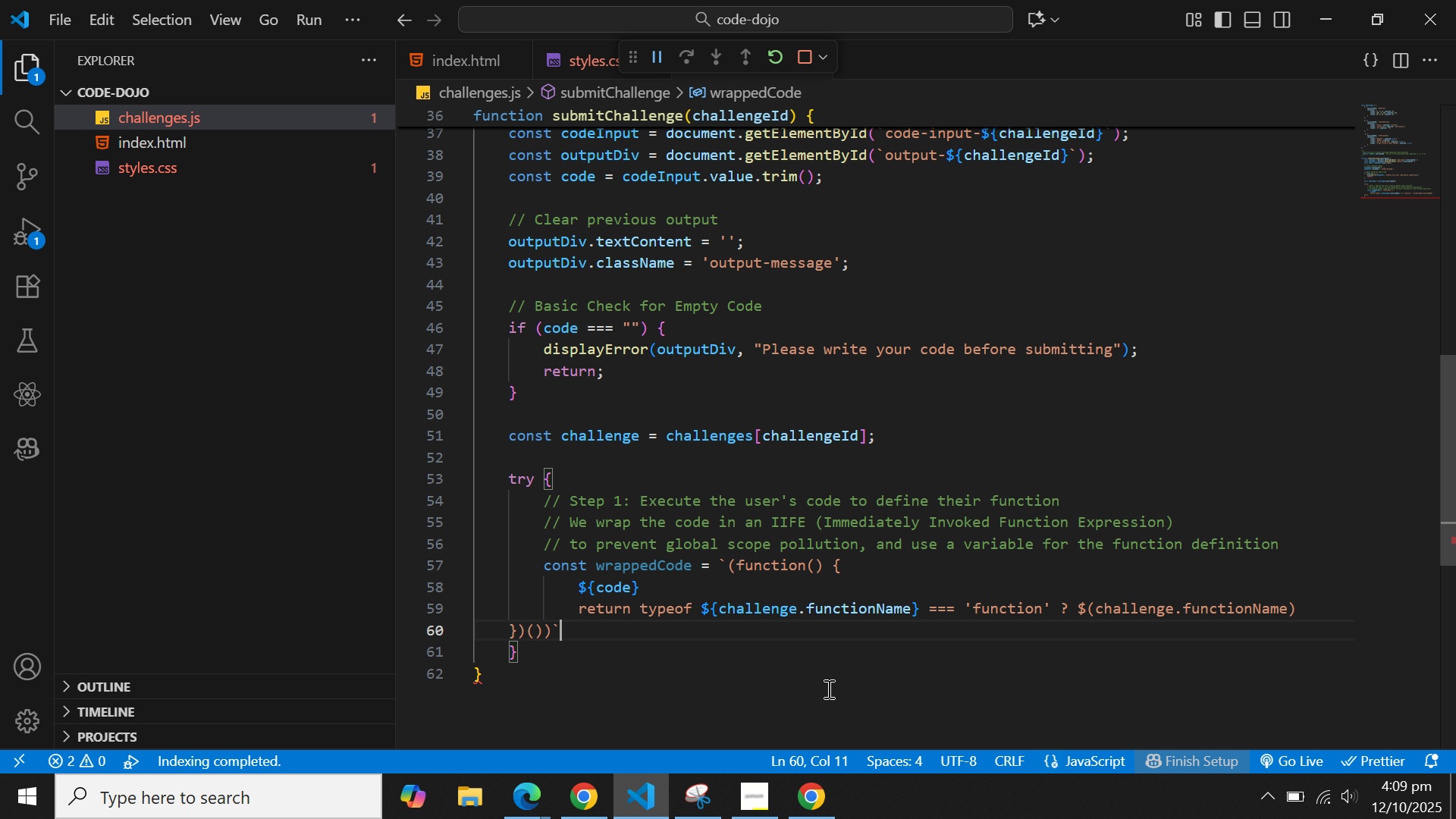 
key(ArrowLeft)
 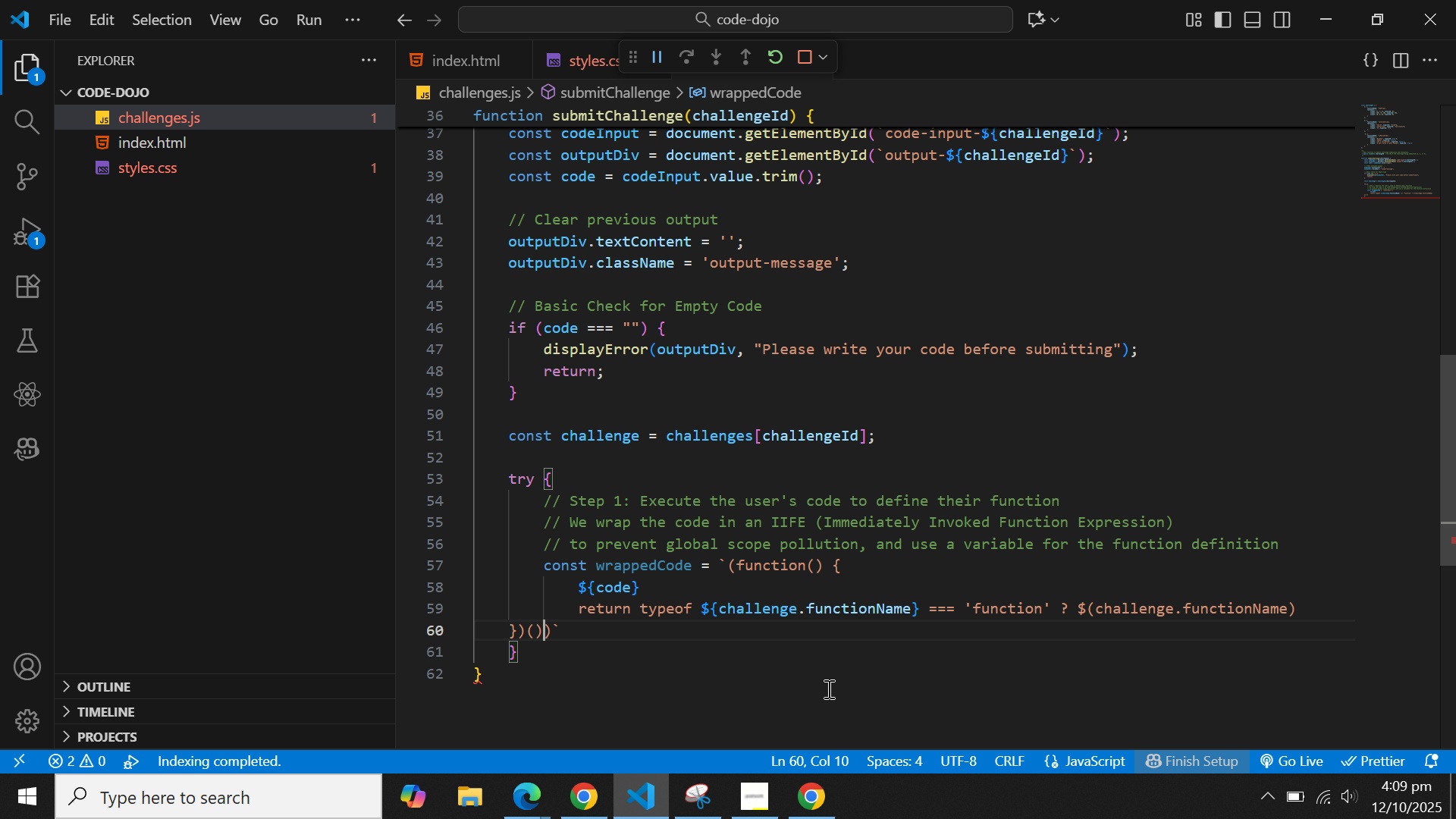 
key(ArrowLeft)
 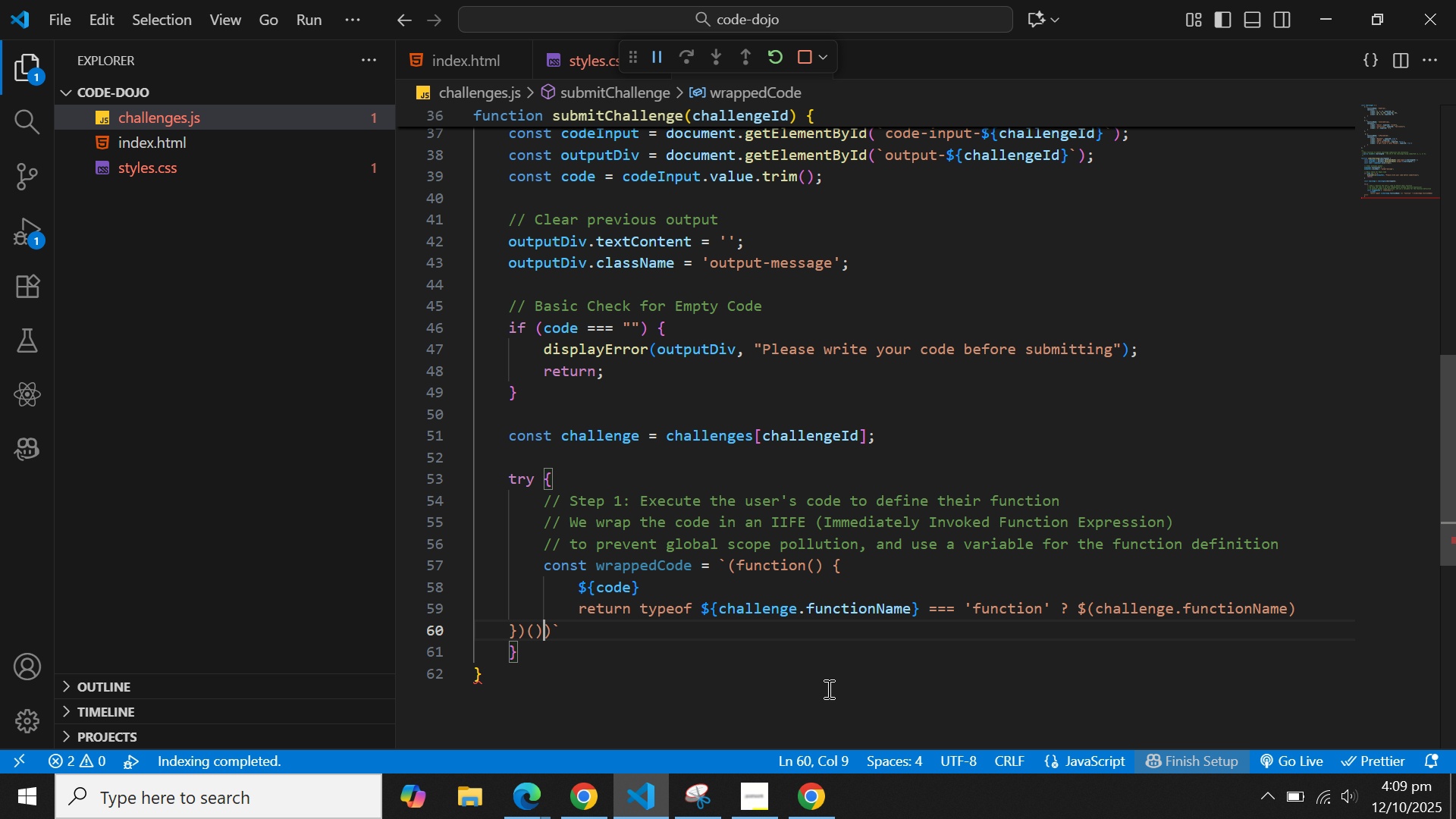 
key(Backspace)
 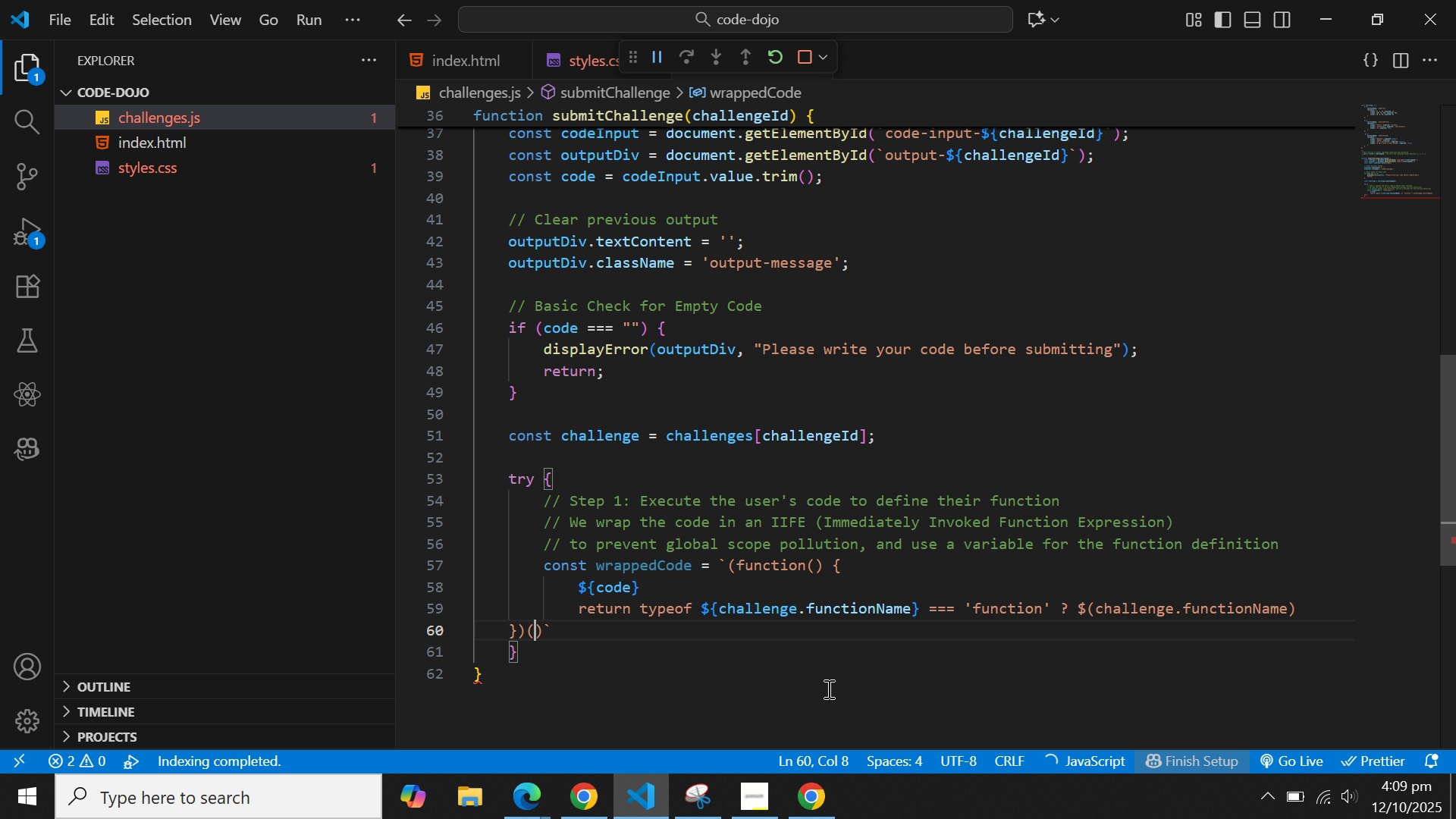 
key(ArrowRight)
 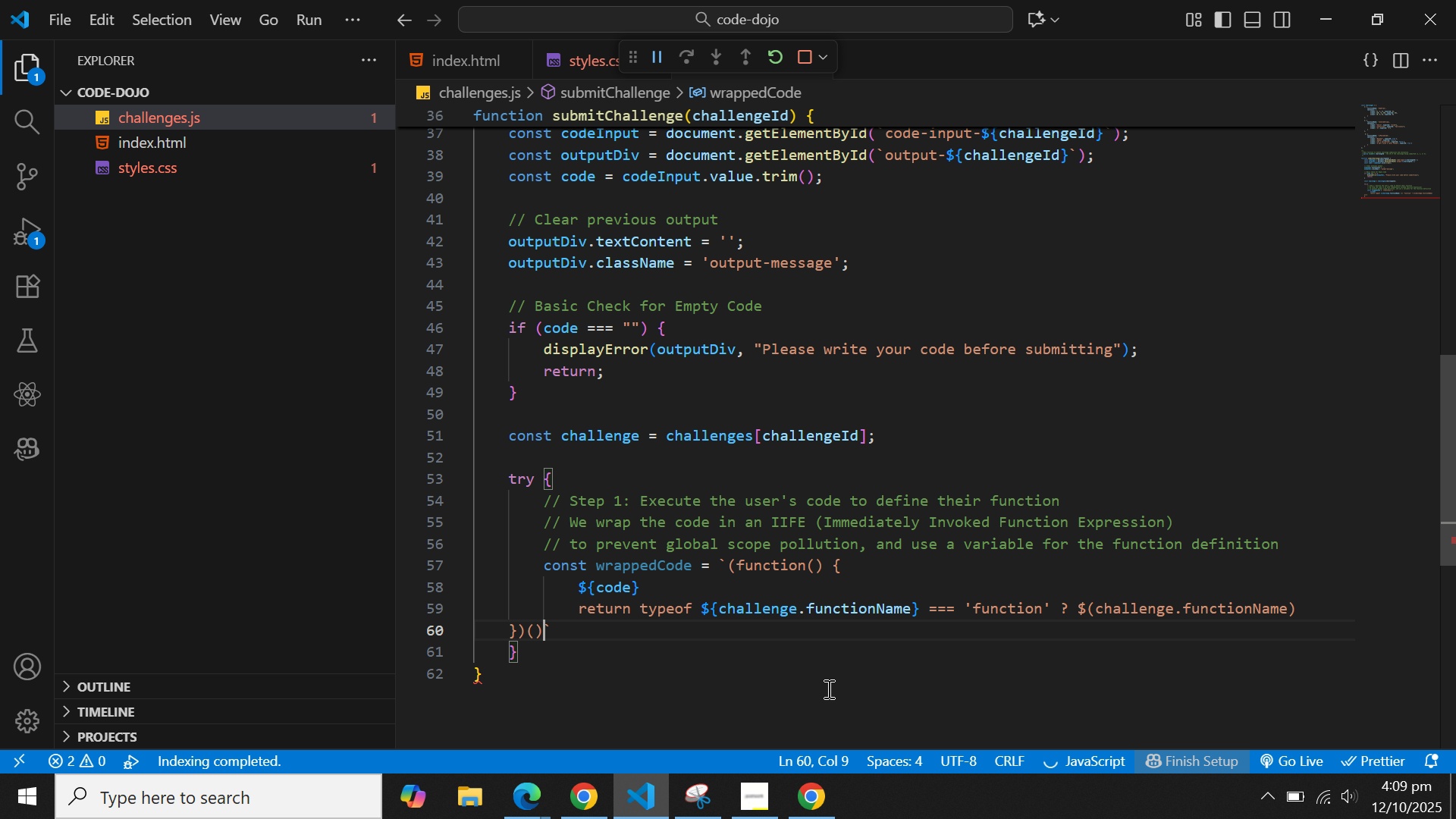 
key(ArrowRight)
 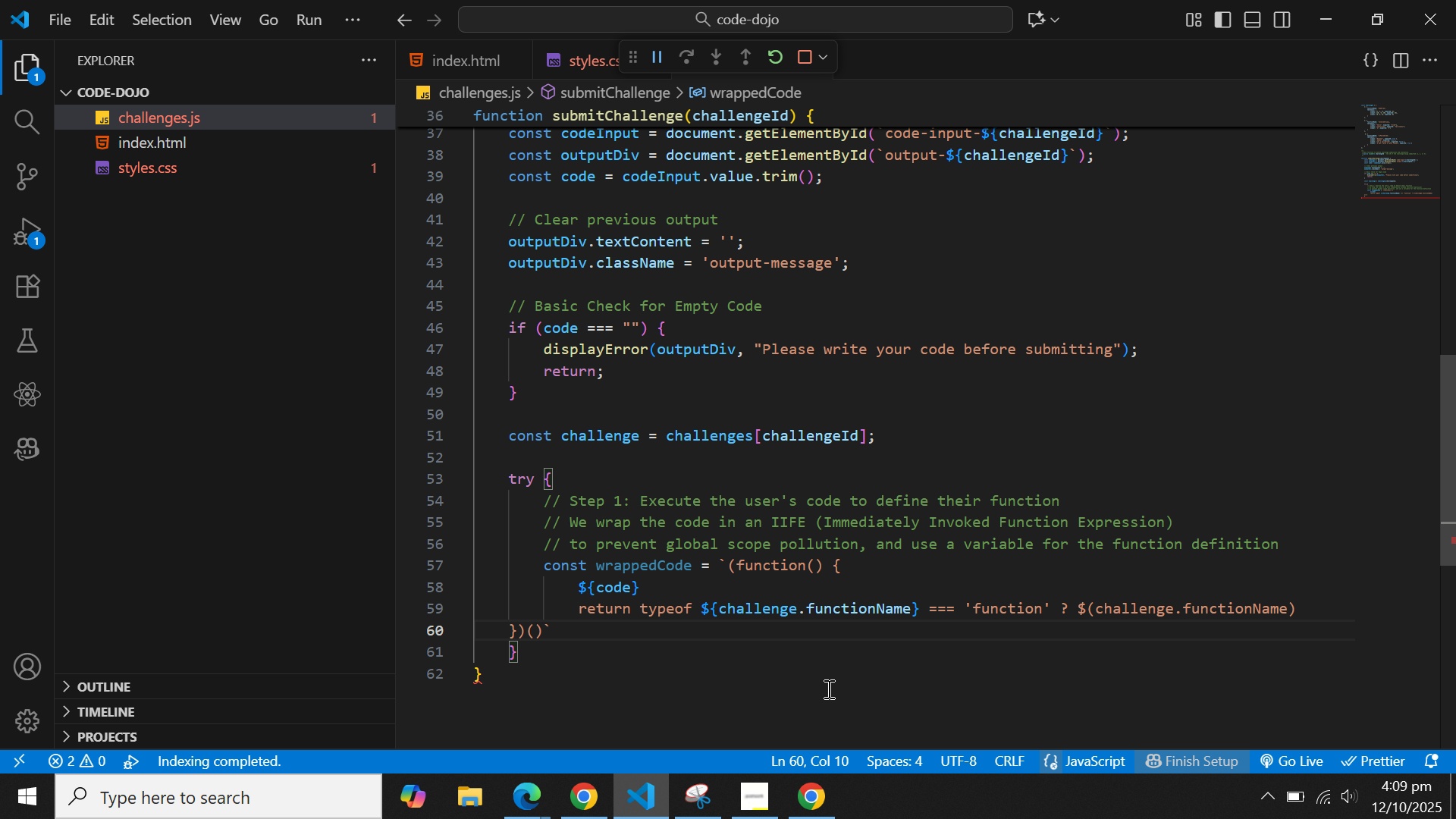 
key(Semicolon)
 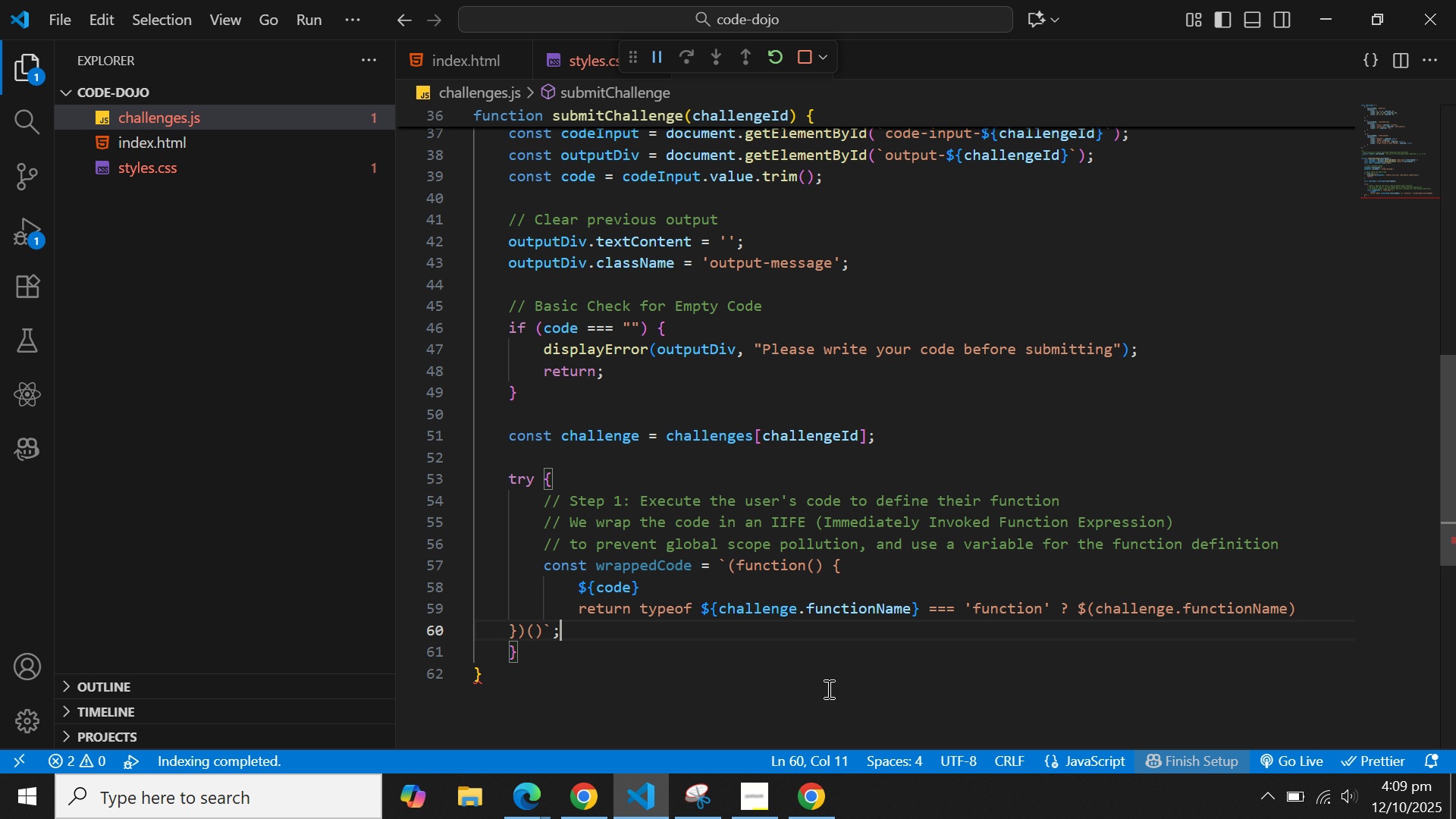 
left_click([827, 689])
 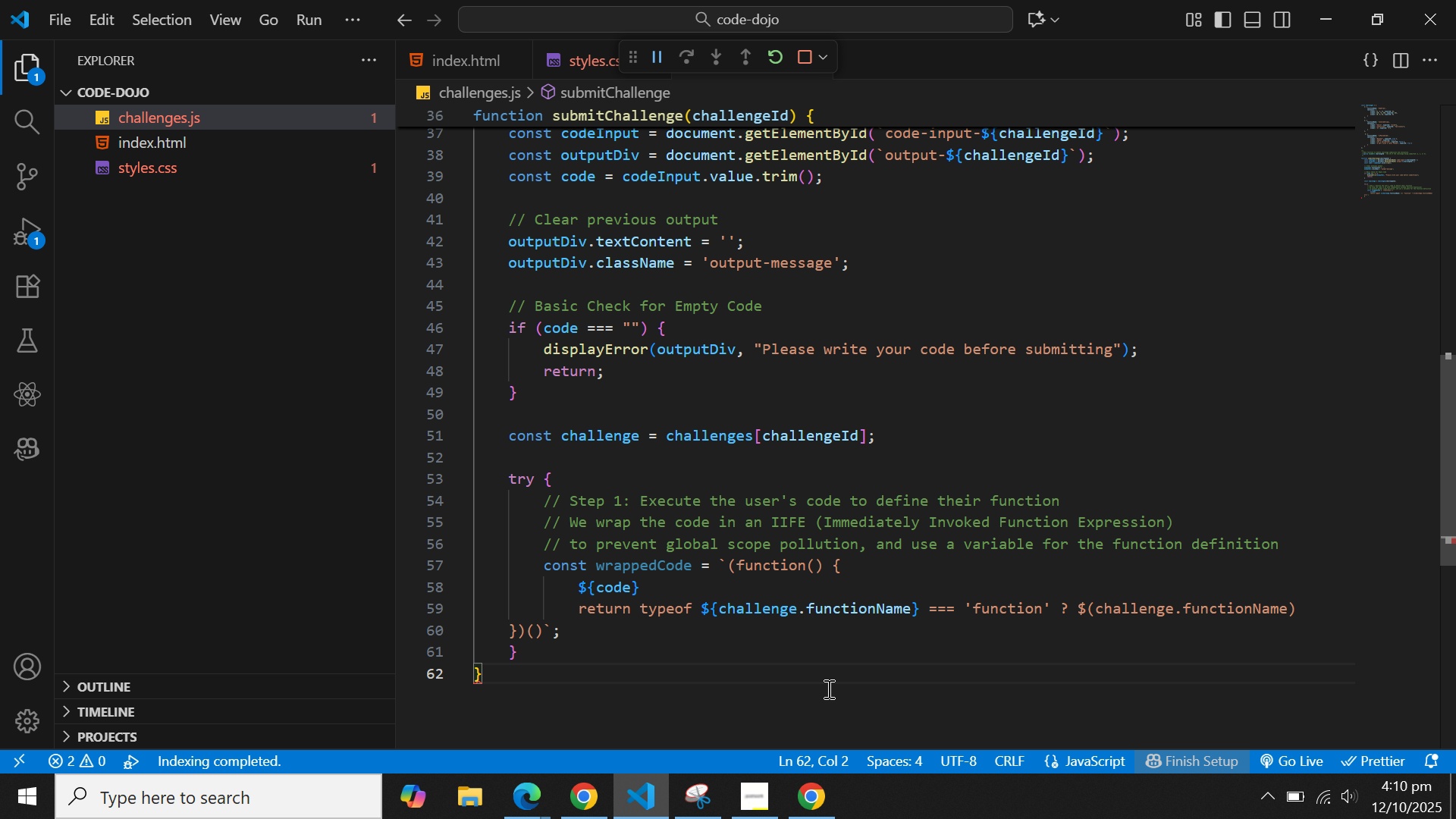 
wait(55.36)
 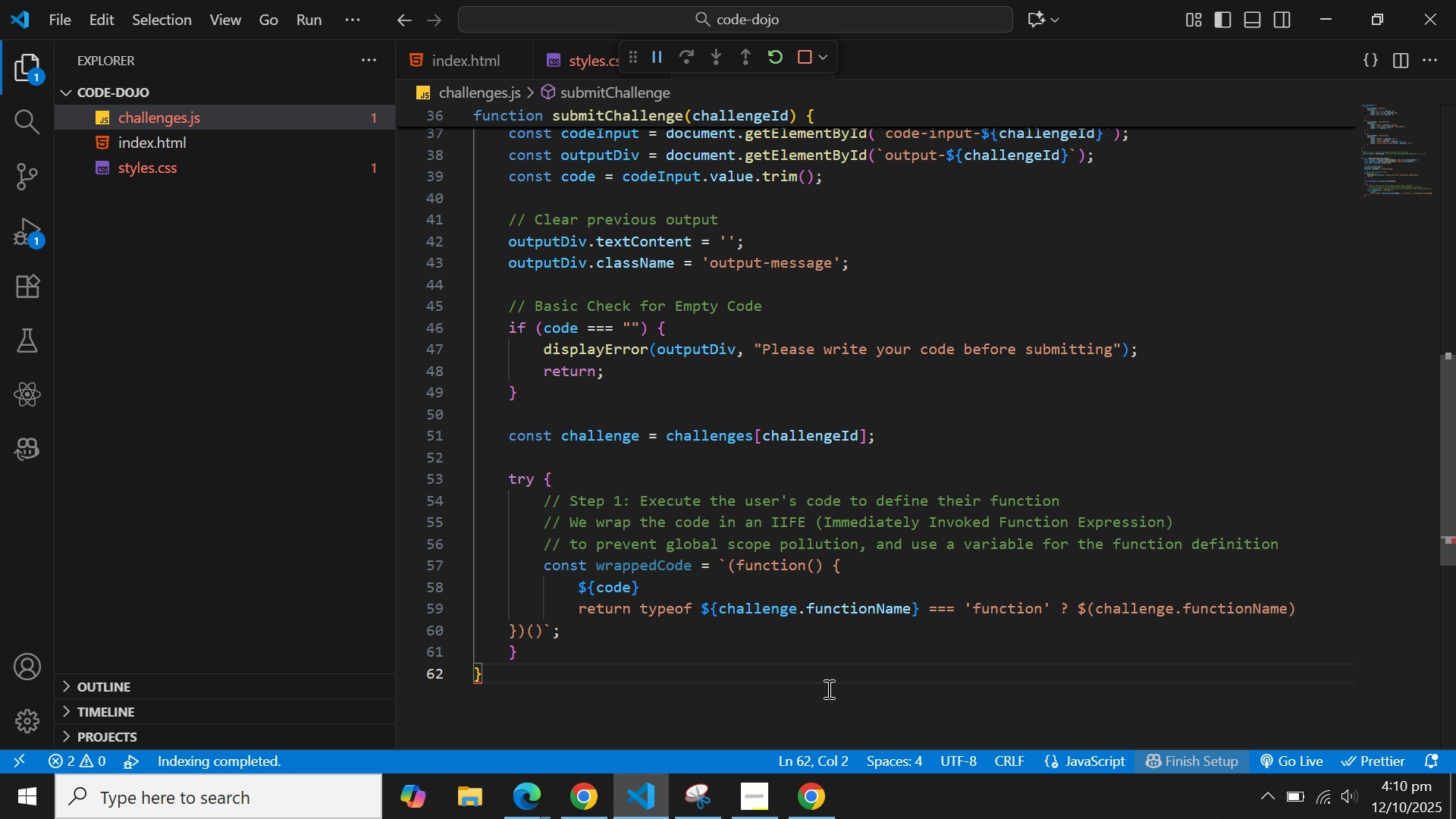 
key(ArrowLeft)
 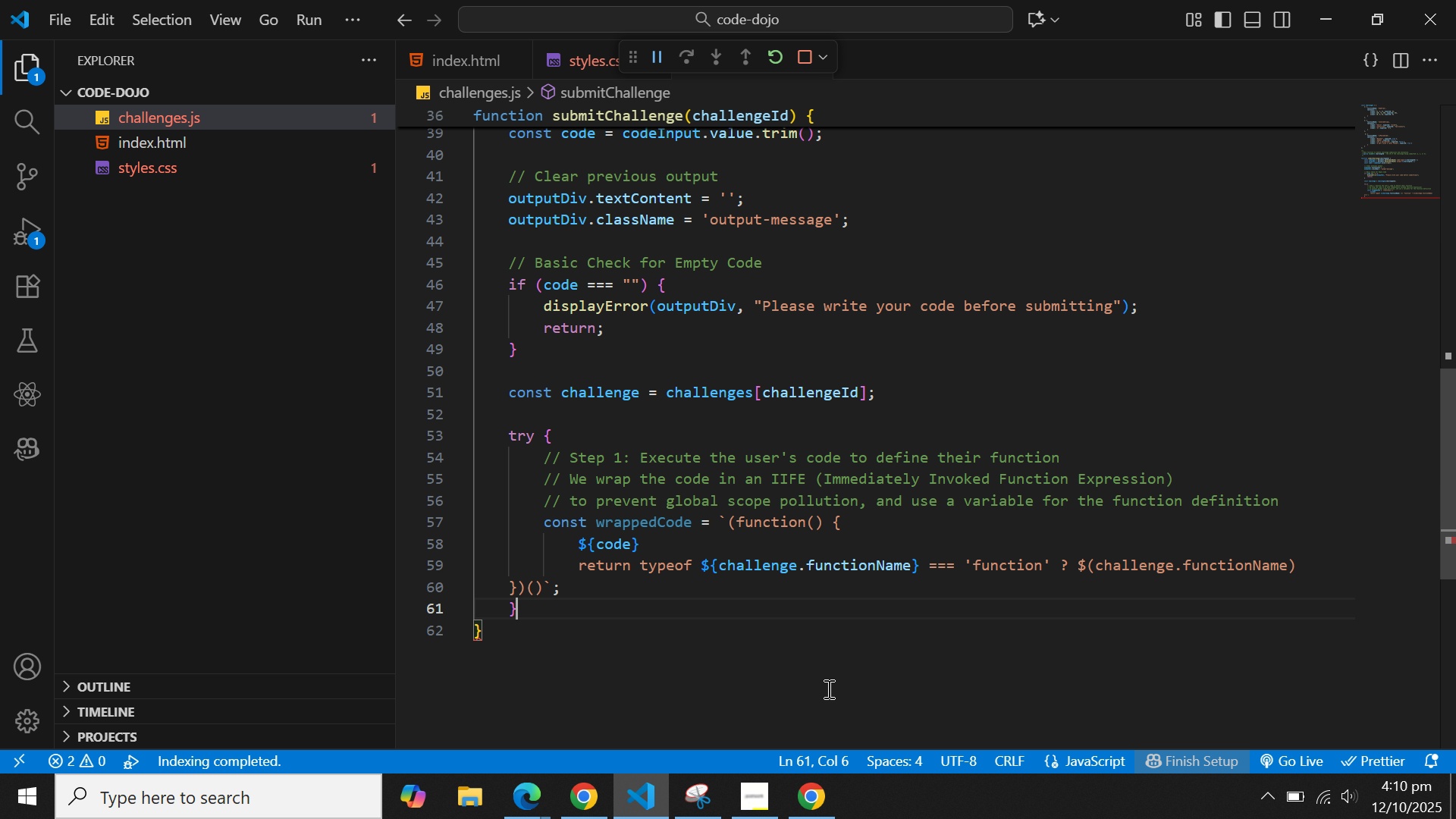 
key(ArrowLeft)
 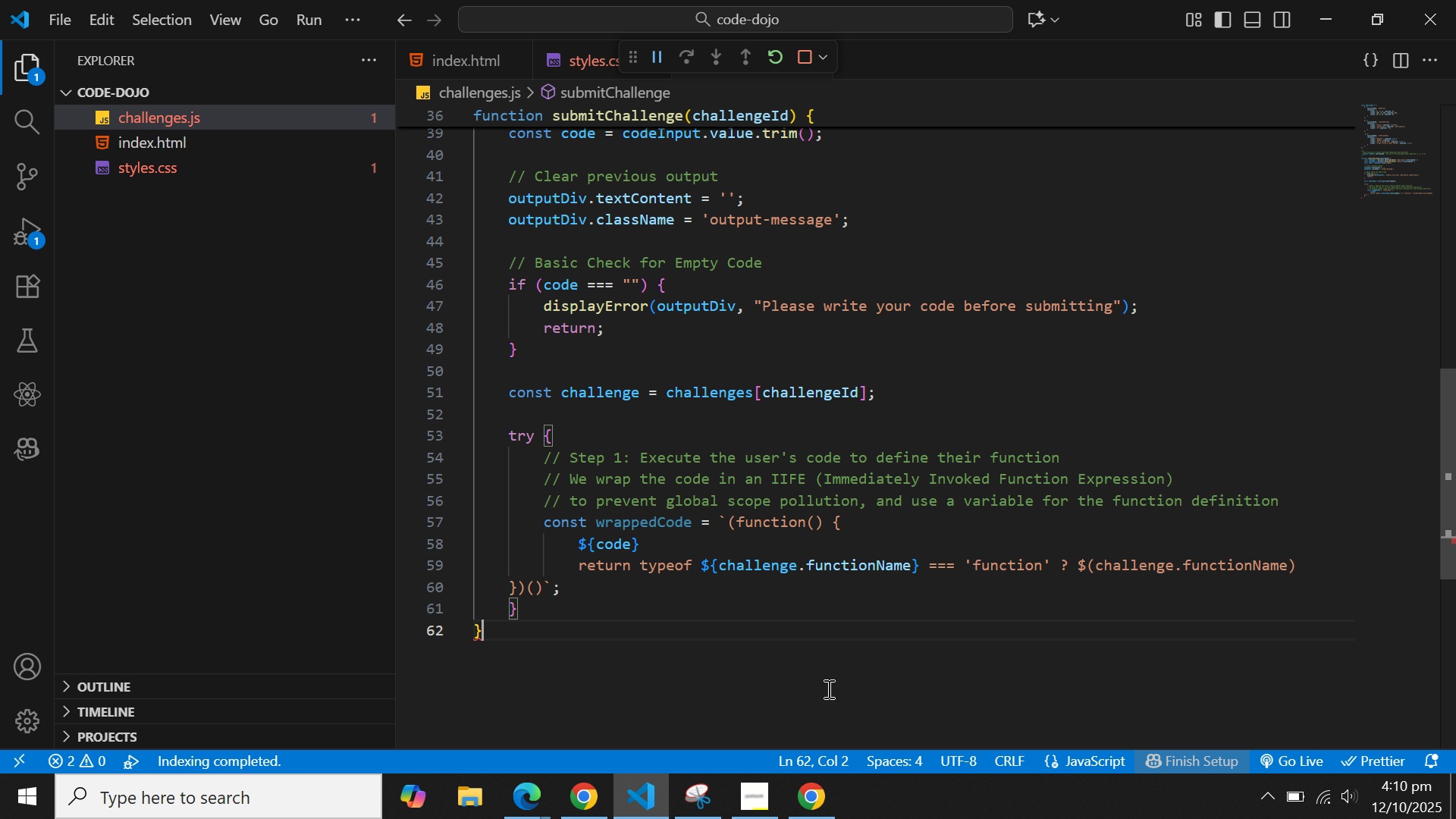 
key(ArrowDown)
 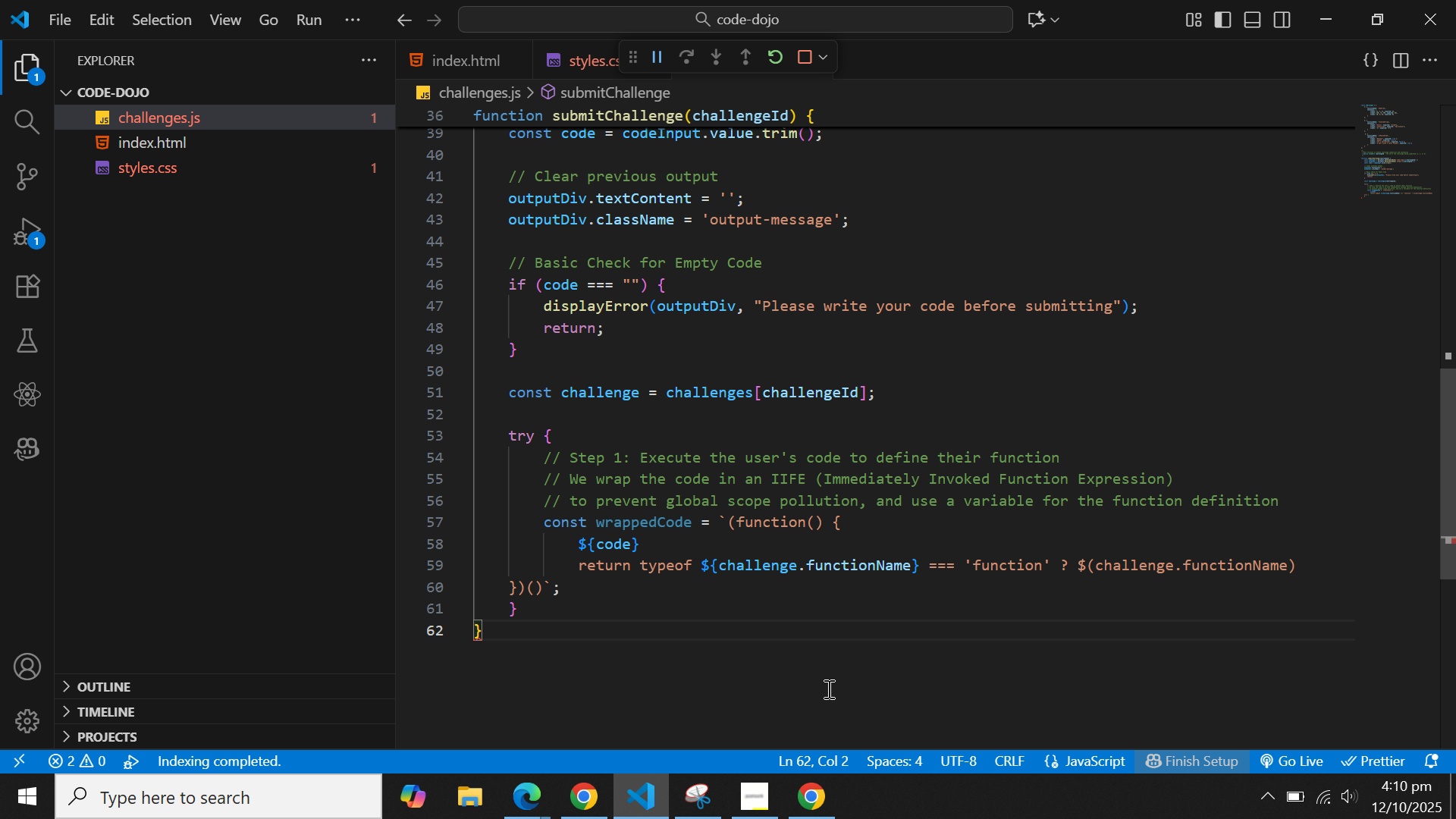 
key(ArrowLeft)
 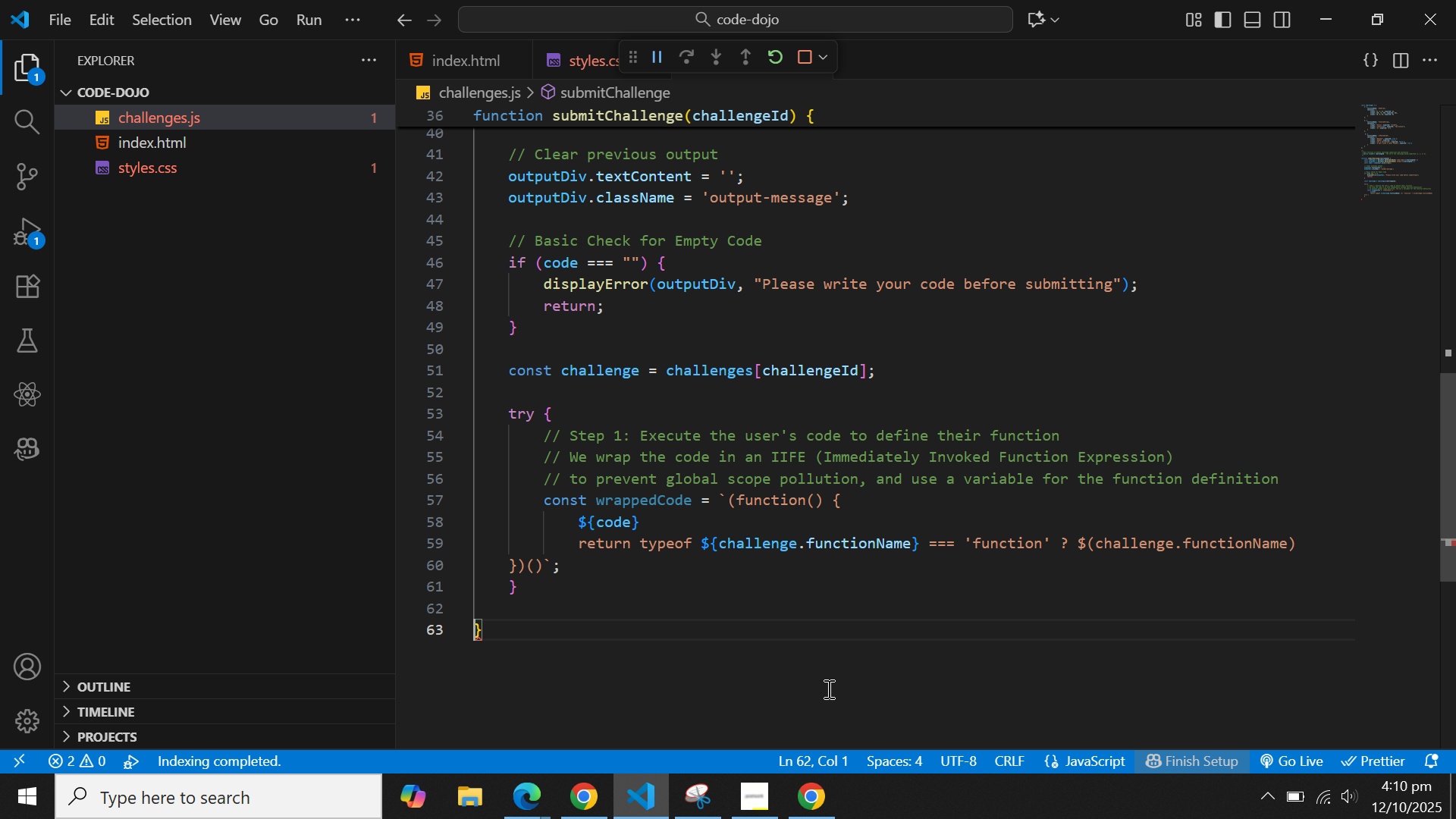 
key(Enter)
 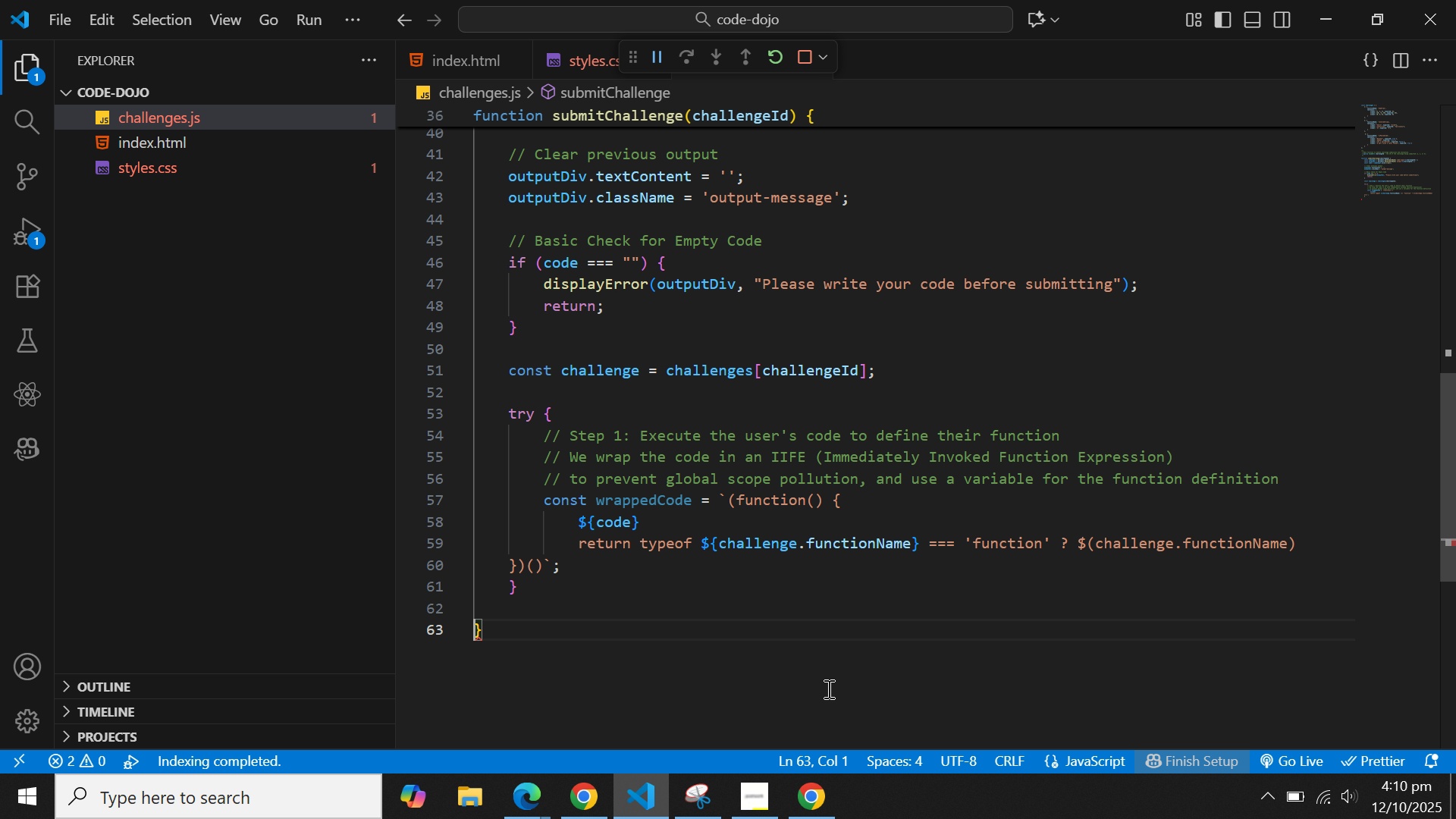 
key(Enter)
 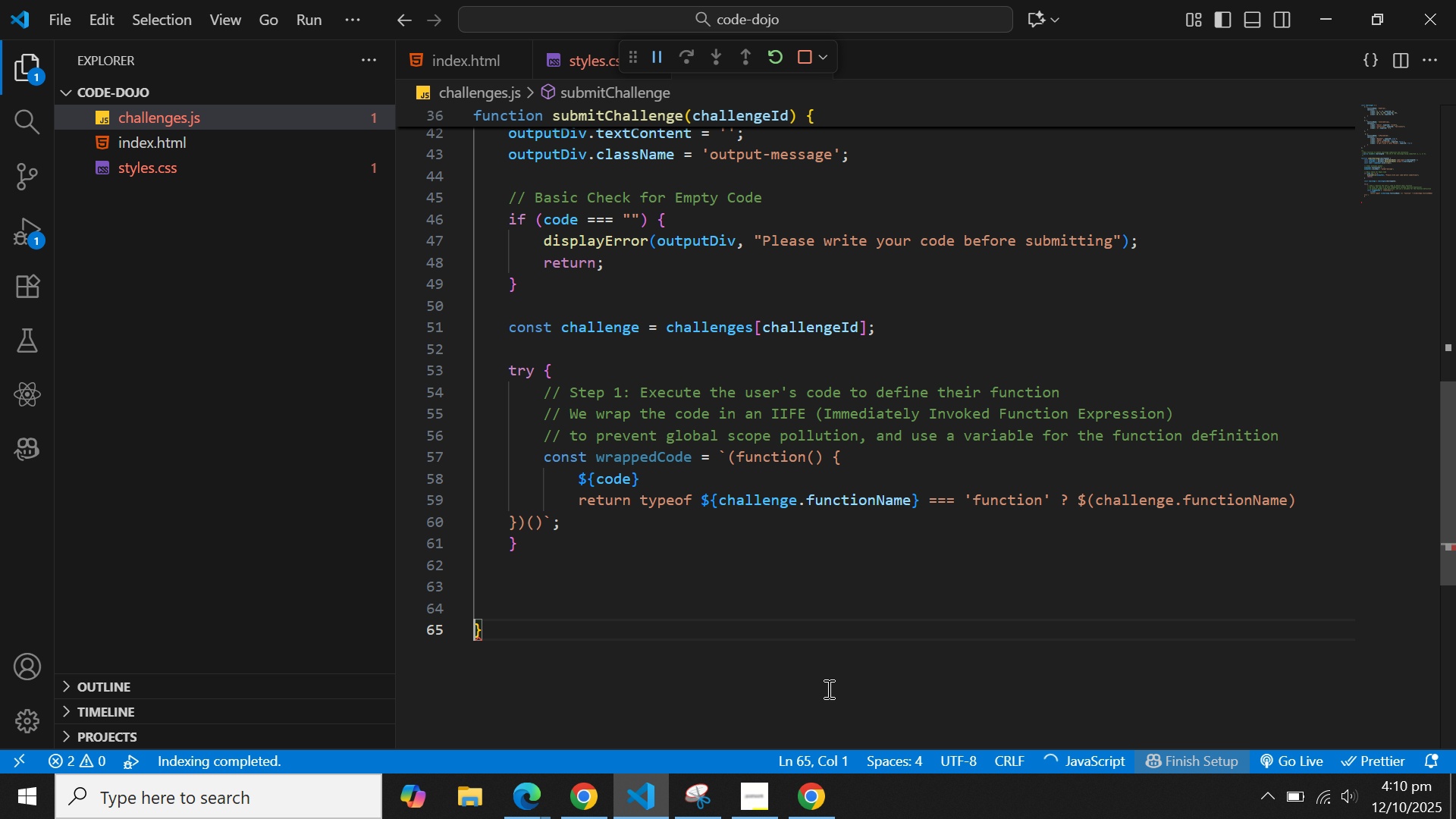 
key(Enter)
 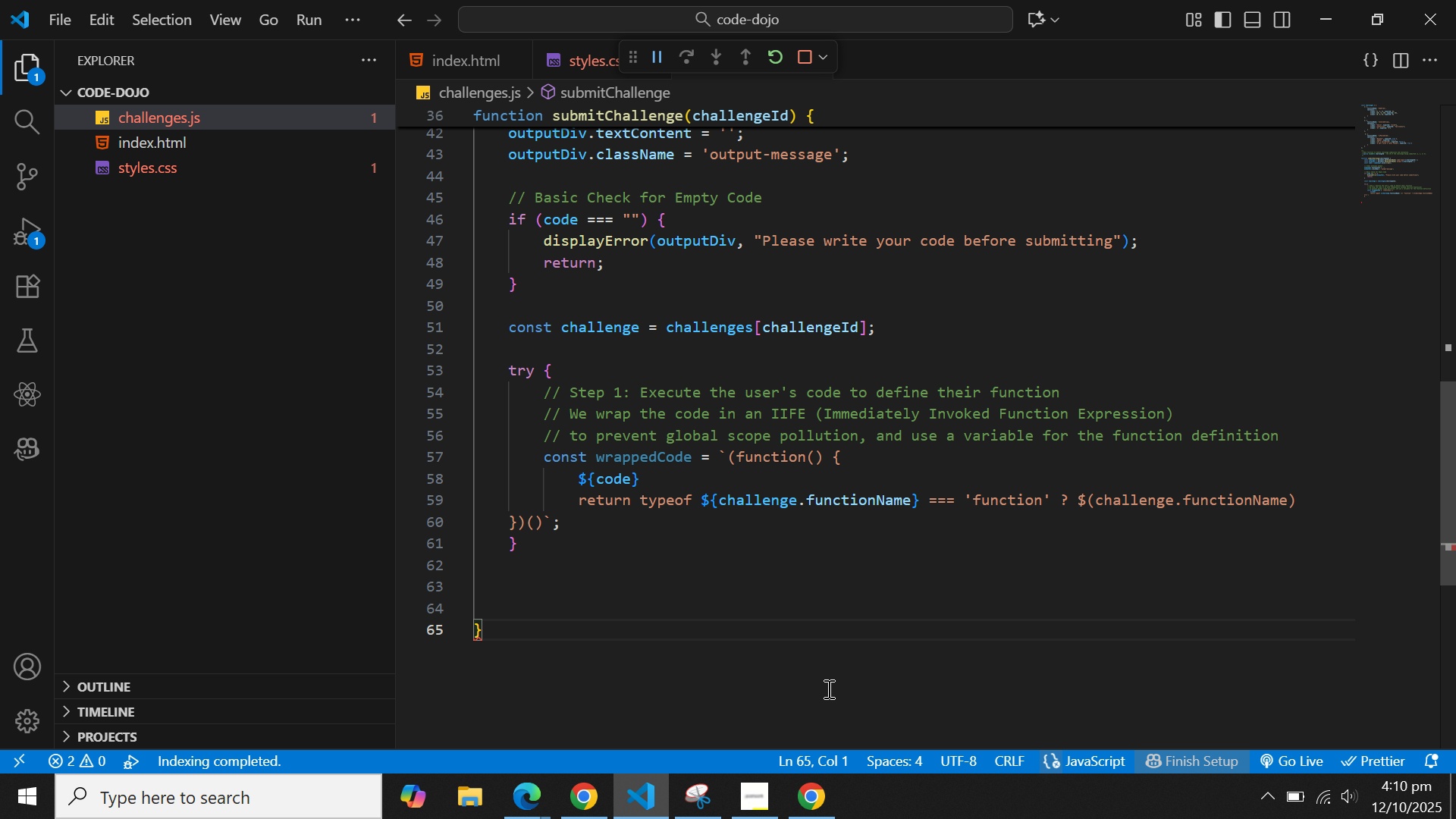 
key(Backspace)
 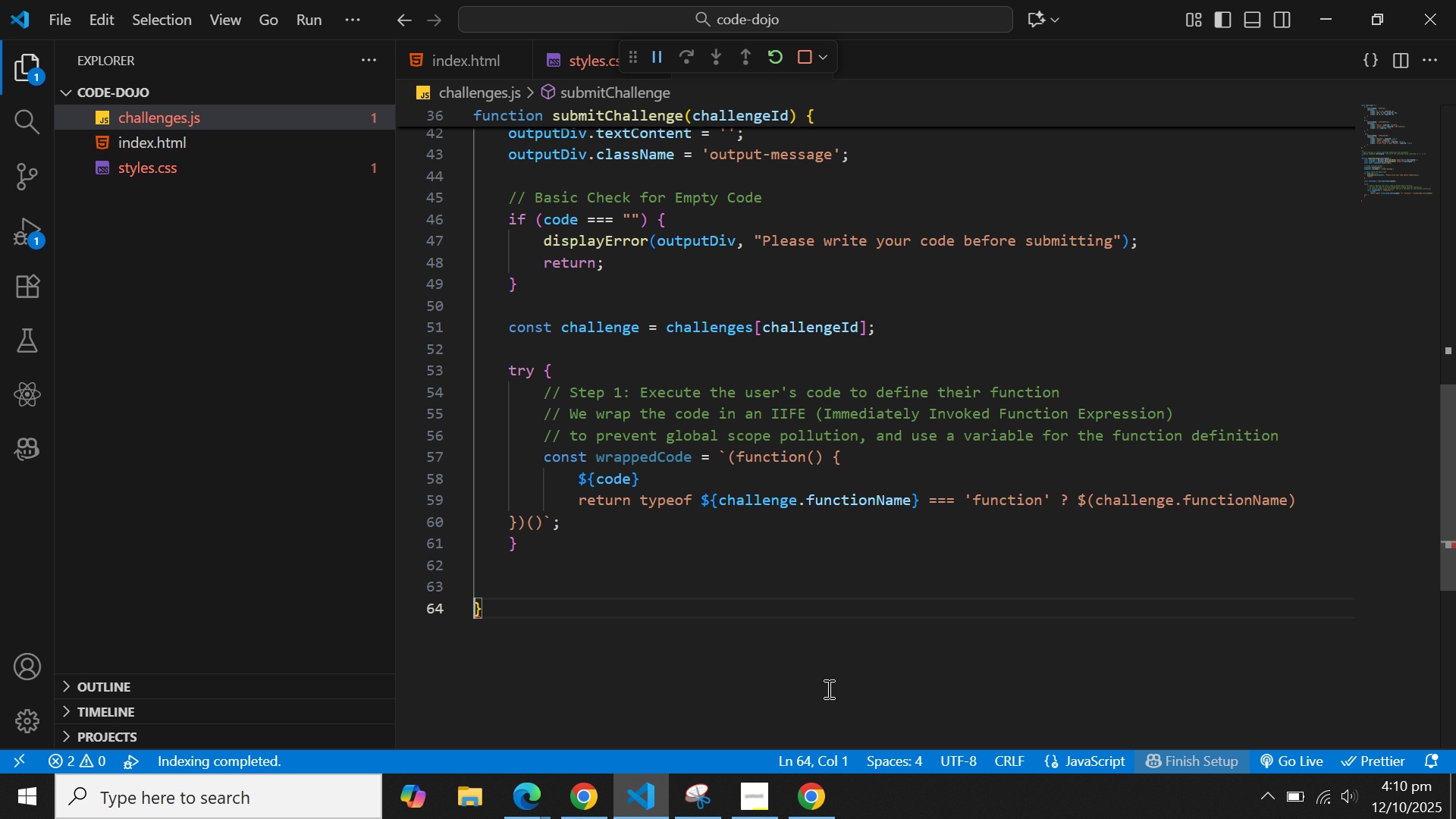 
key(Backspace)
 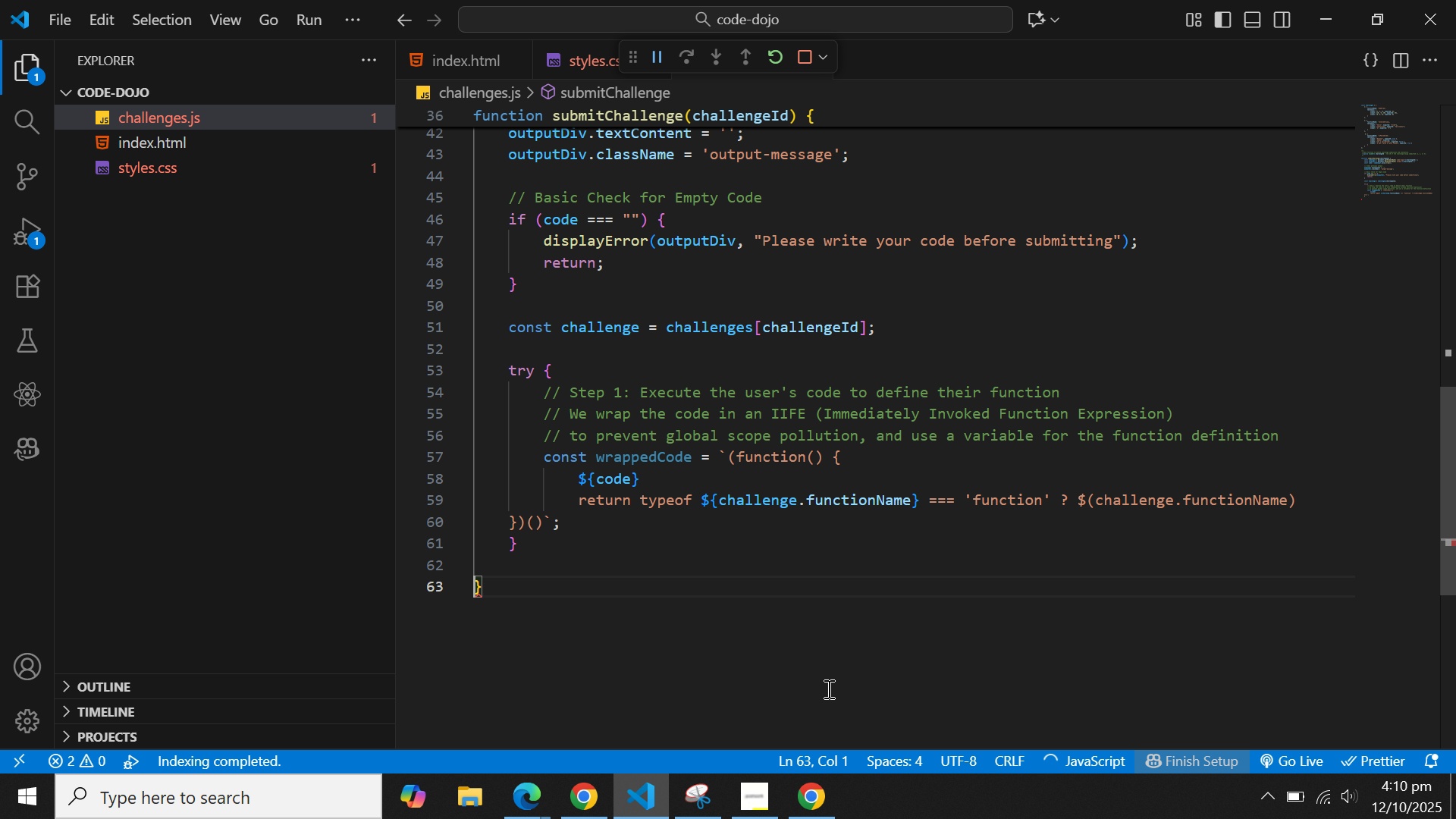 
key(Backspace)
 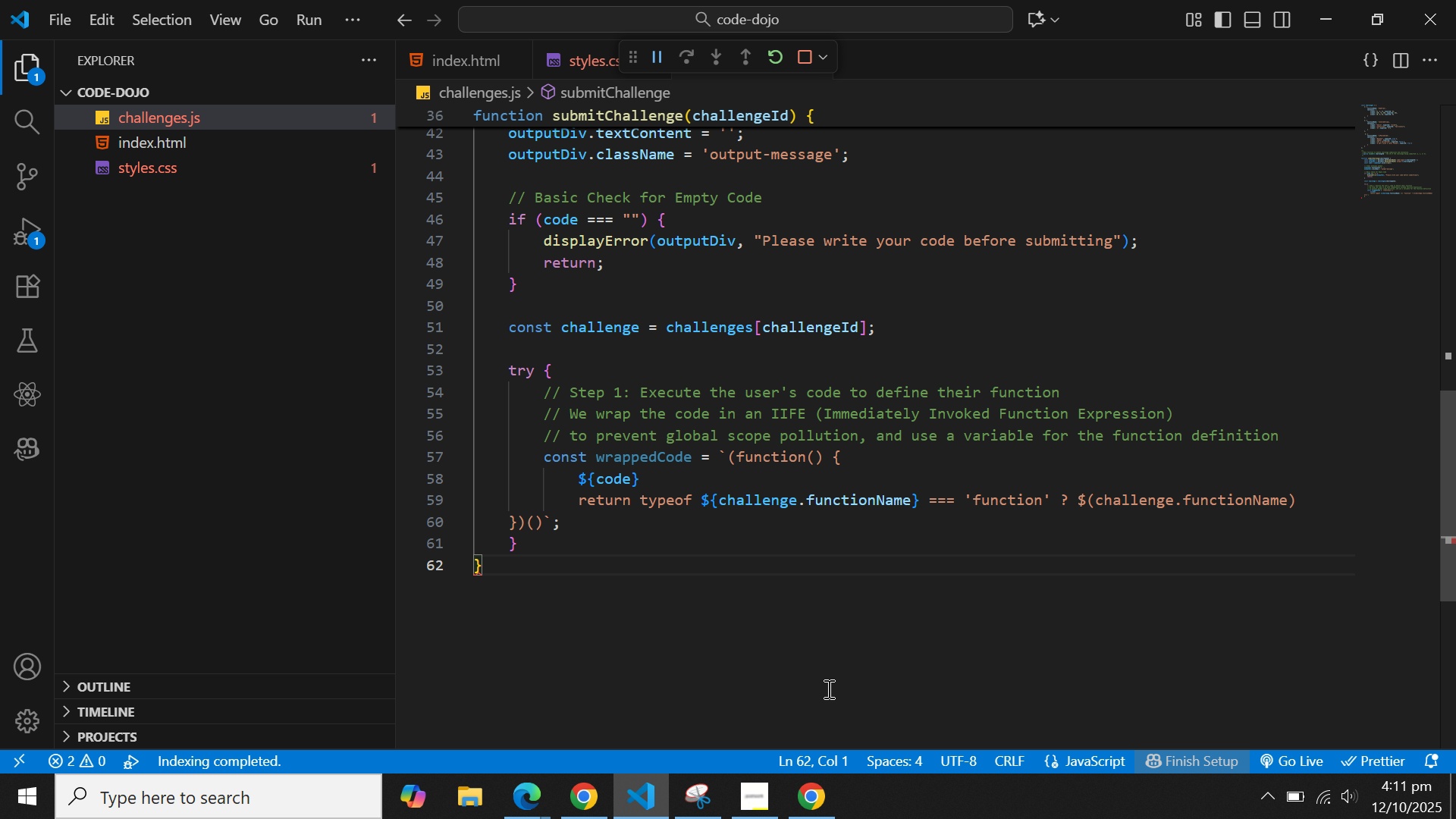 
key(ArrowUp)
 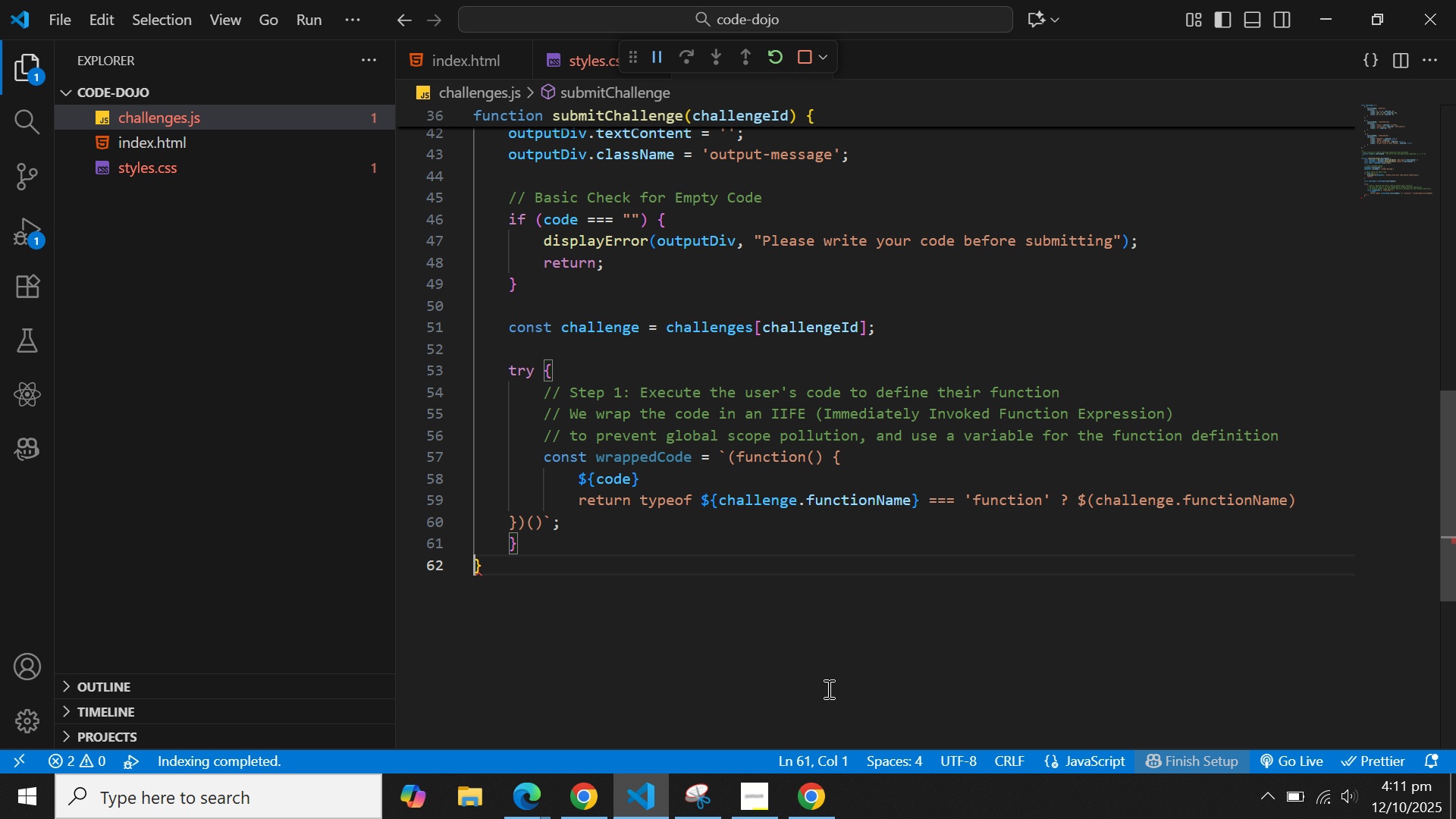 
key(ArrowDown)
 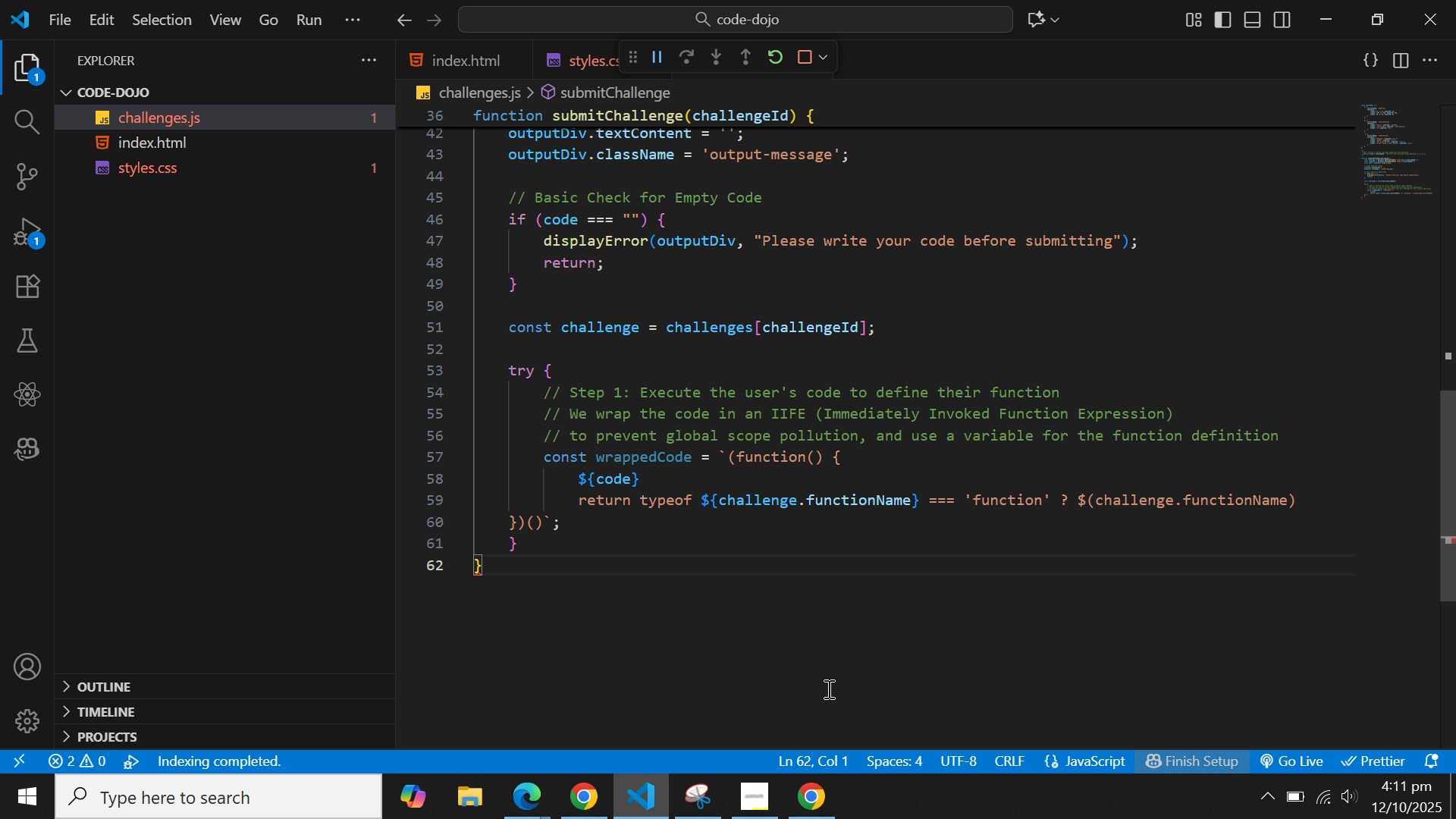 
key(ArrowLeft)
 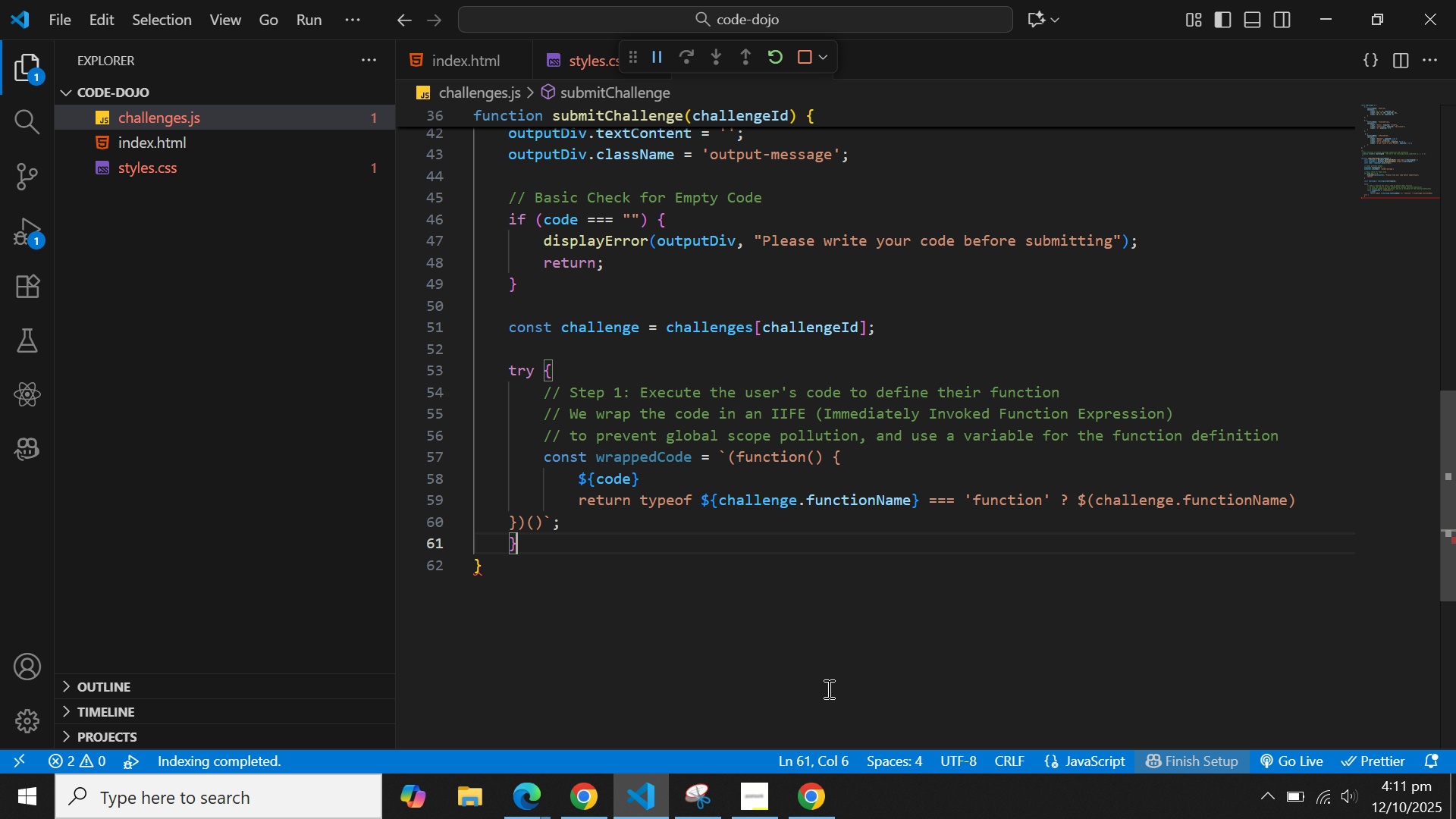 
key(Backspace)
 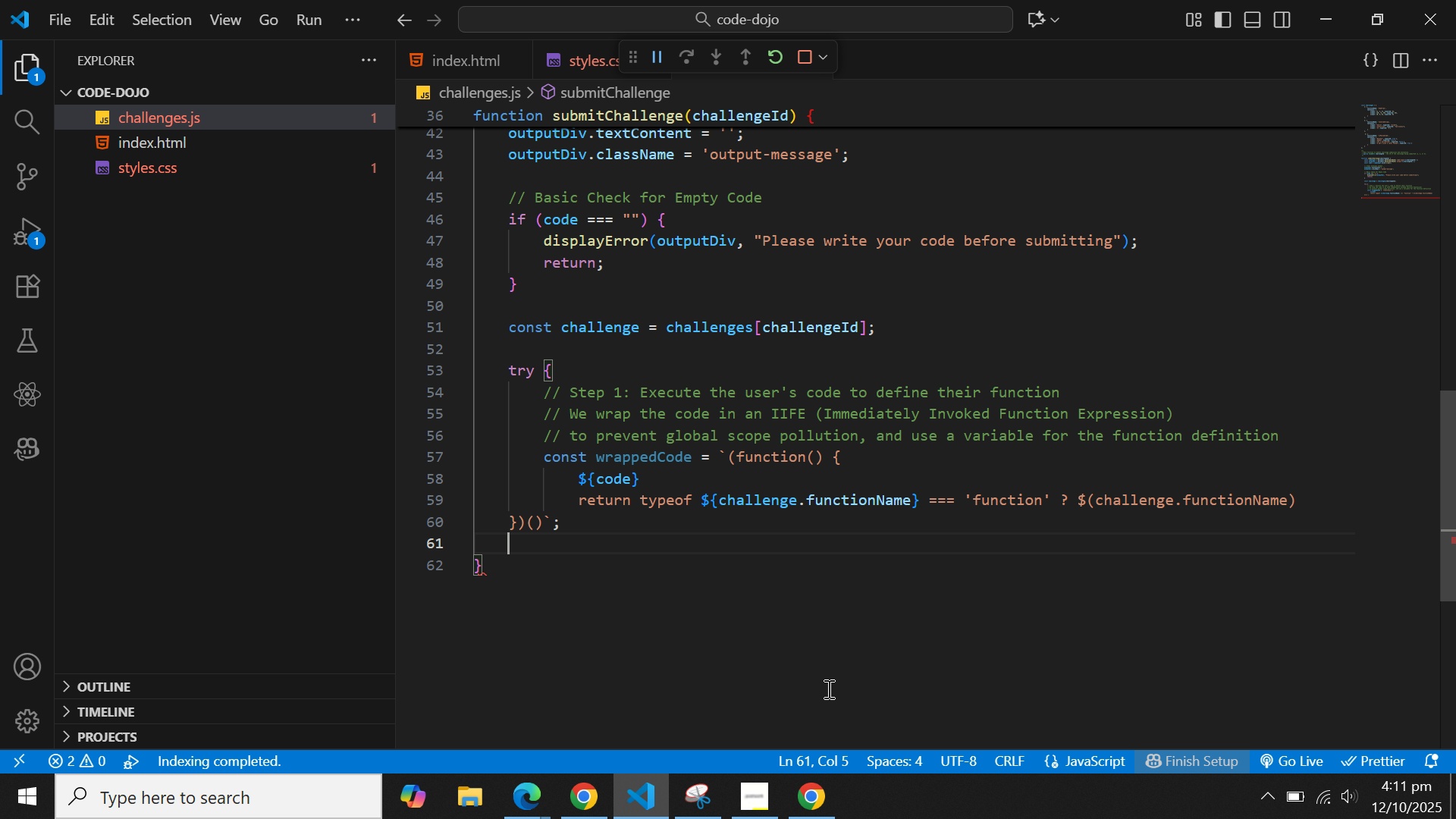 
wait(13.62)
 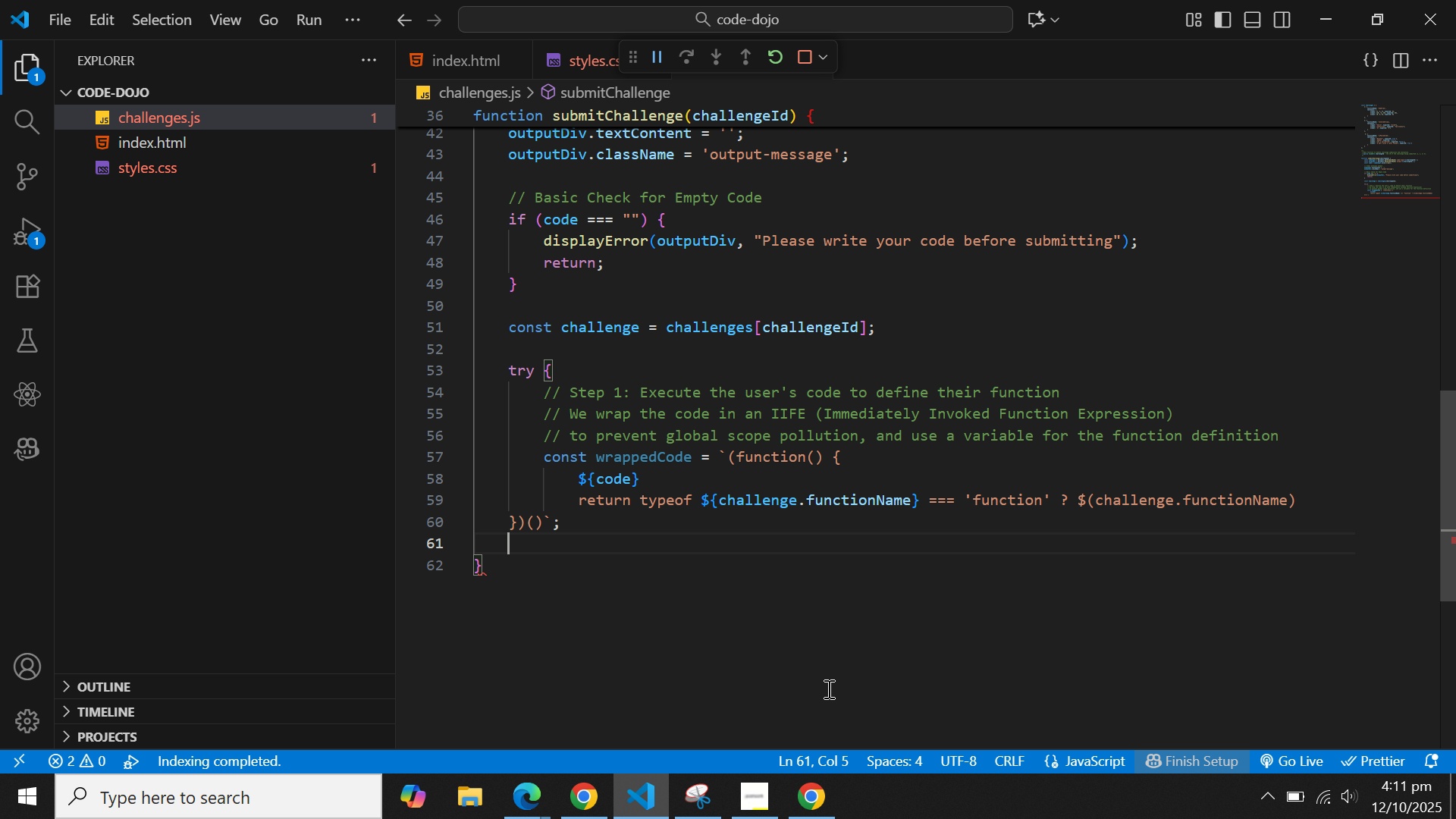 
key(ArrowDown)
 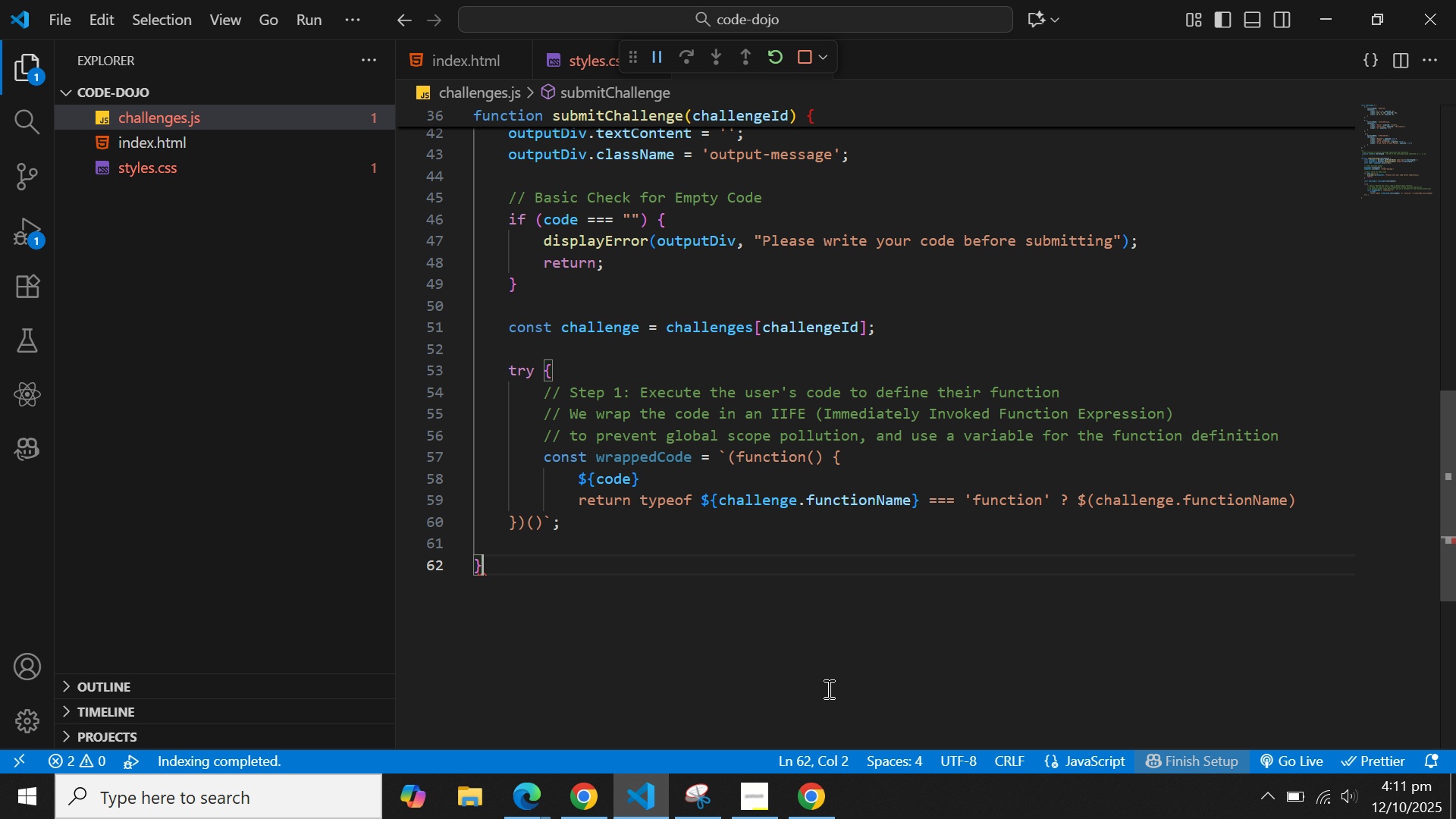 
key(ArrowDown)
 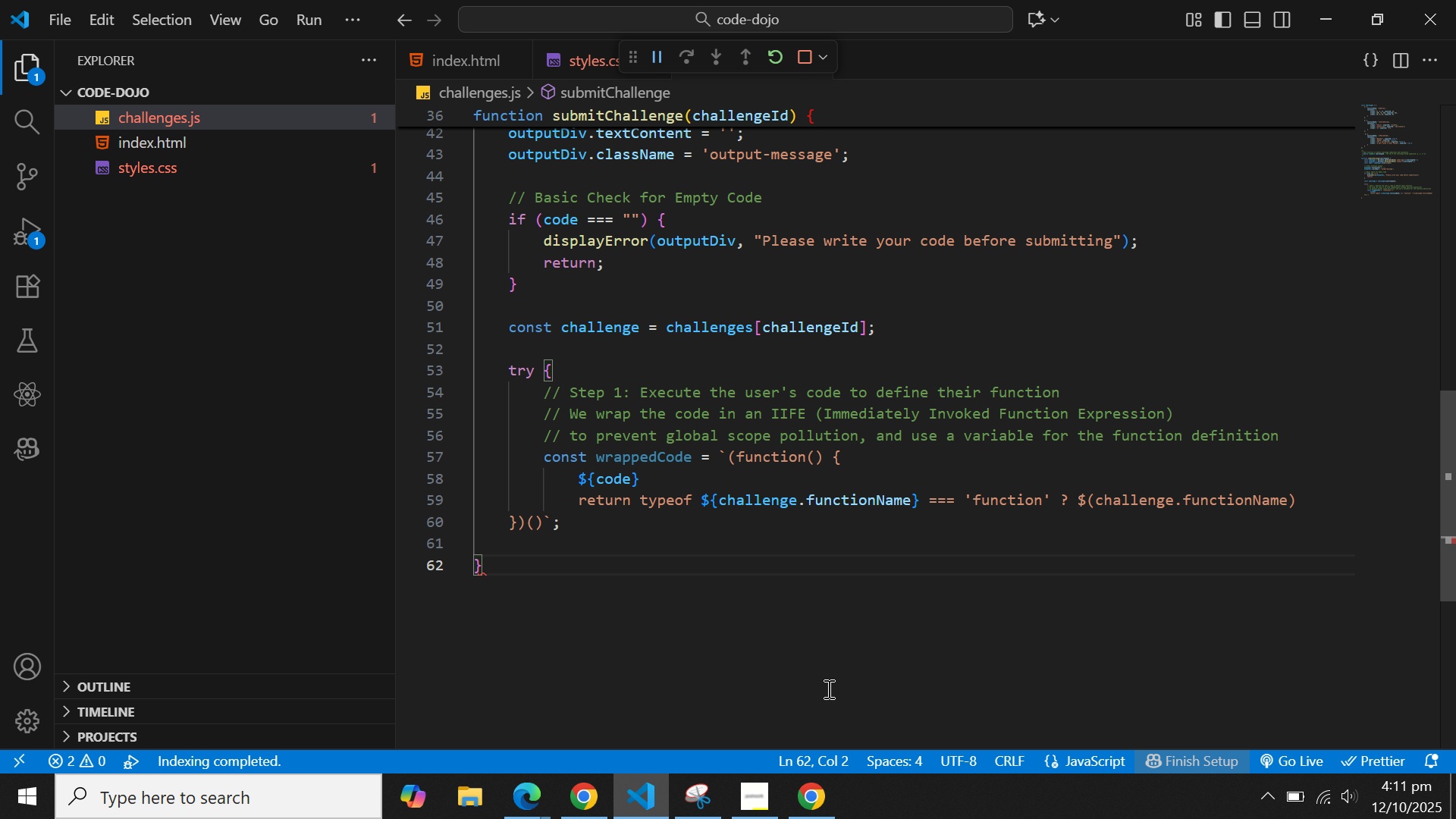 
key(ArrowUp)
 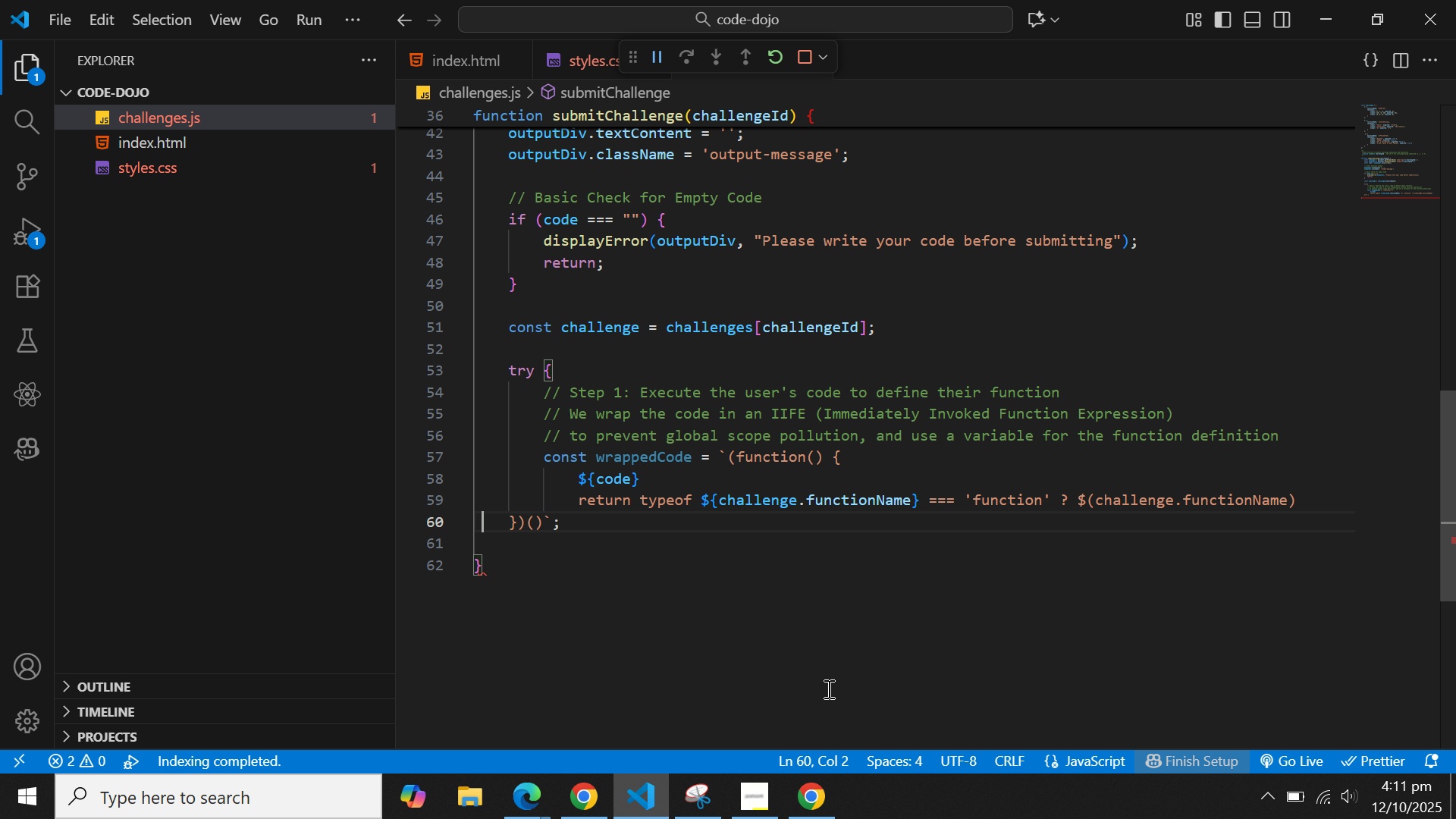 
key(ArrowUp)
 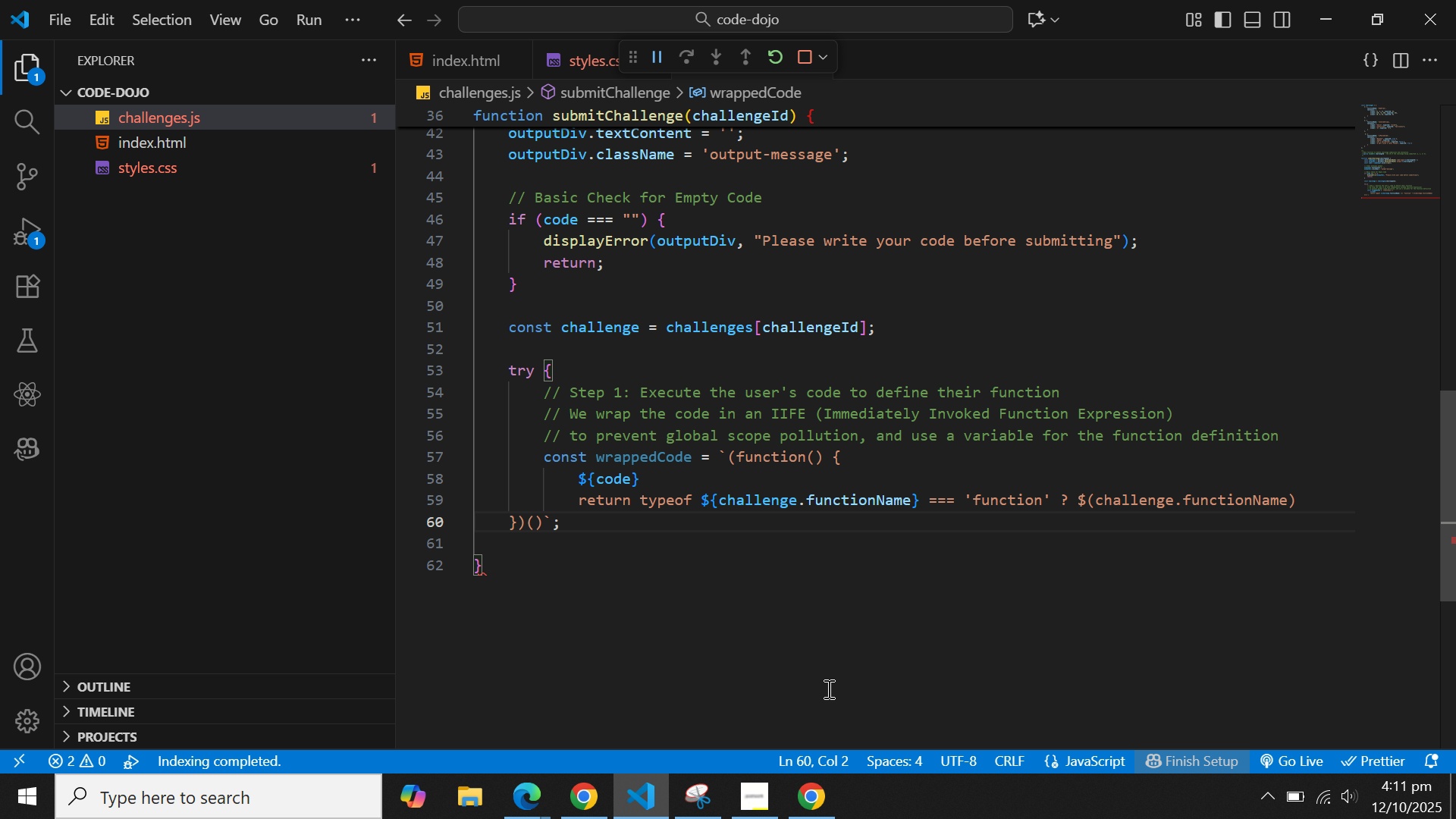 
wait(6.37)
 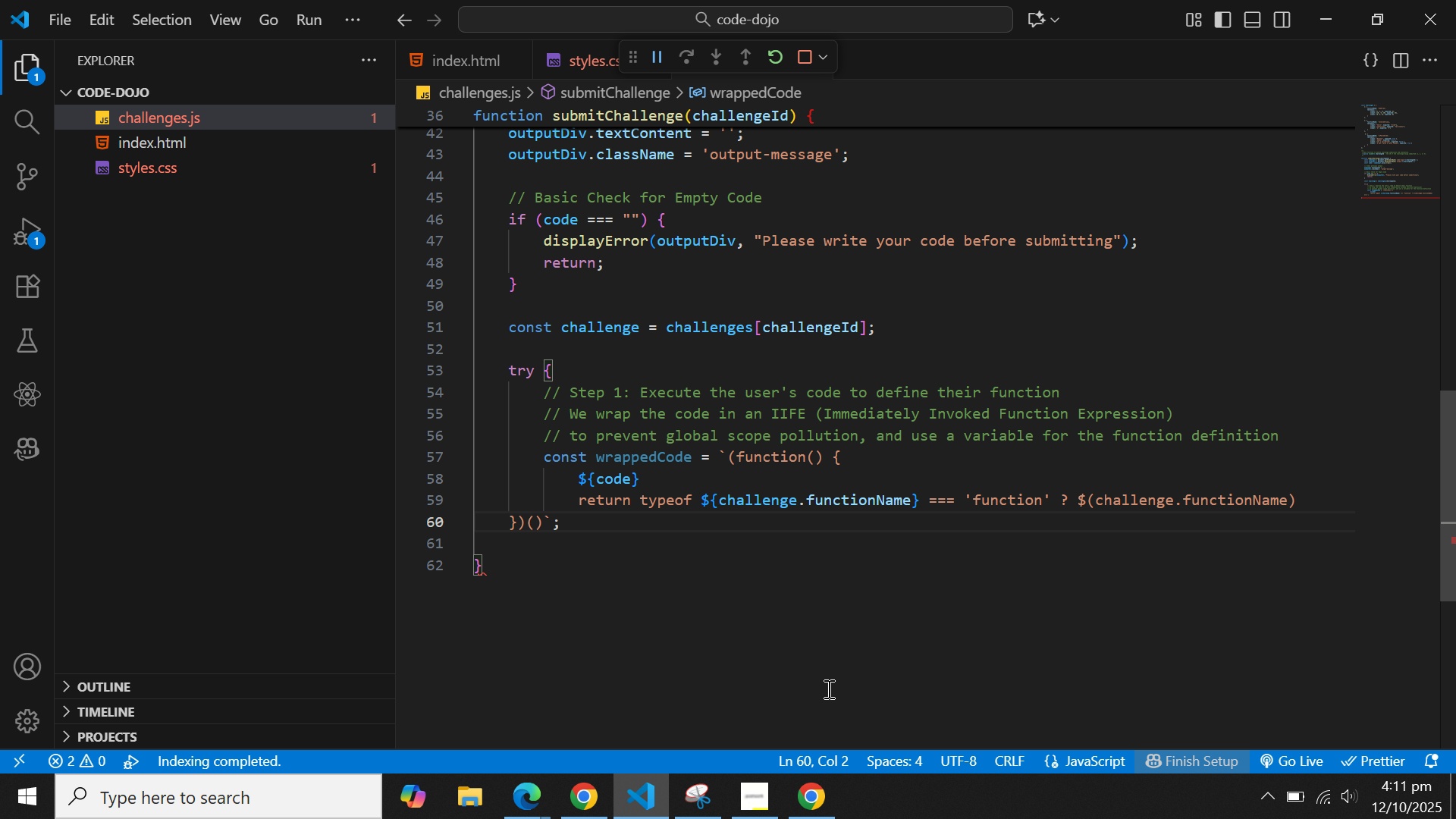 
key(ArrowDown)
 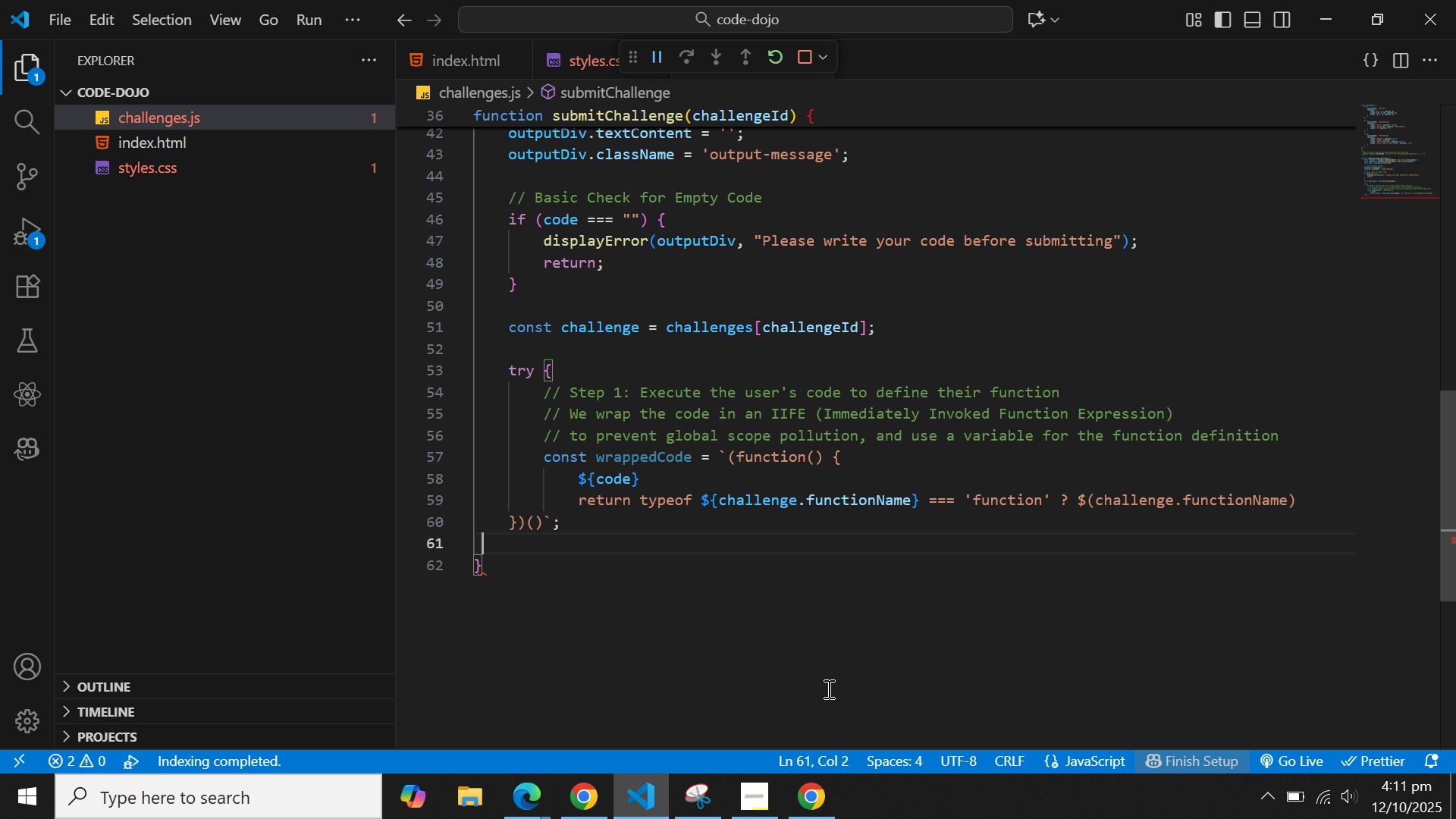 
key(ArrowDown)
 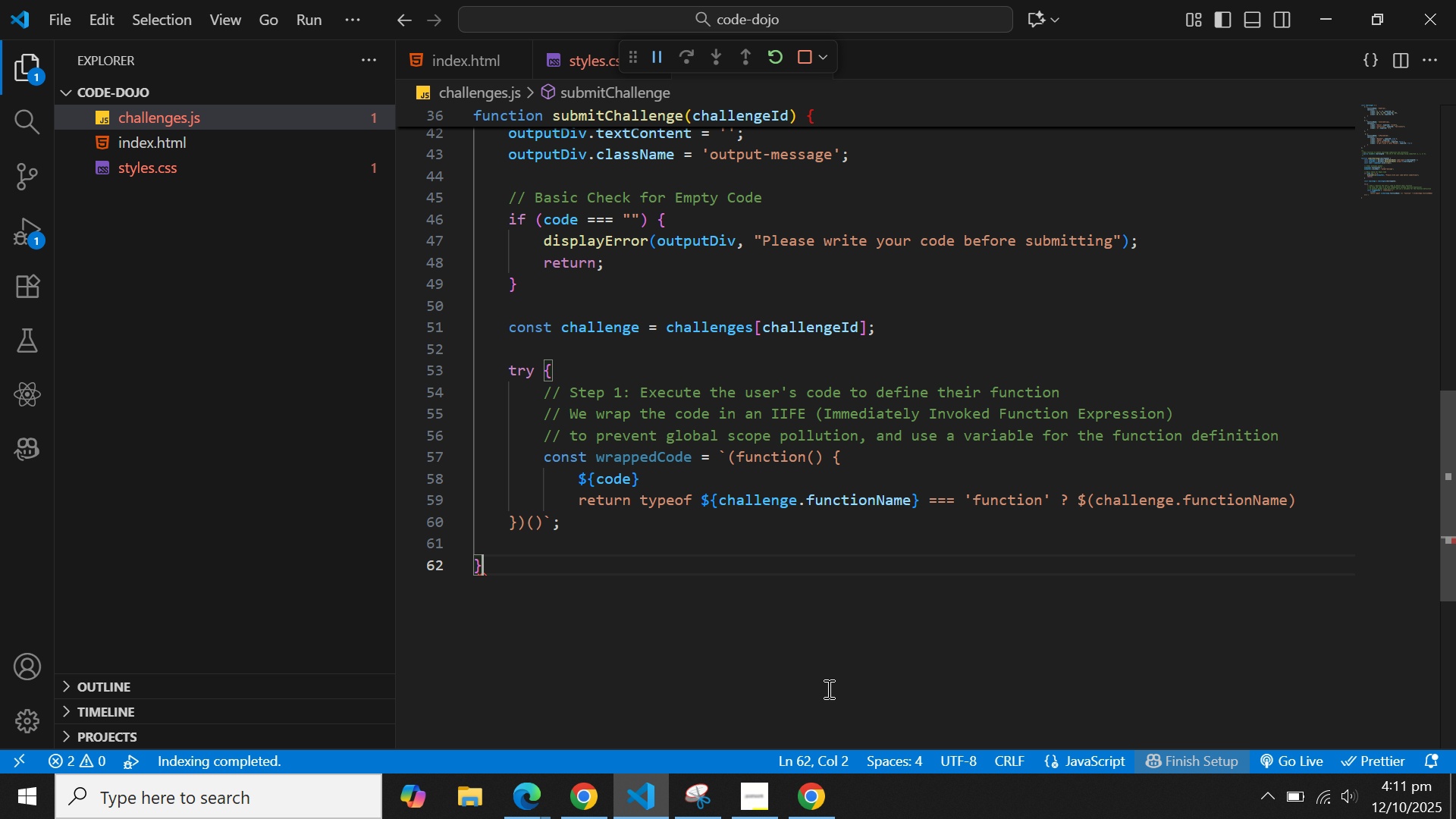 
key(ArrowUp)
 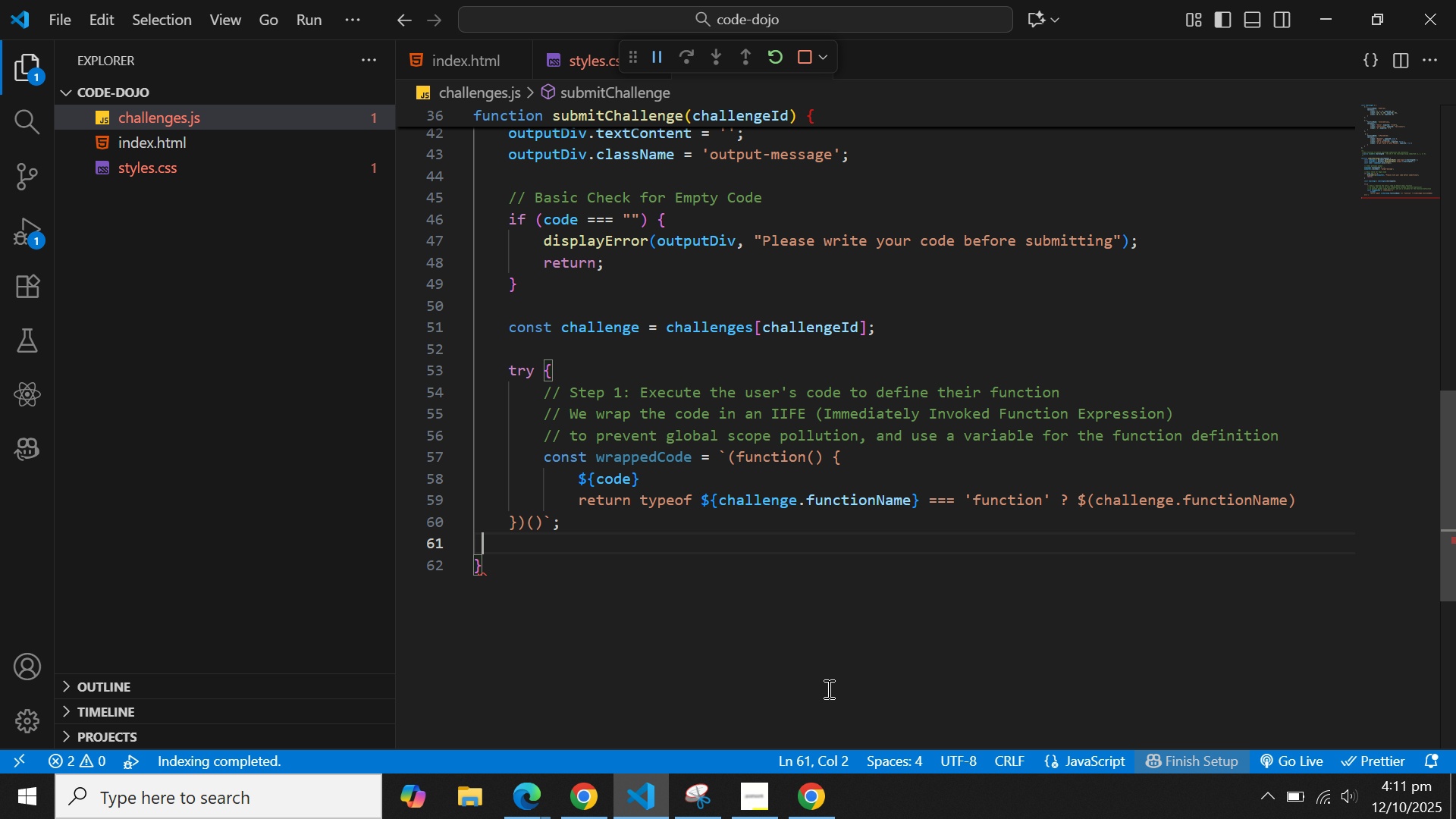 
key(Tab)
 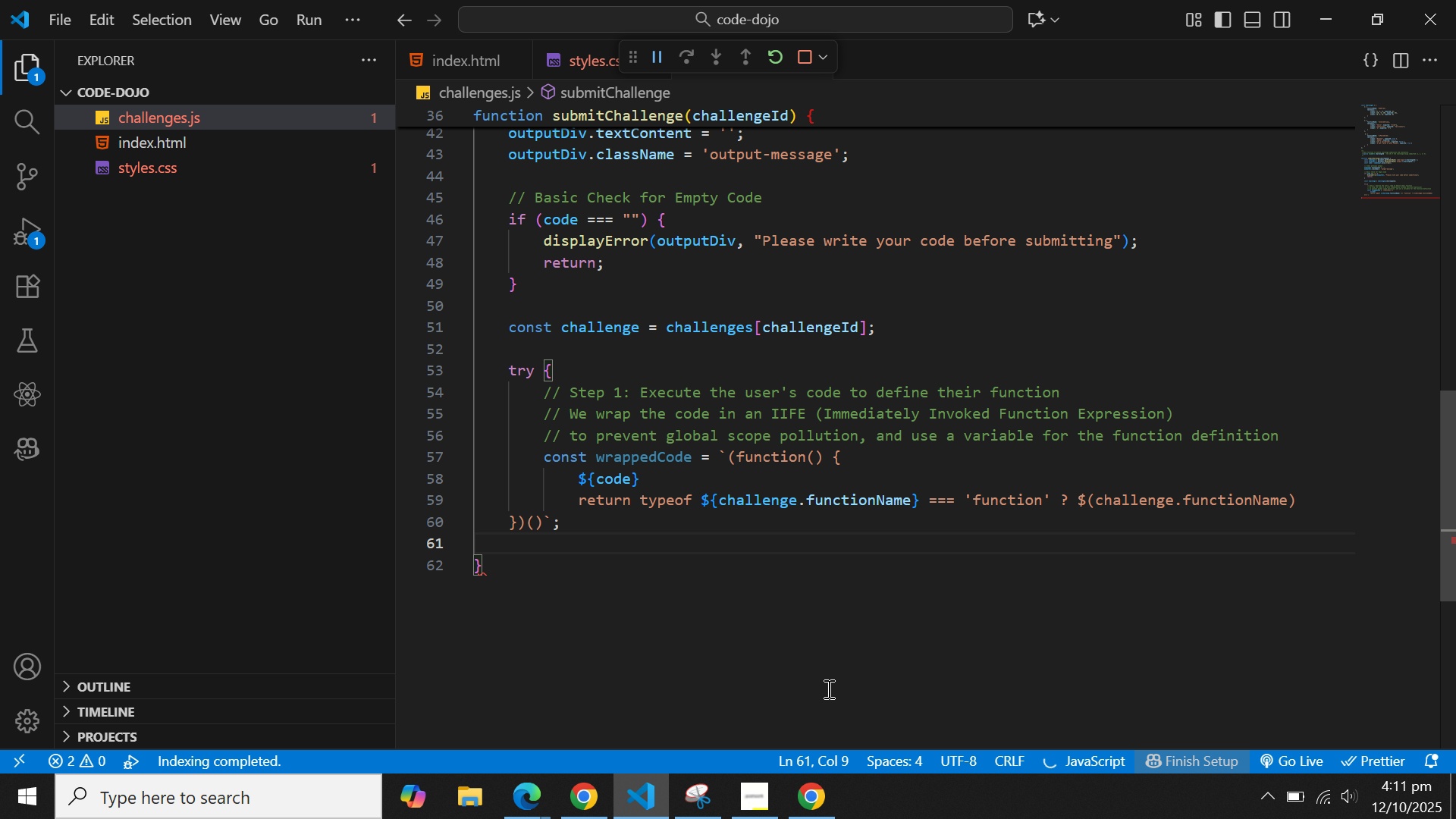 
key(ArrowLeft)
 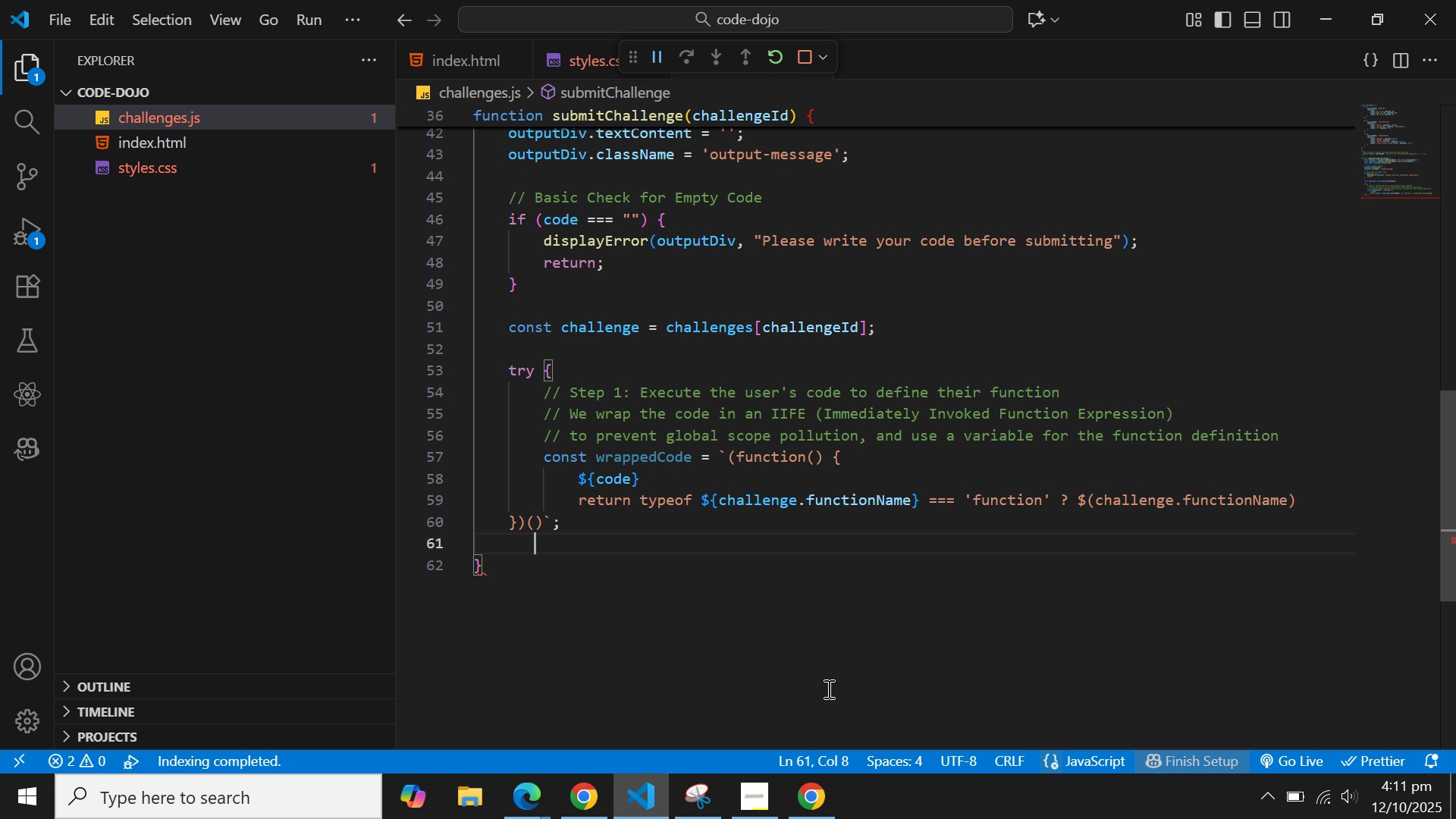 
key(ArrowLeft)
 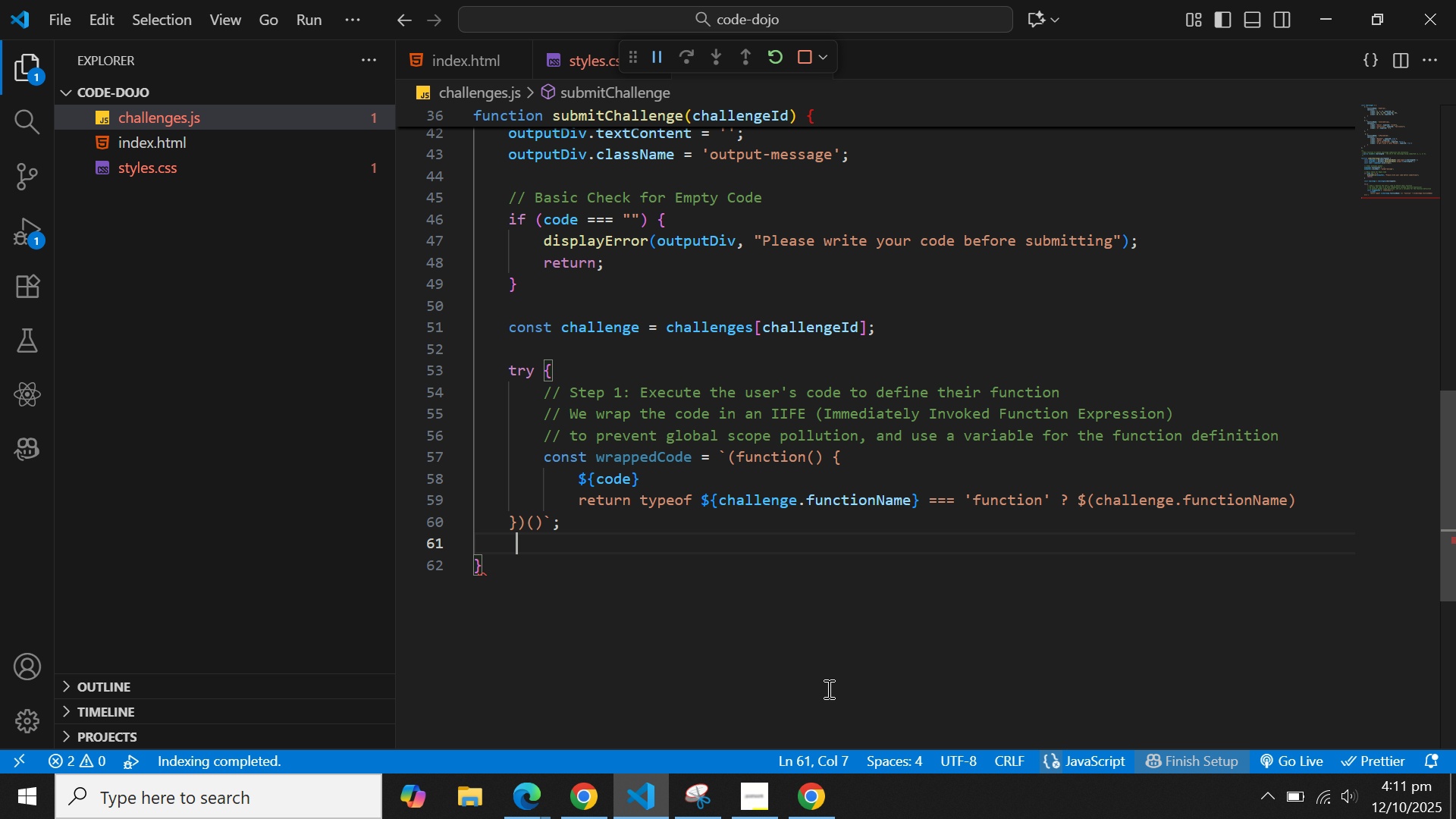 
key(ArrowLeft)
 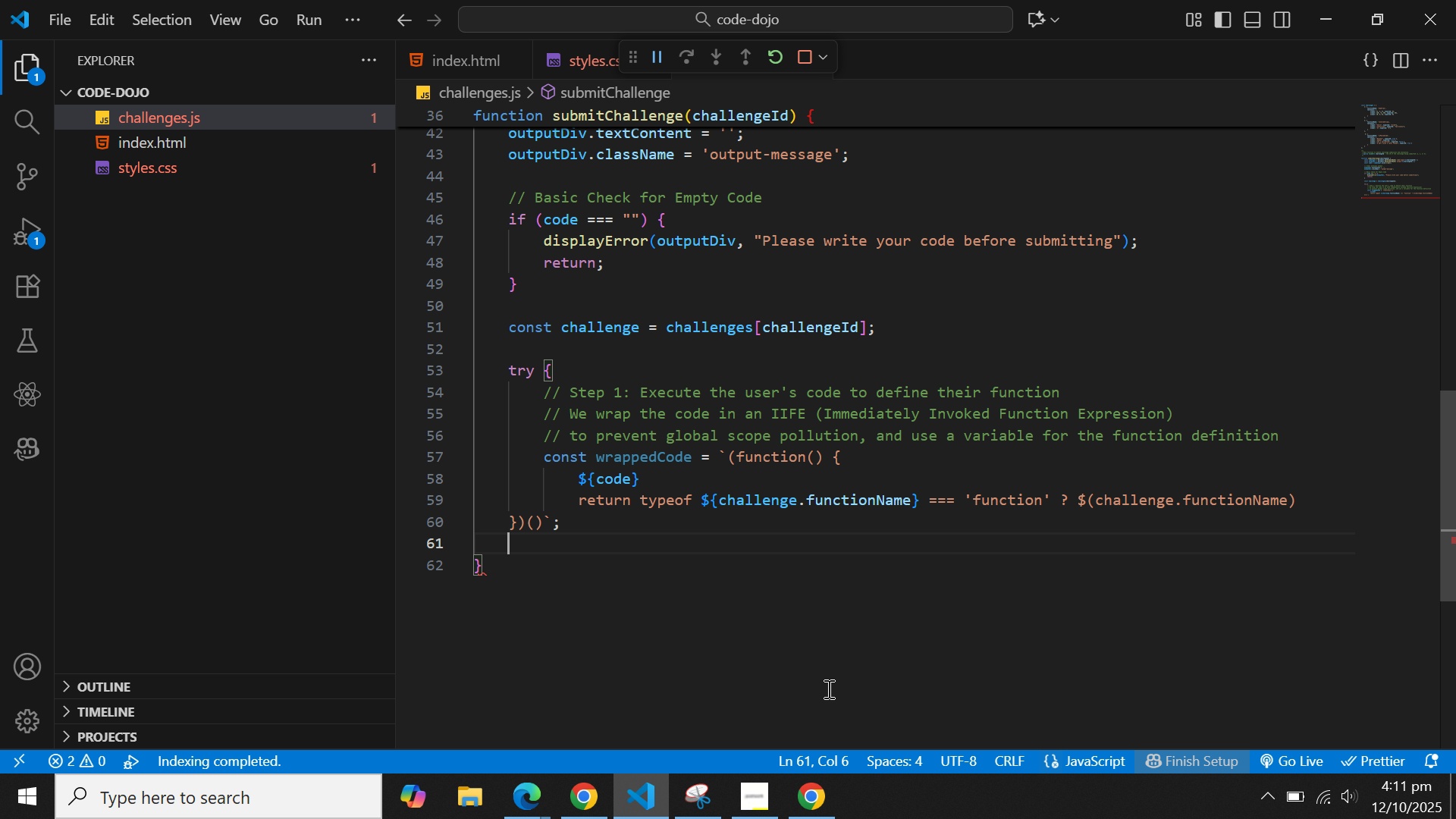 
key(ArrowLeft)
 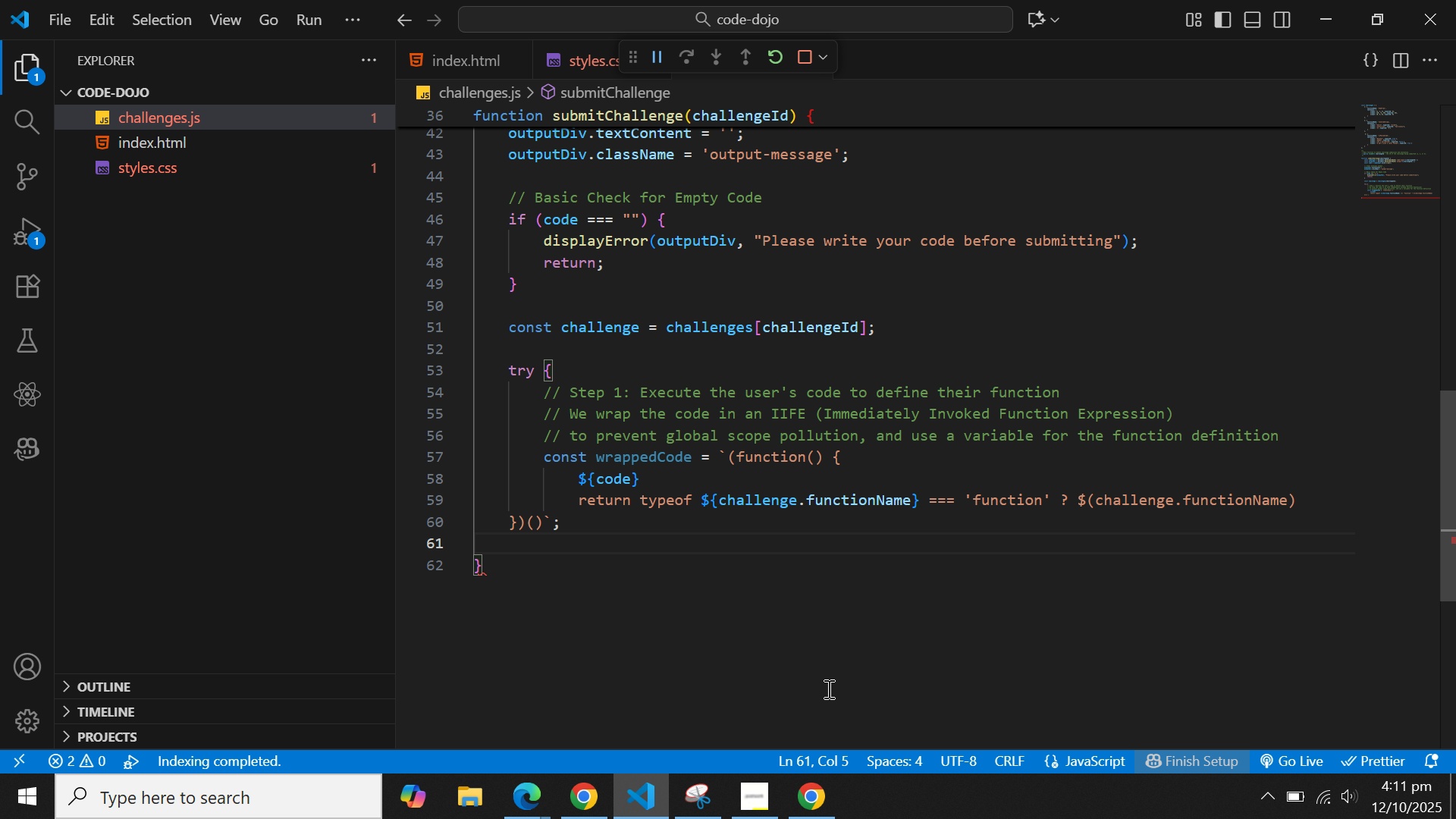 
hold_key(key=ShiftLeft, duration=1.51)
 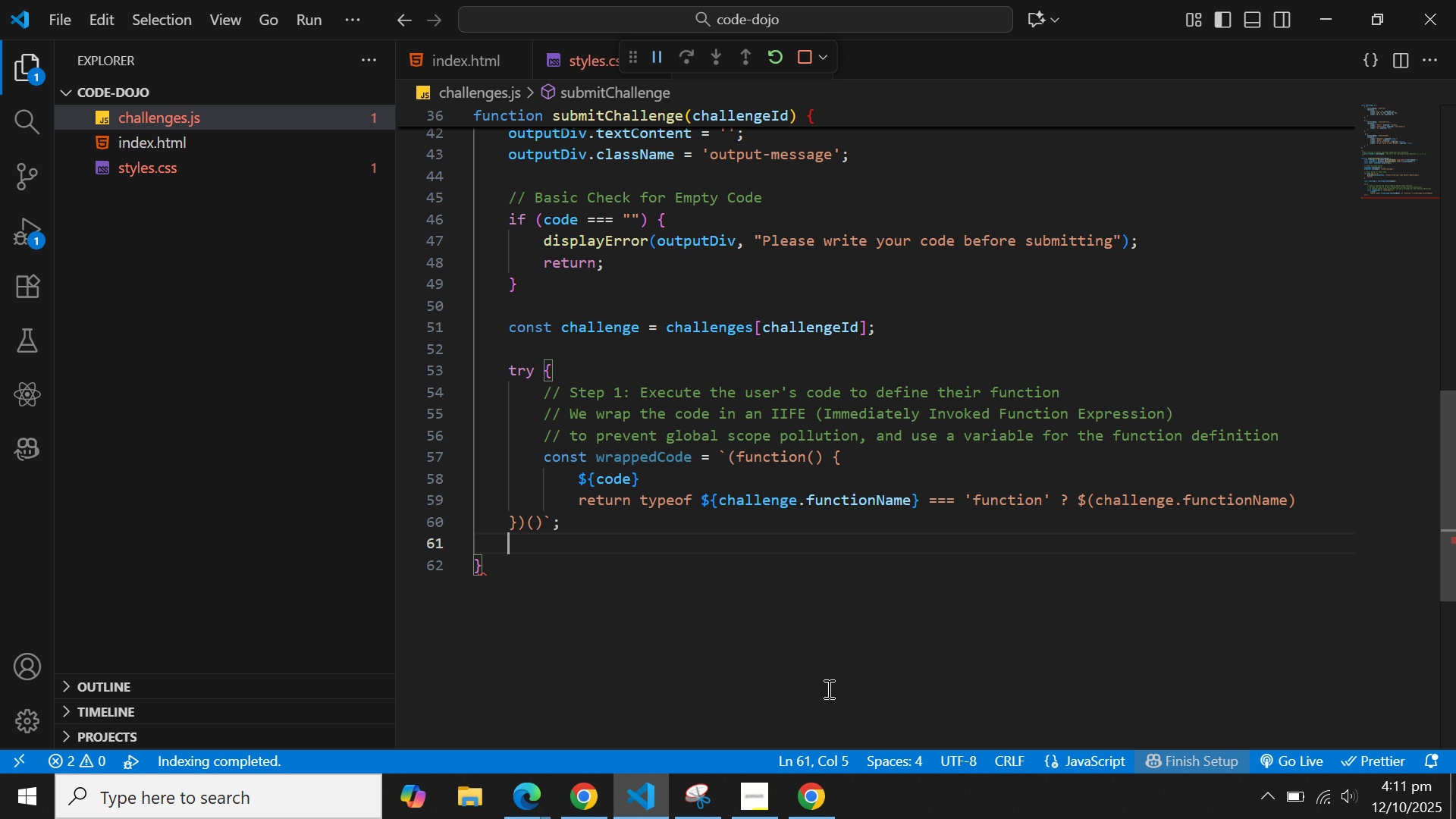 
wait(23.77)
 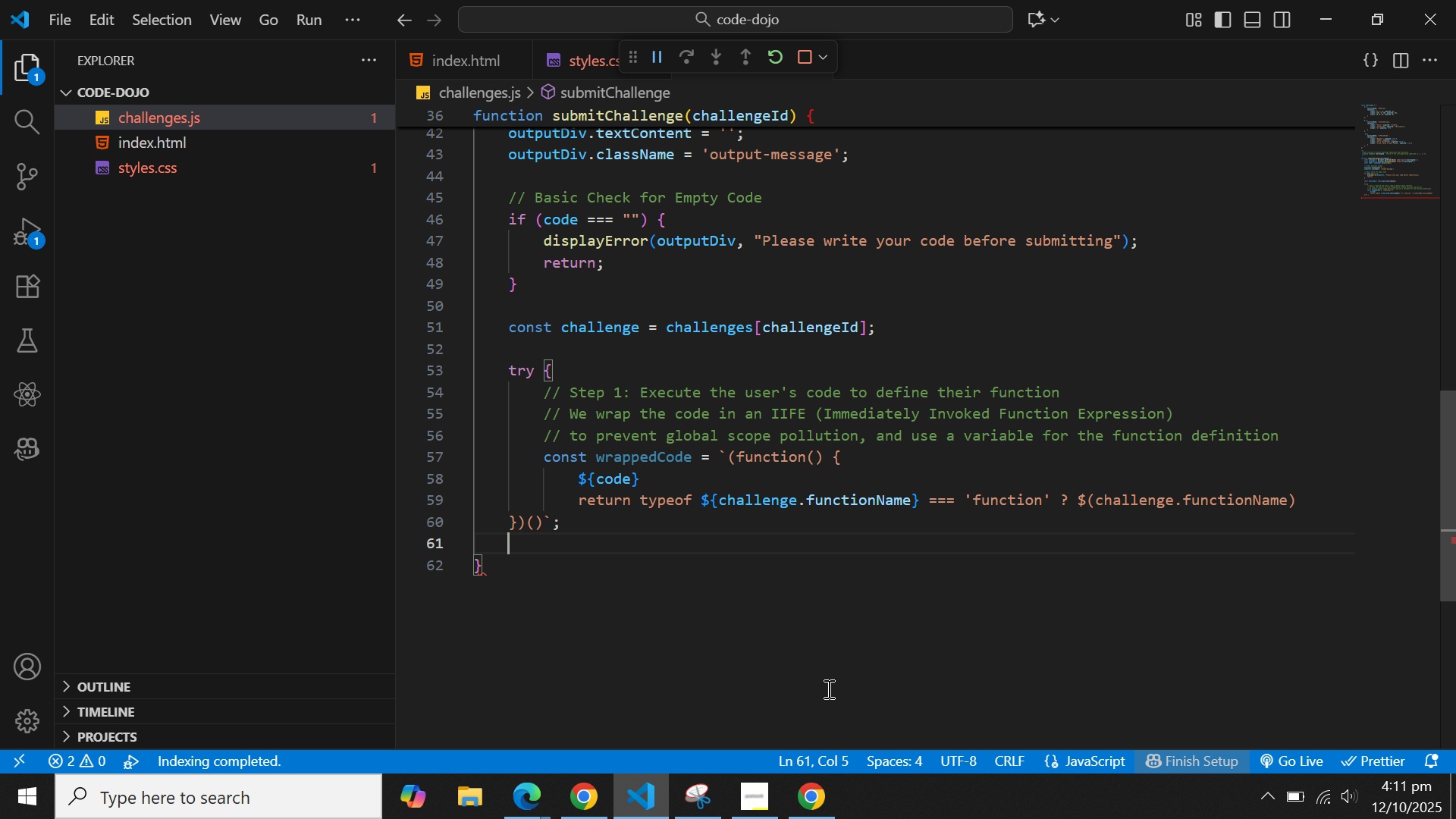 
key(ArrowLeft)
 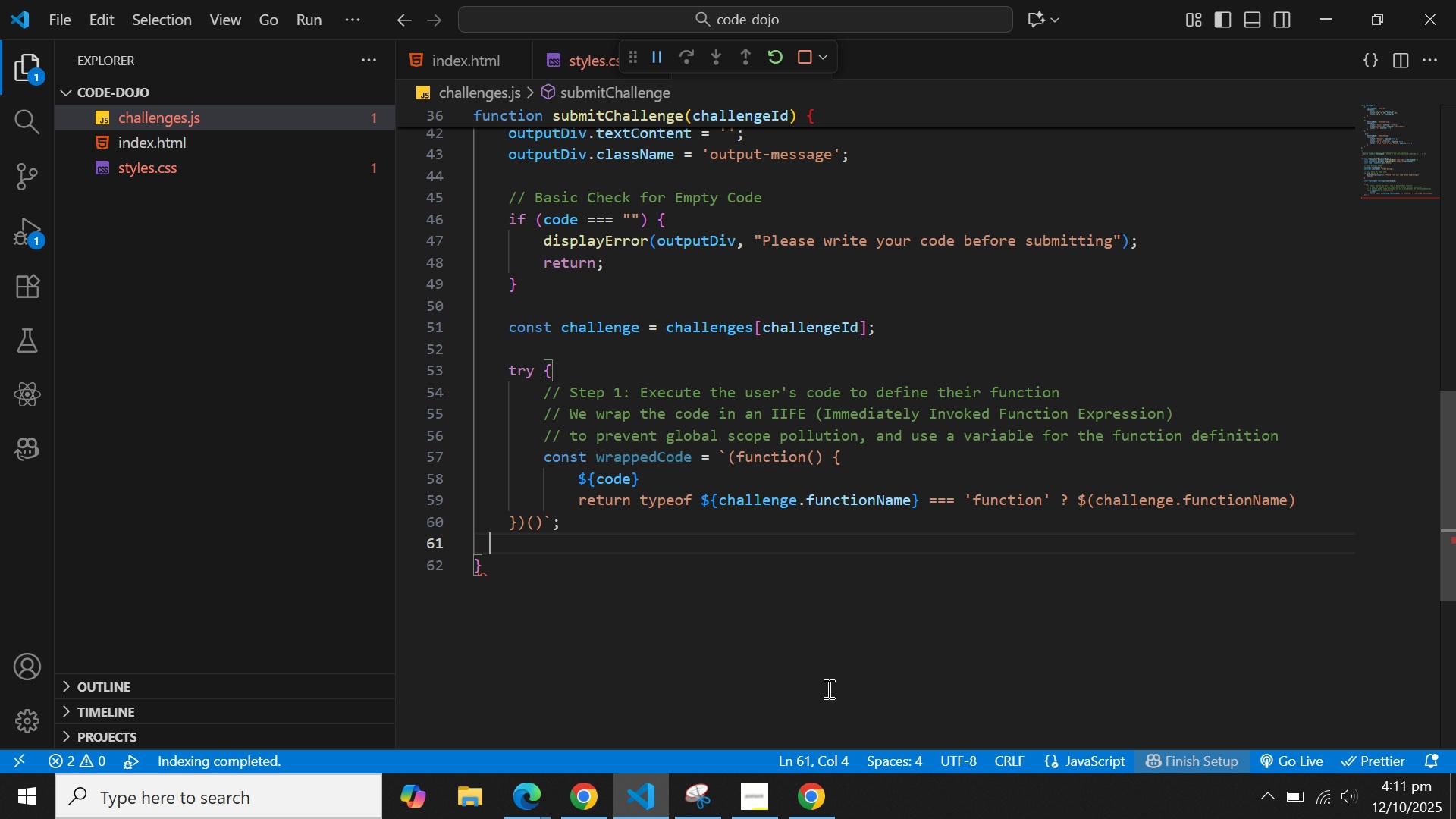 
key(ArrowLeft)
 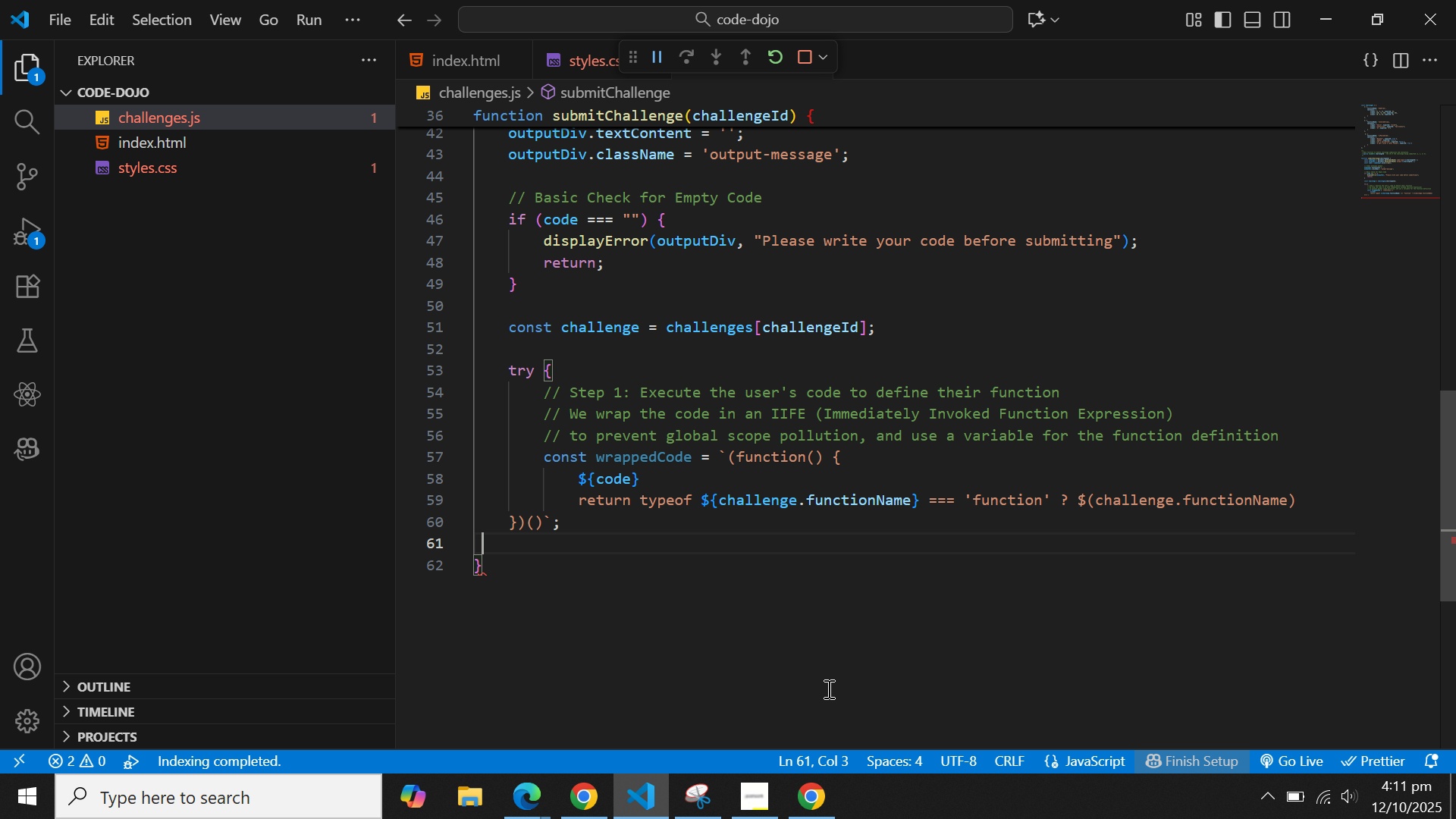 
hold_key(key=ArrowLeft, duration=0.71)
 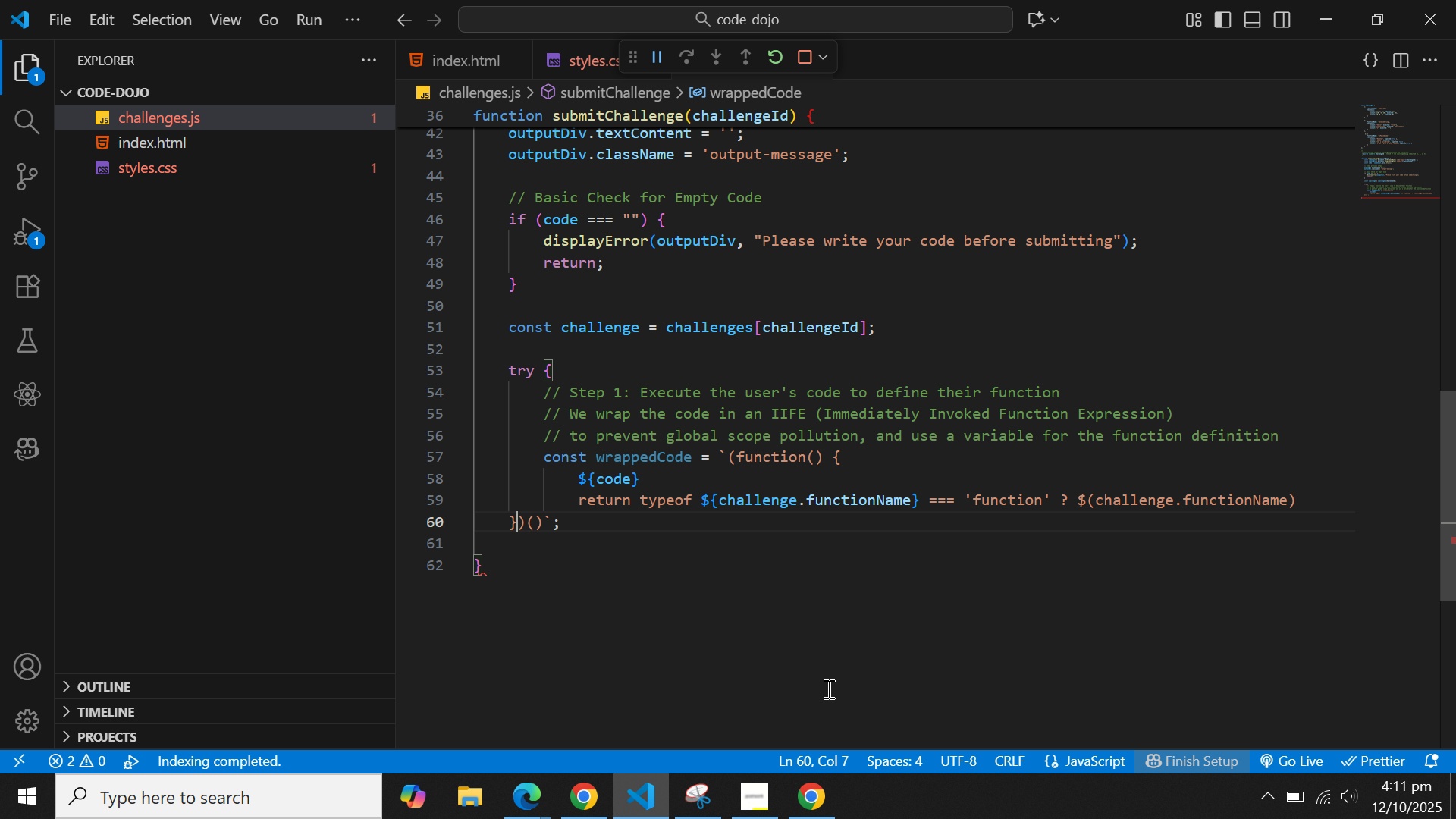 
key(ArrowLeft)
 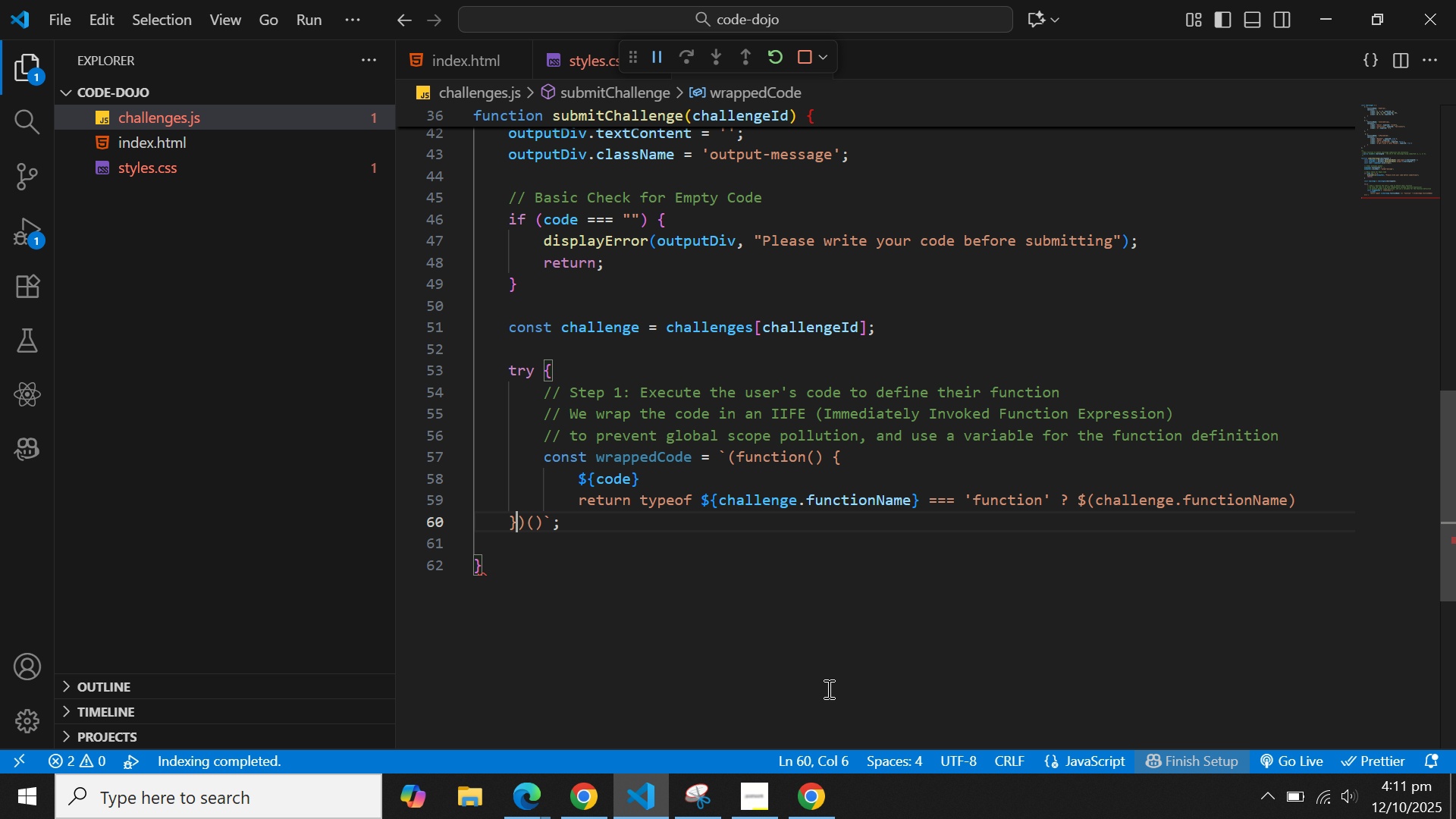 
key(ArrowLeft)
 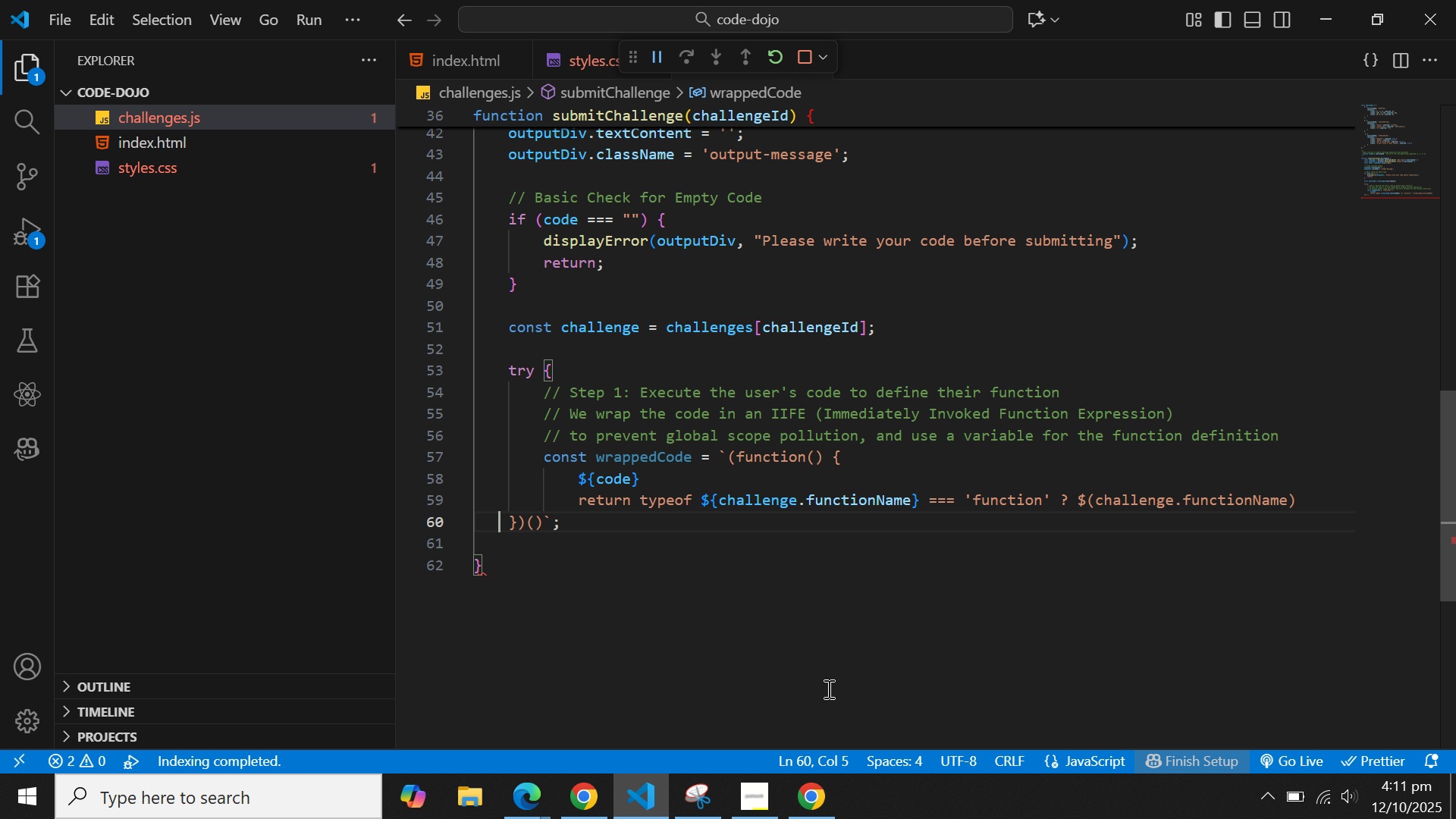 
hold_key(key=ArrowLeft, duration=0.65)
 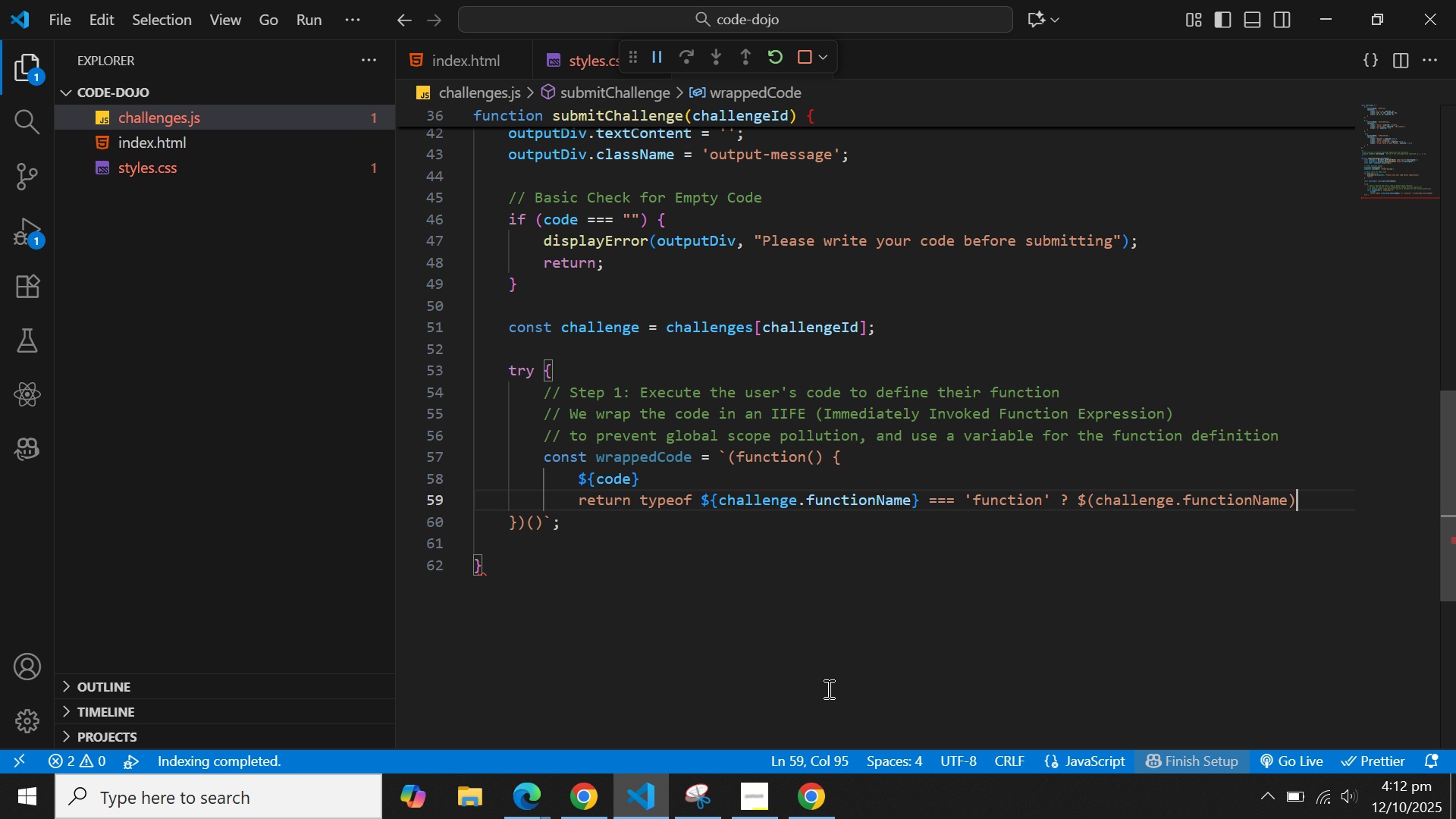 
key(ArrowRight)
 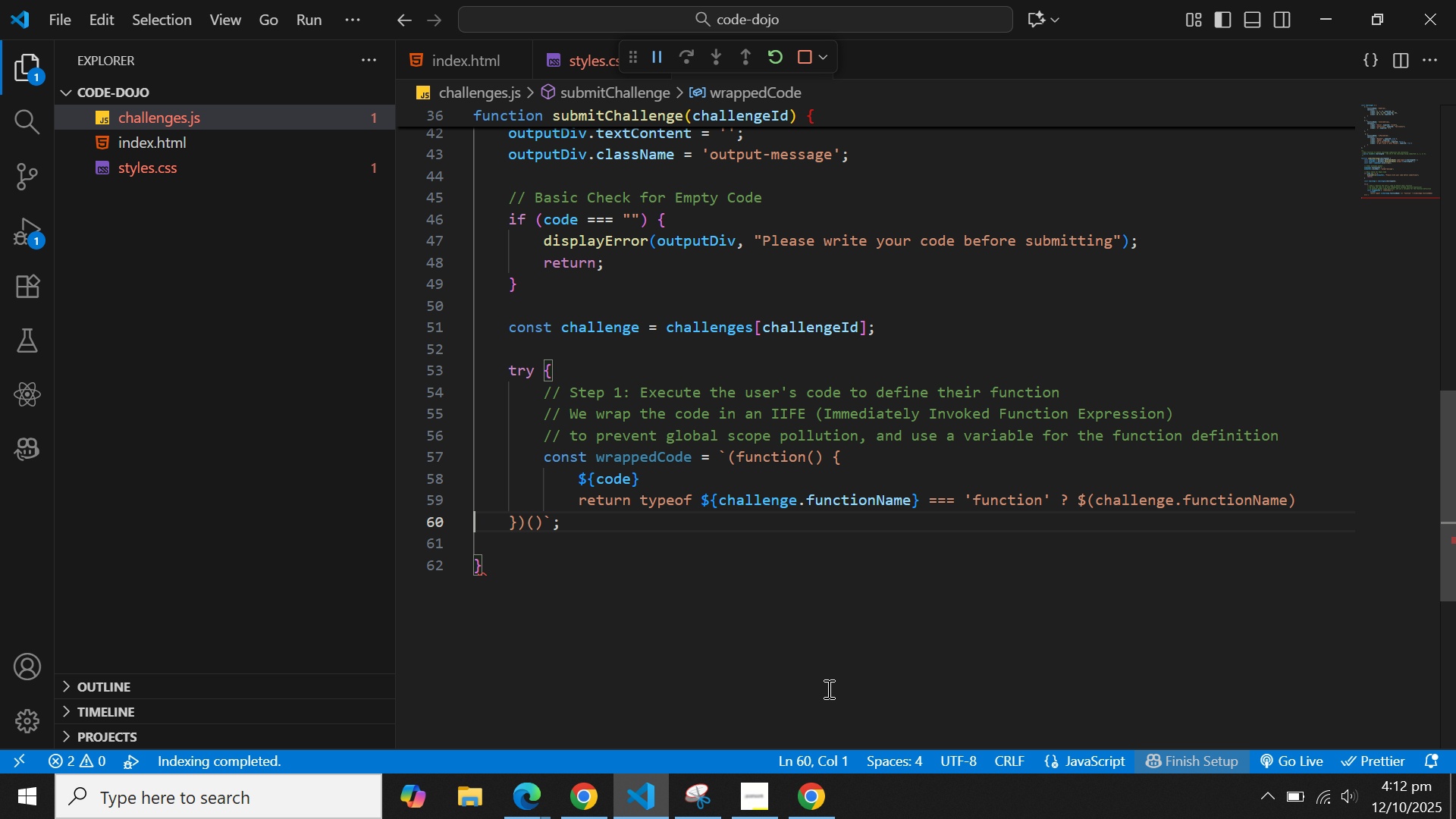 
key(ArrowRight)
 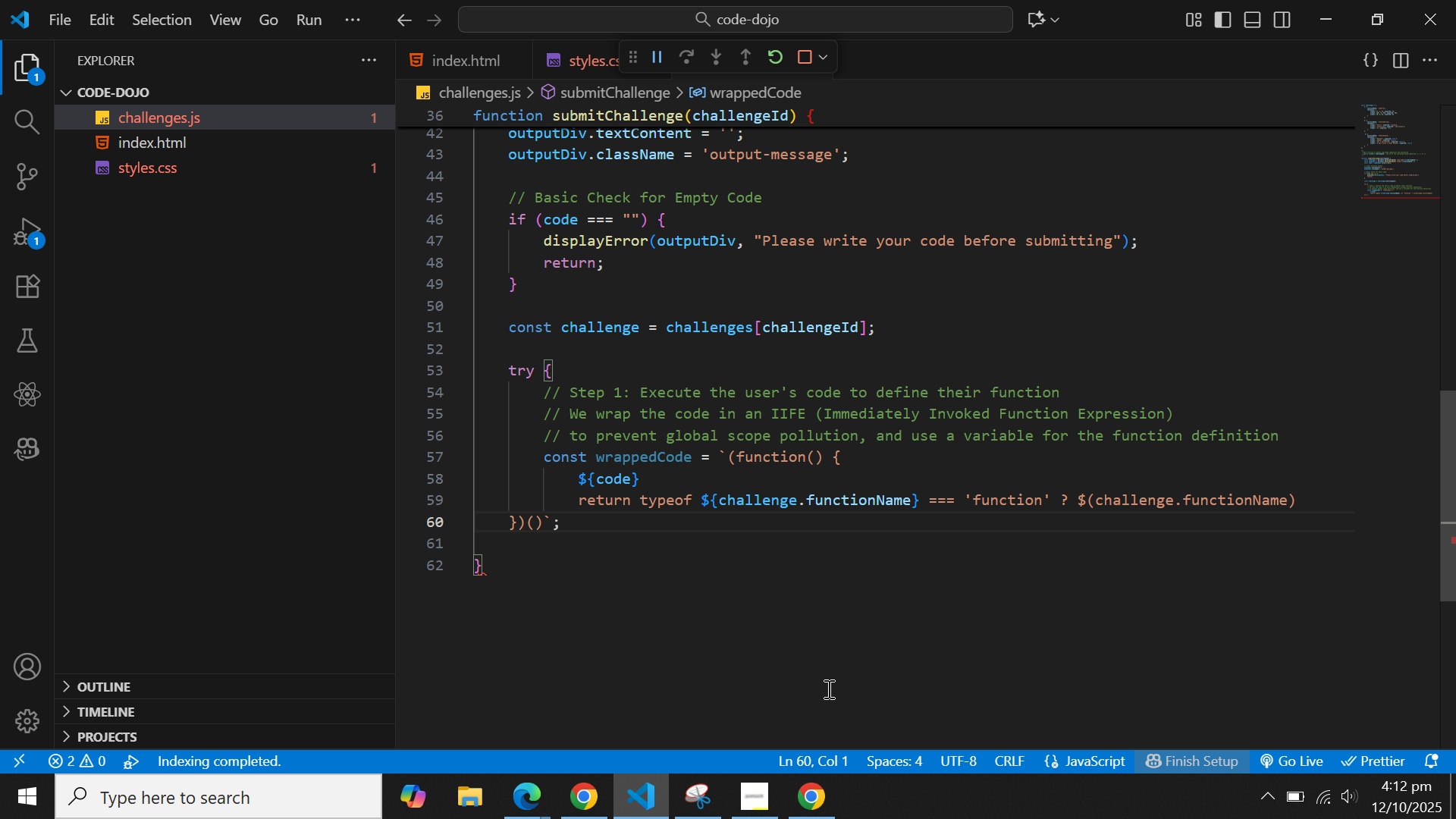 
key(ArrowLeft)
 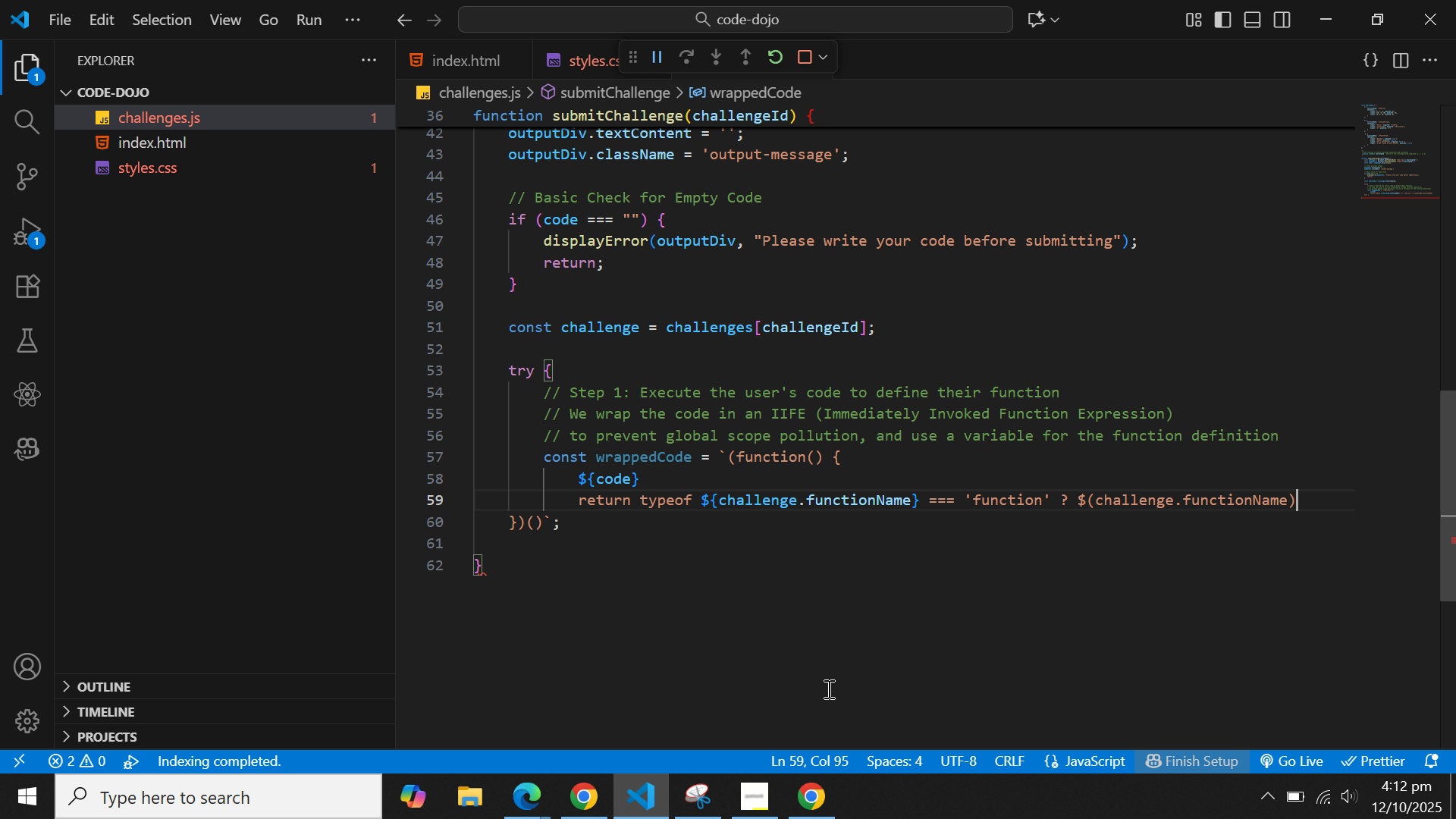 
type(: null;)
 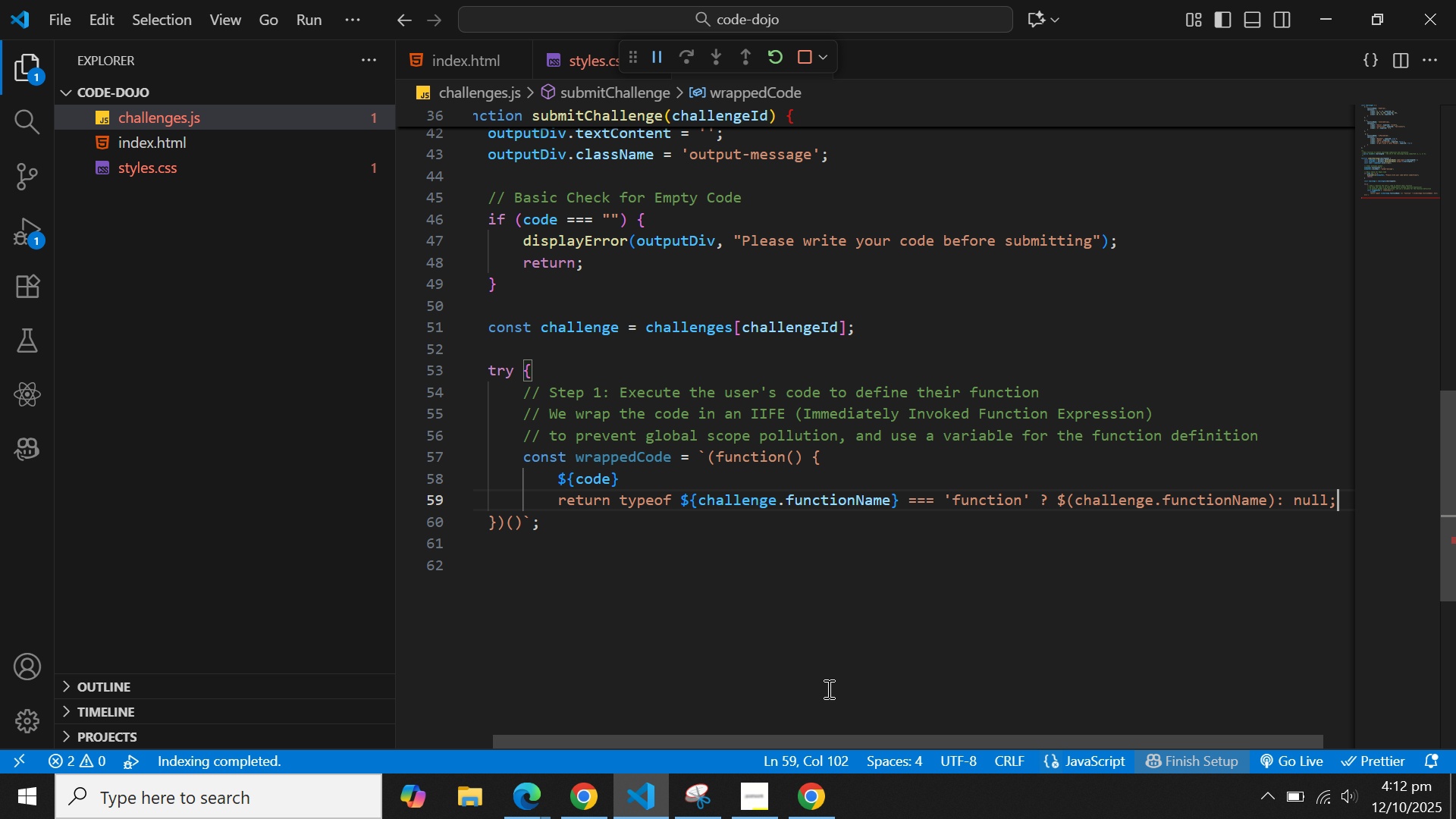 
key(ArrowDown)
 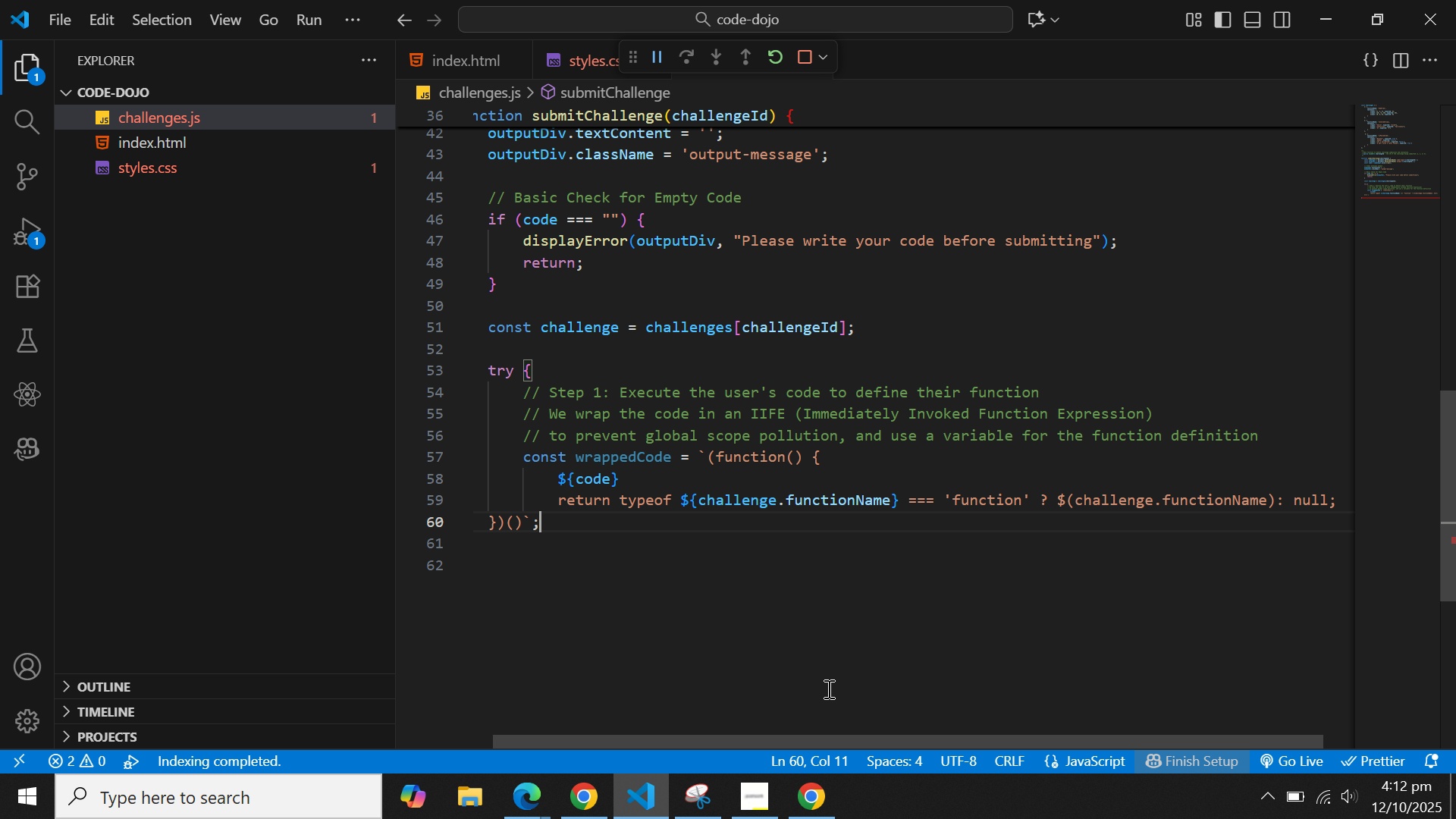 
key(ArrowDown)
 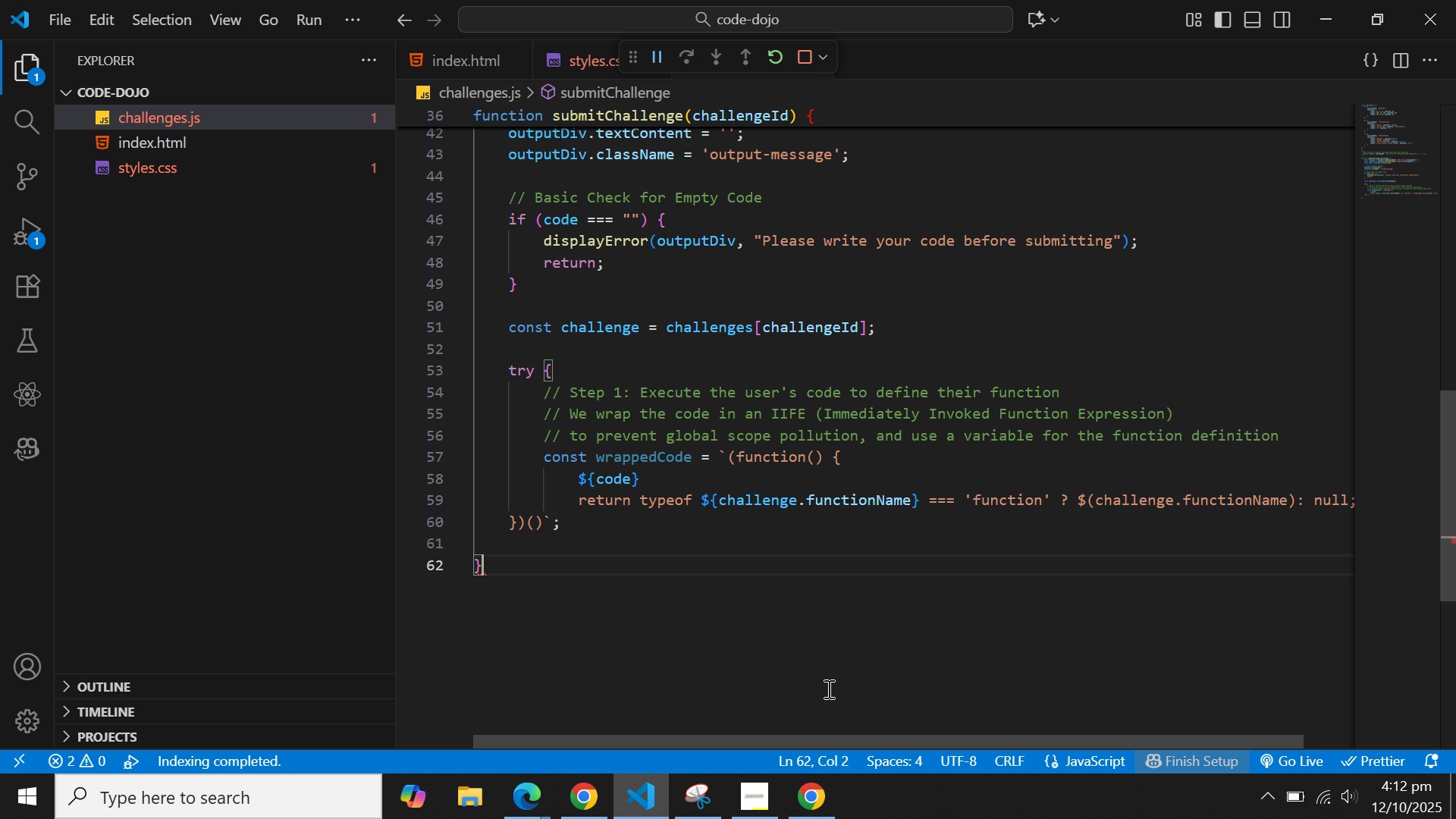 
key(ArrowDown)
 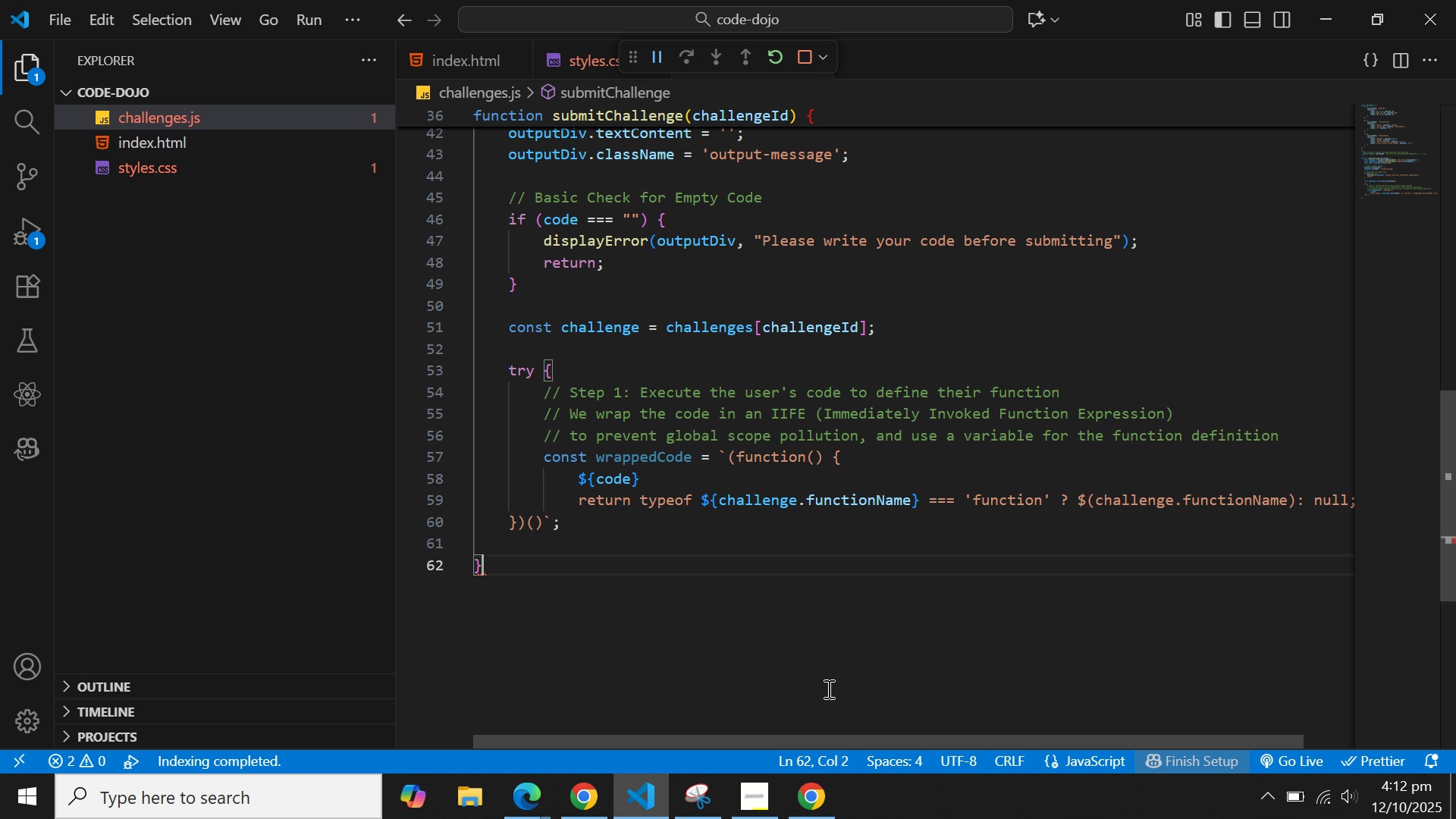 
wait(21.01)
 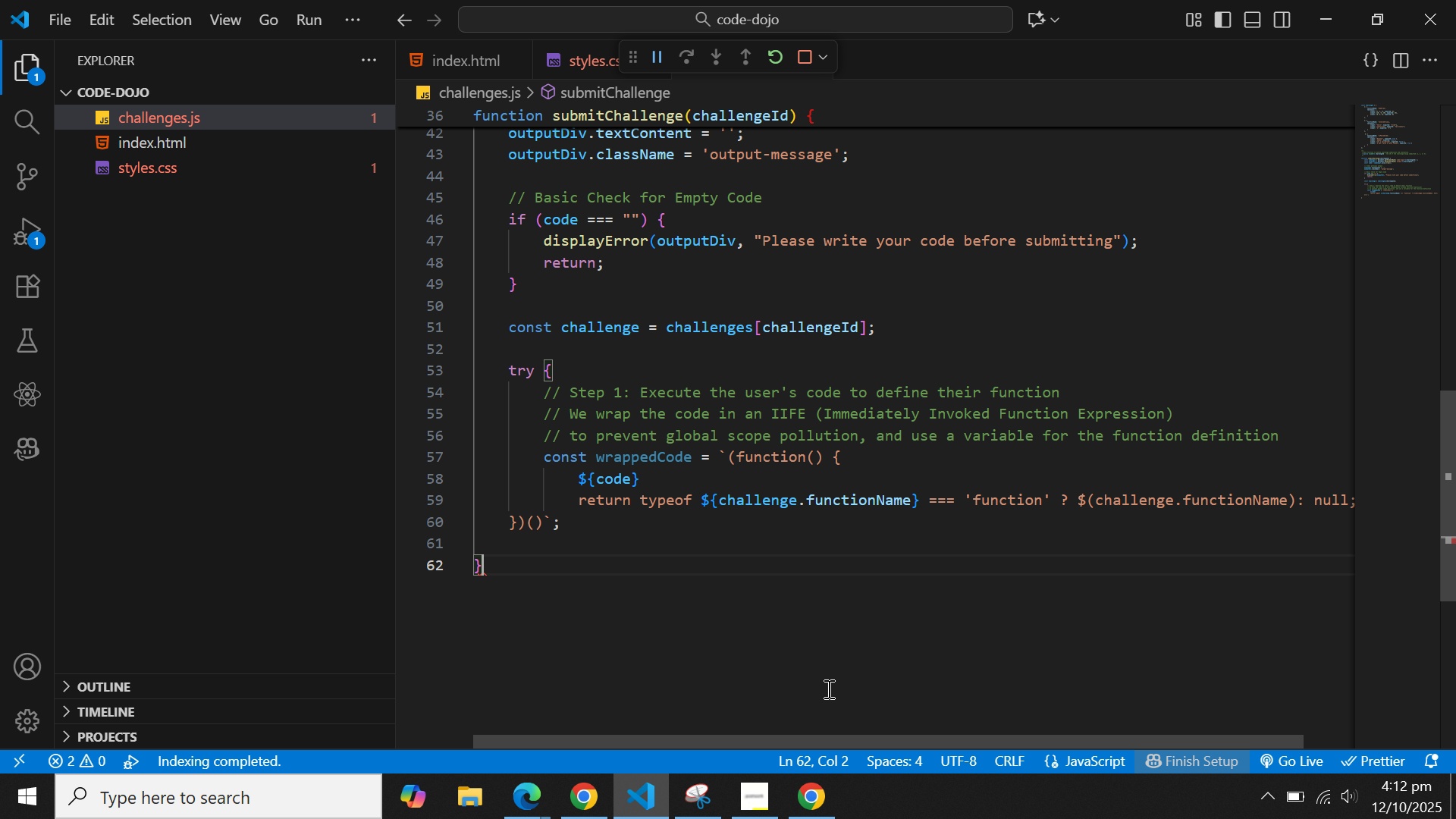 
left_click([1097, 499])
 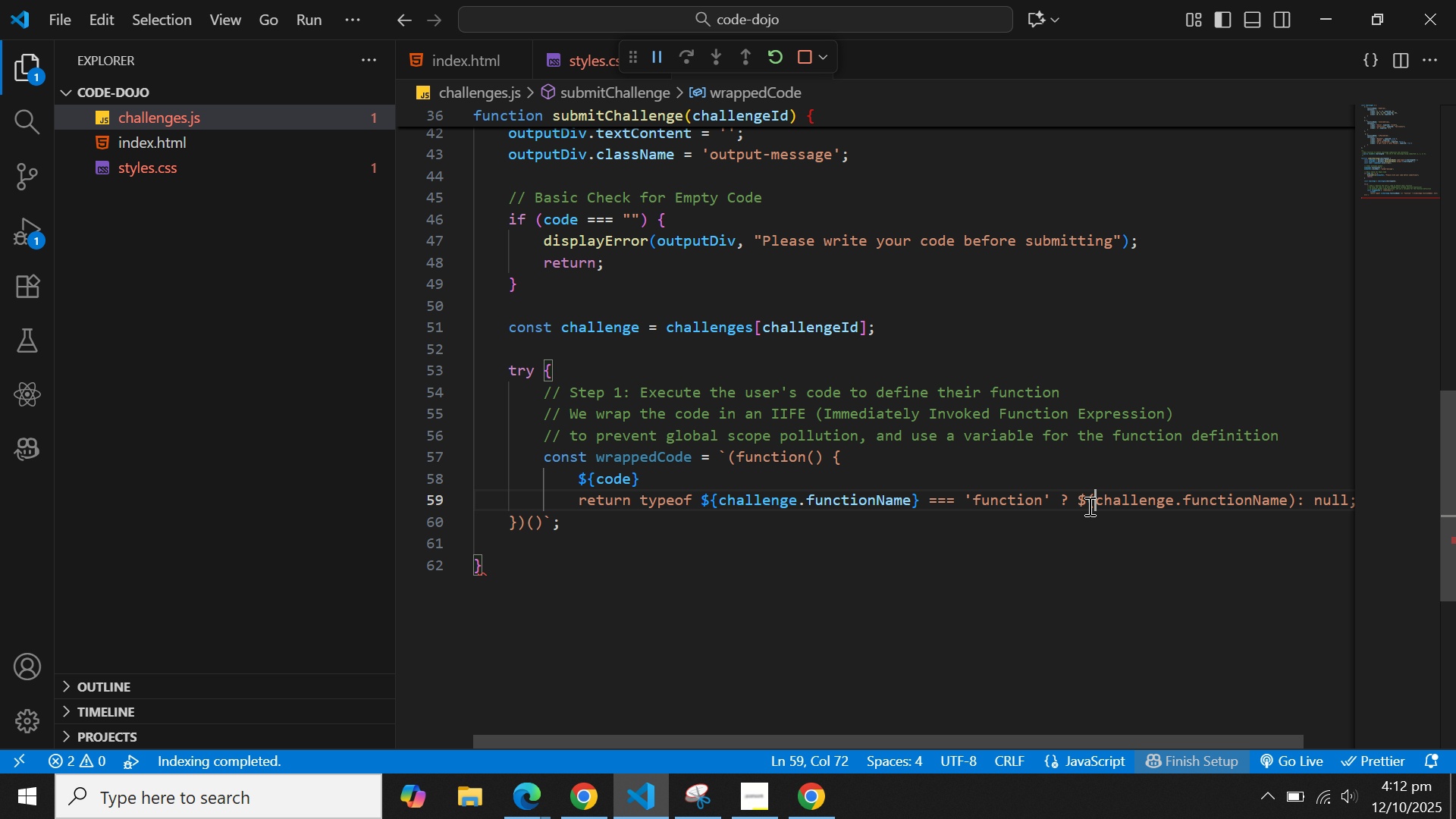 
key(Backspace)
 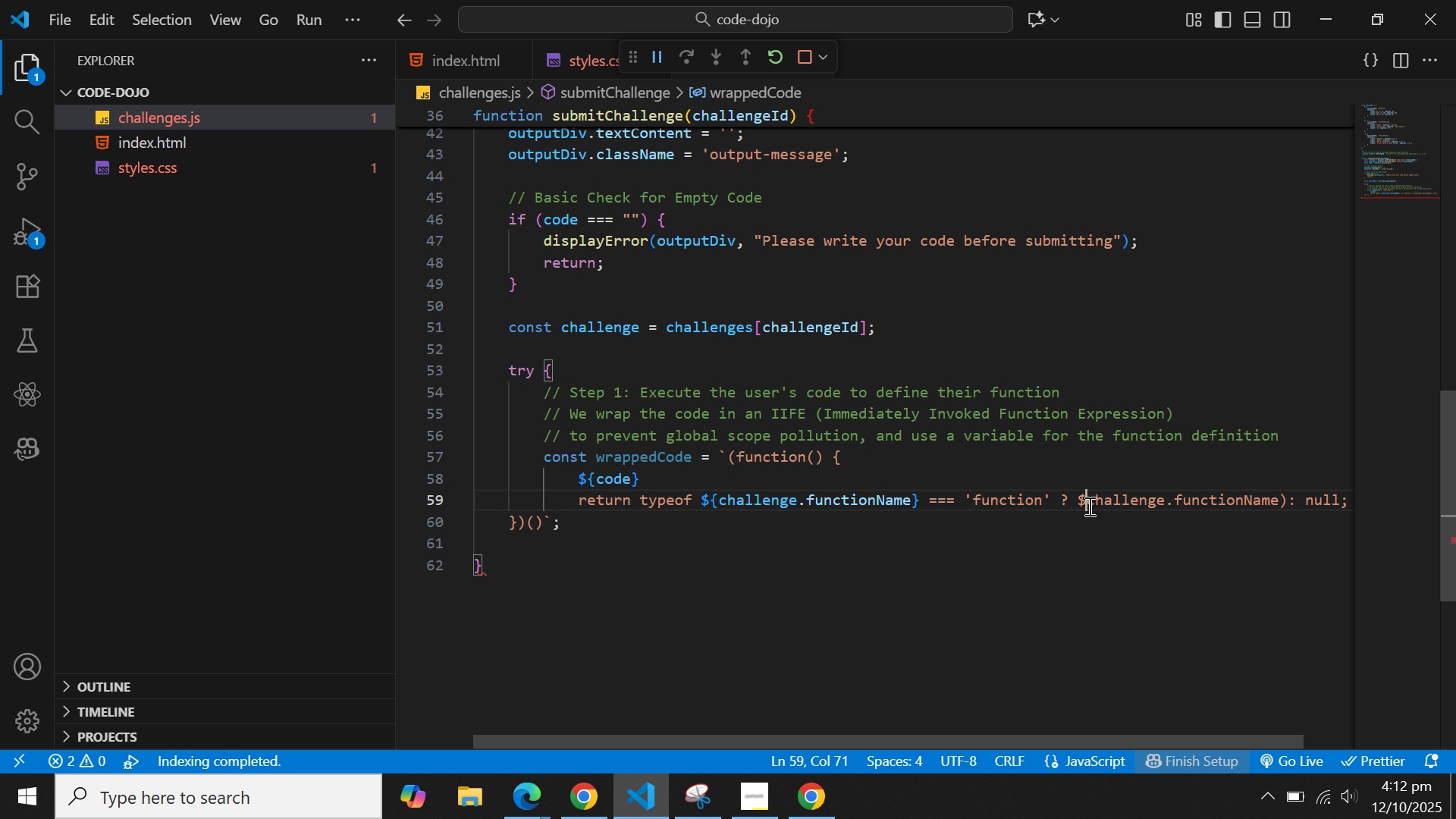 
key(Shift+BracketLeft)
 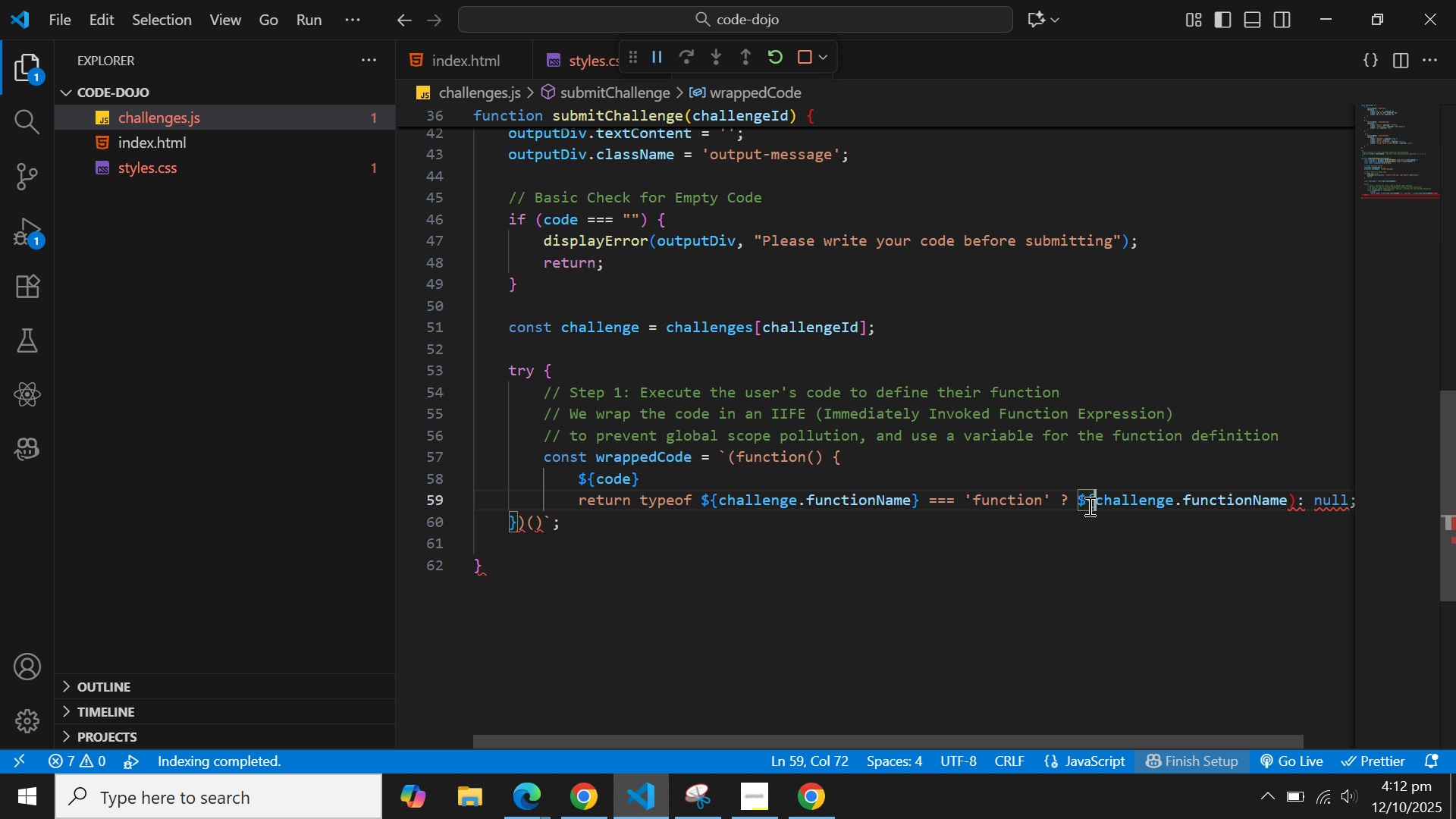 
hold_key(key=ArrowRight, duration=1.16)
 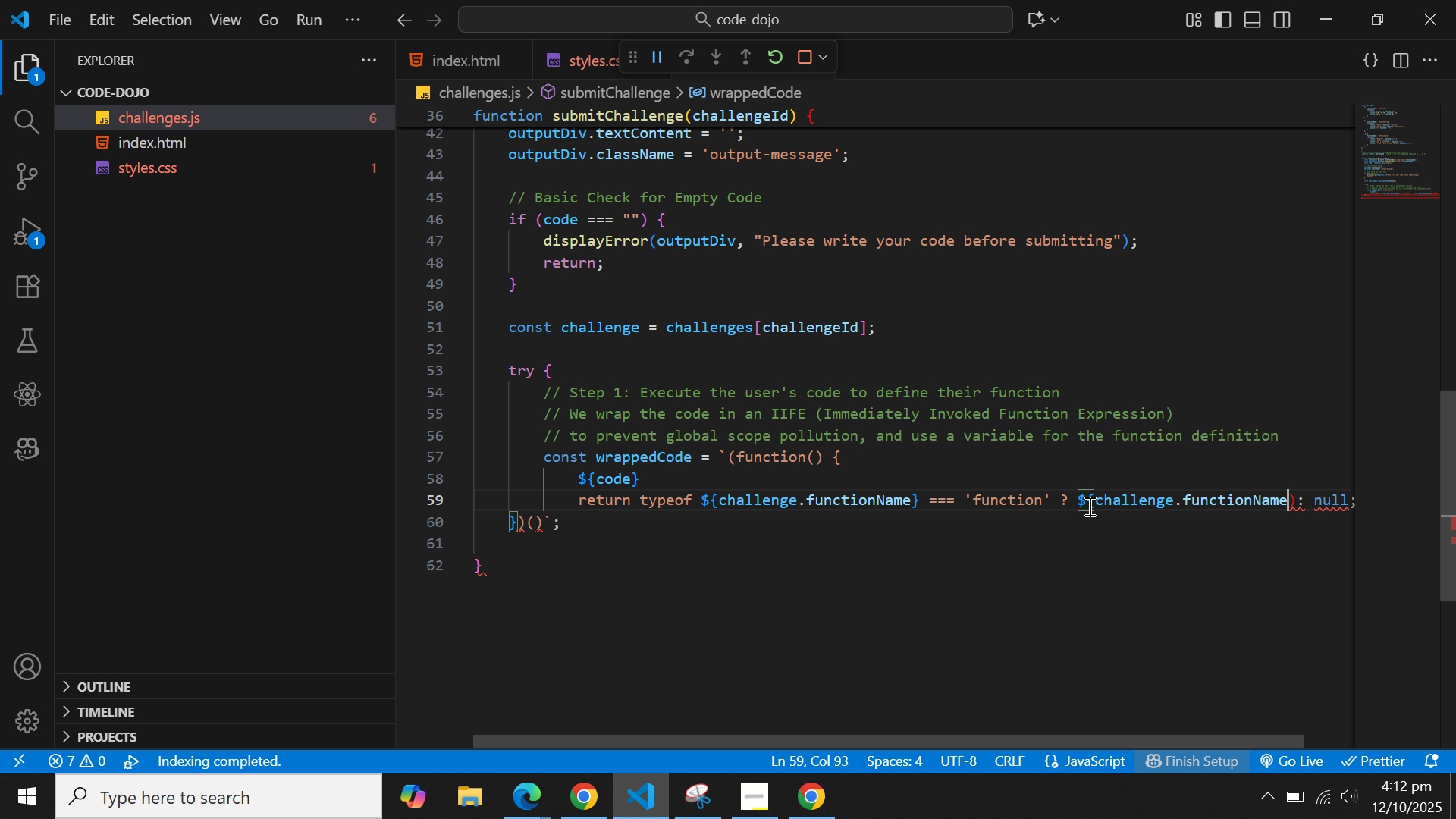 
key(ArrowRight)
 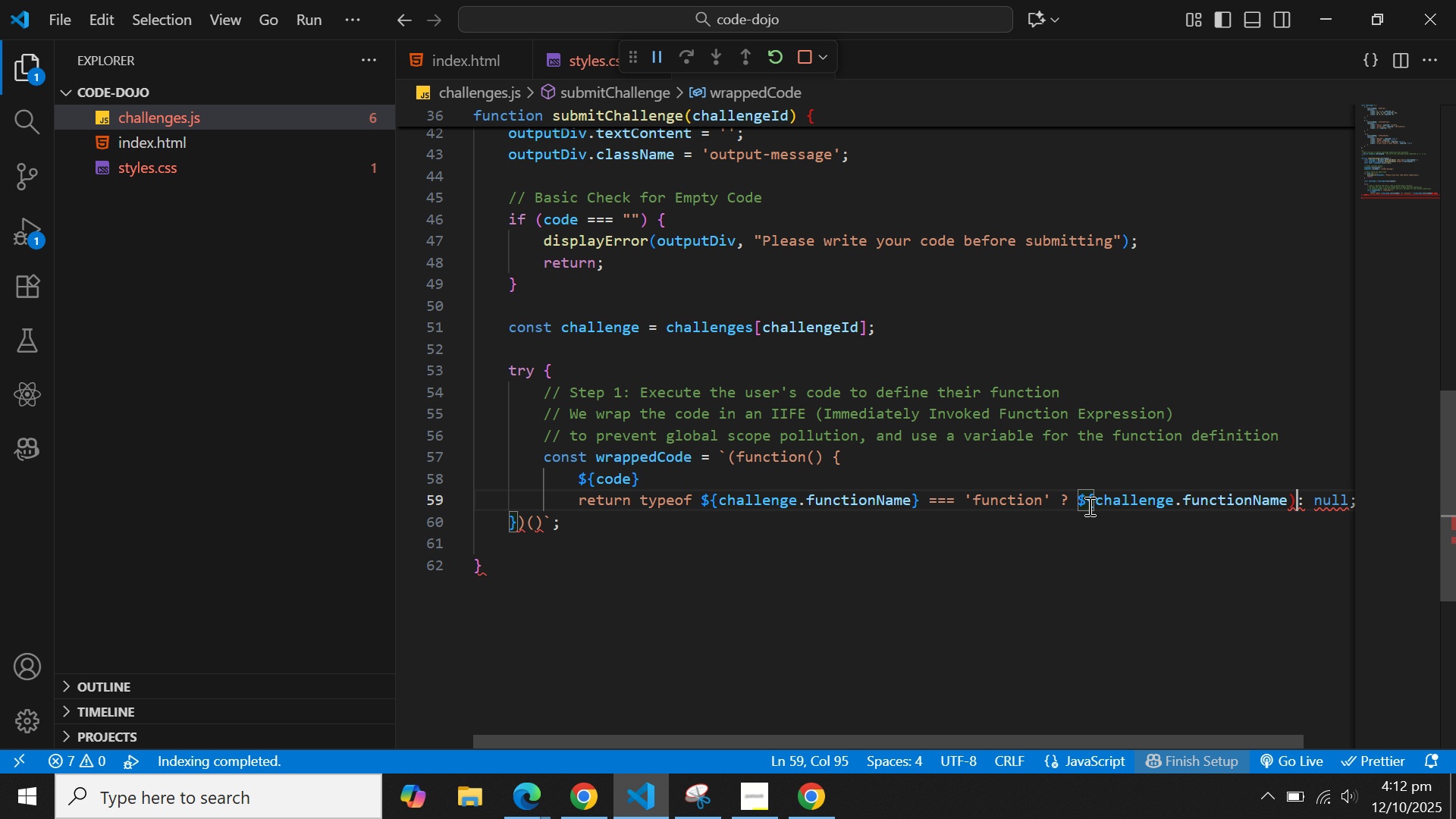 
key(ArrowRight)
 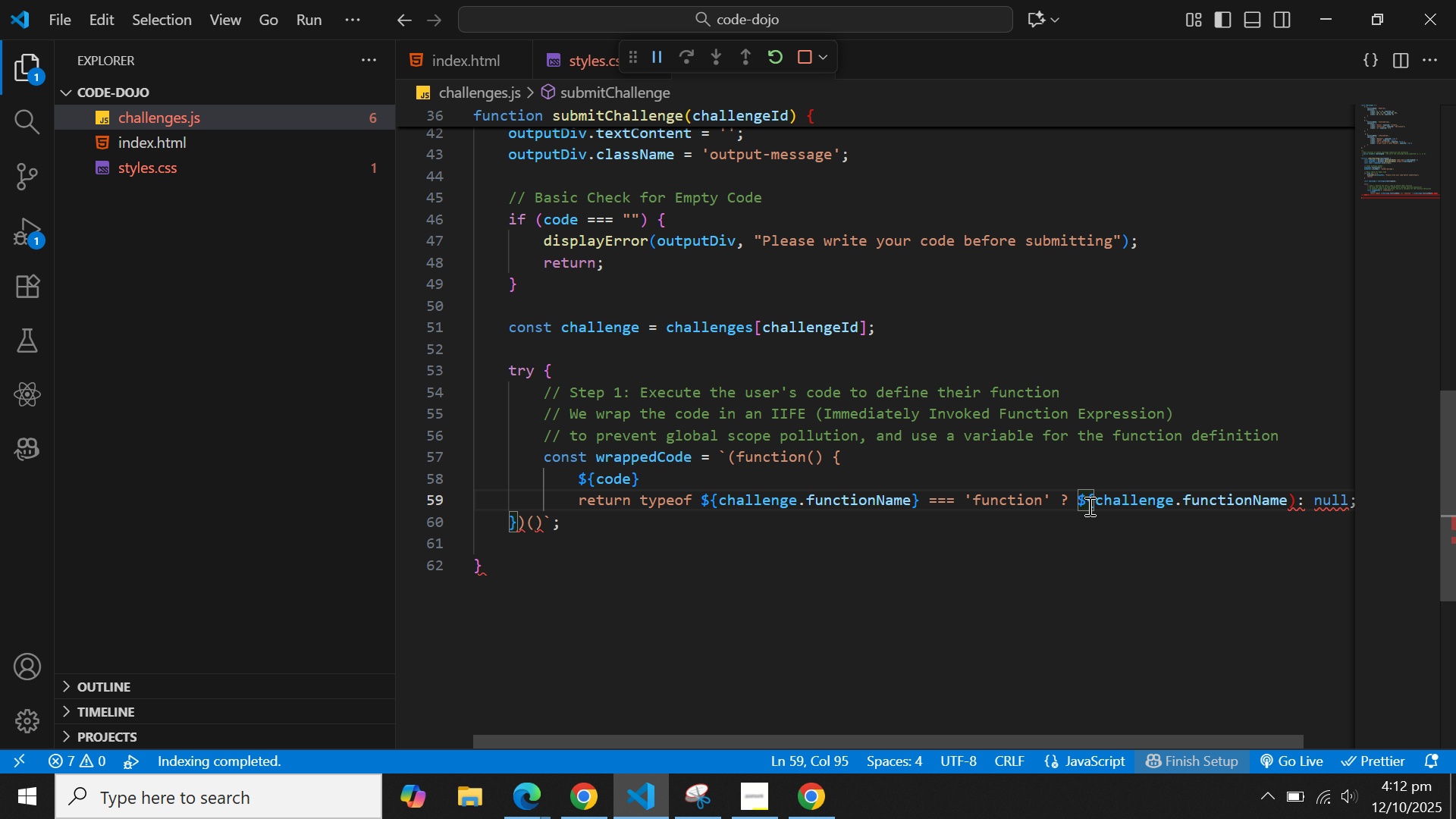 
key(Backspace)
 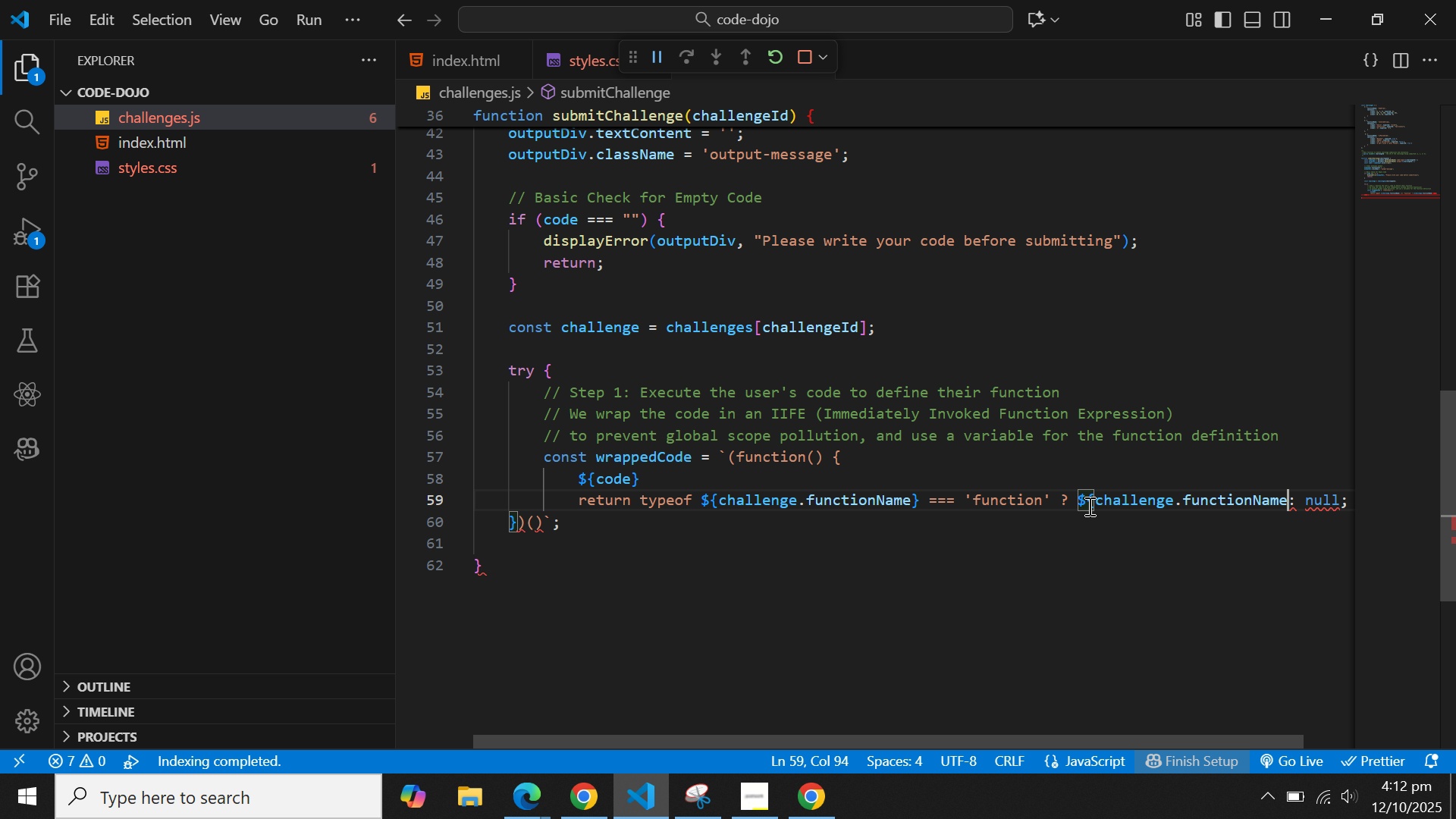 
key(Shift+BracketRight)
 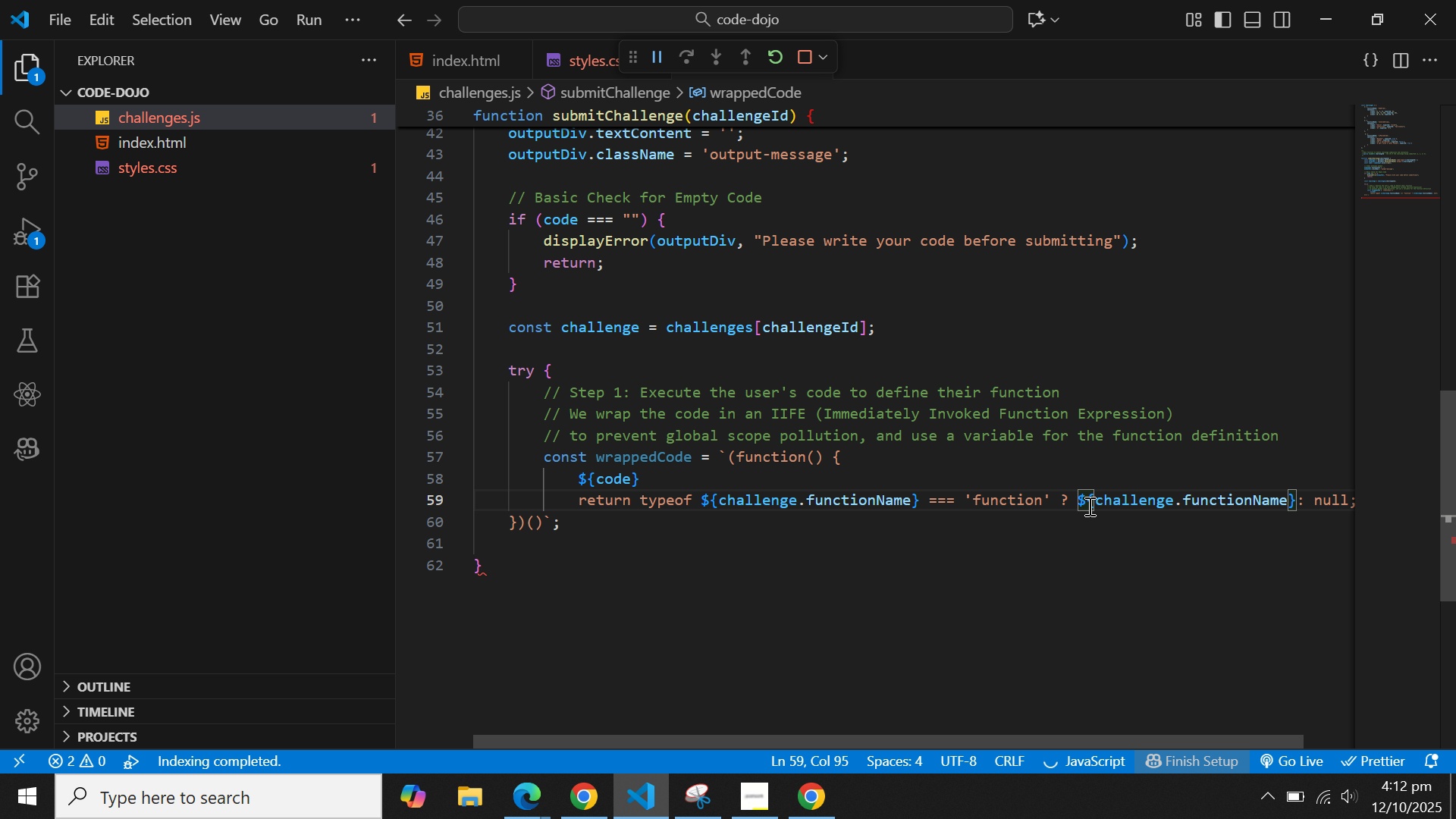 
key(ArrowDown)
 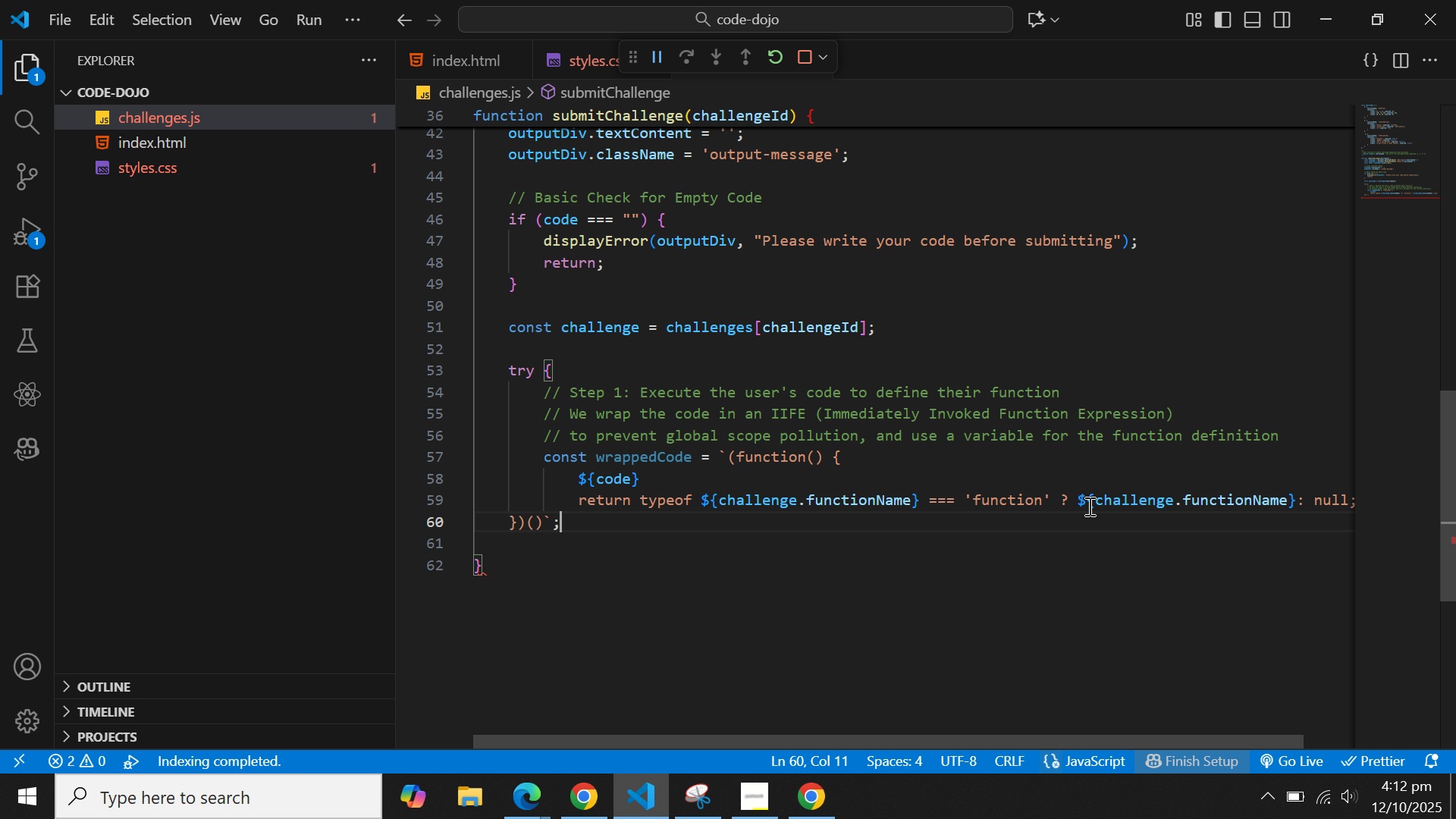 
key(ArrowLeft)
 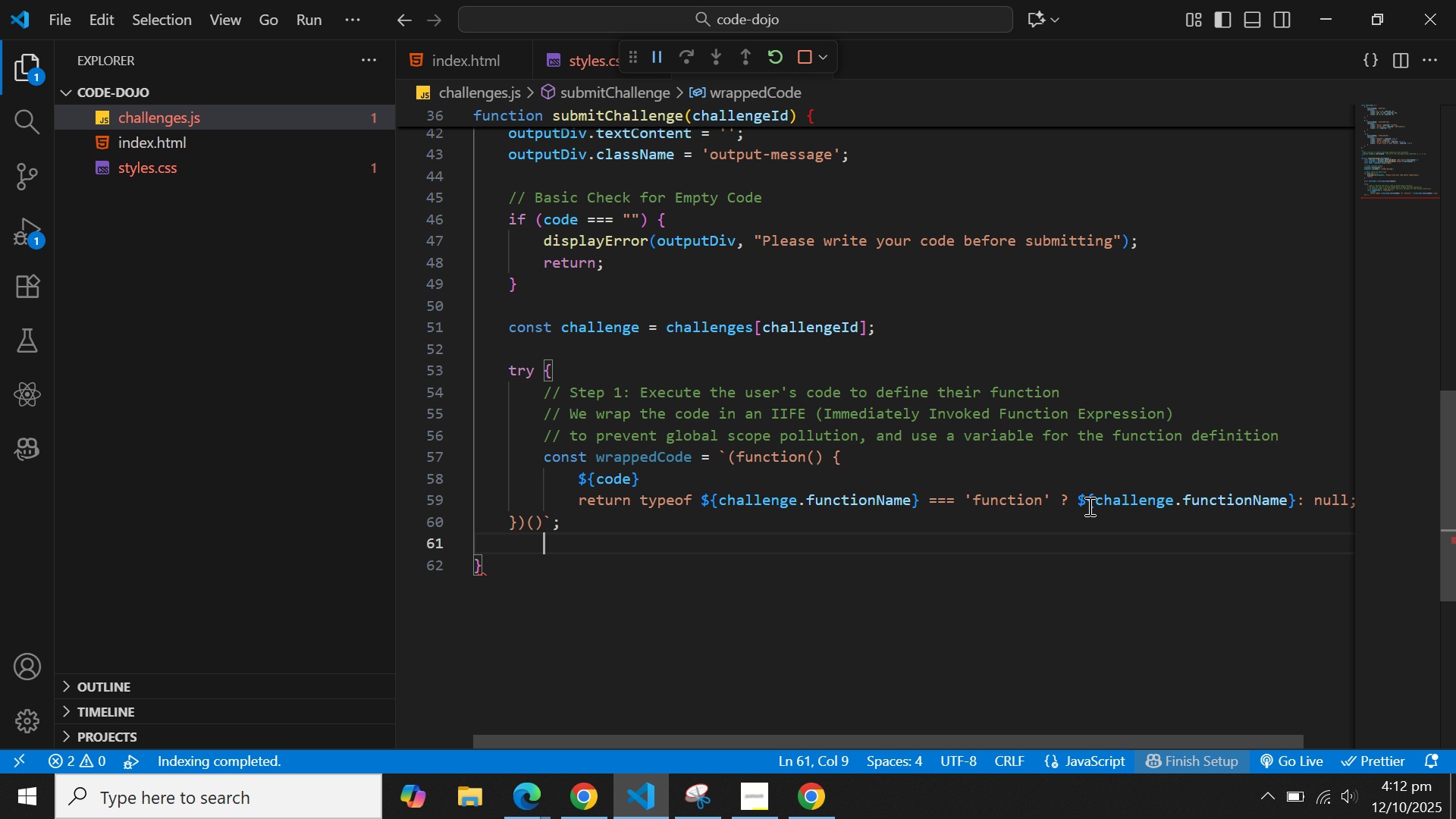 
key(ArrowDown)
 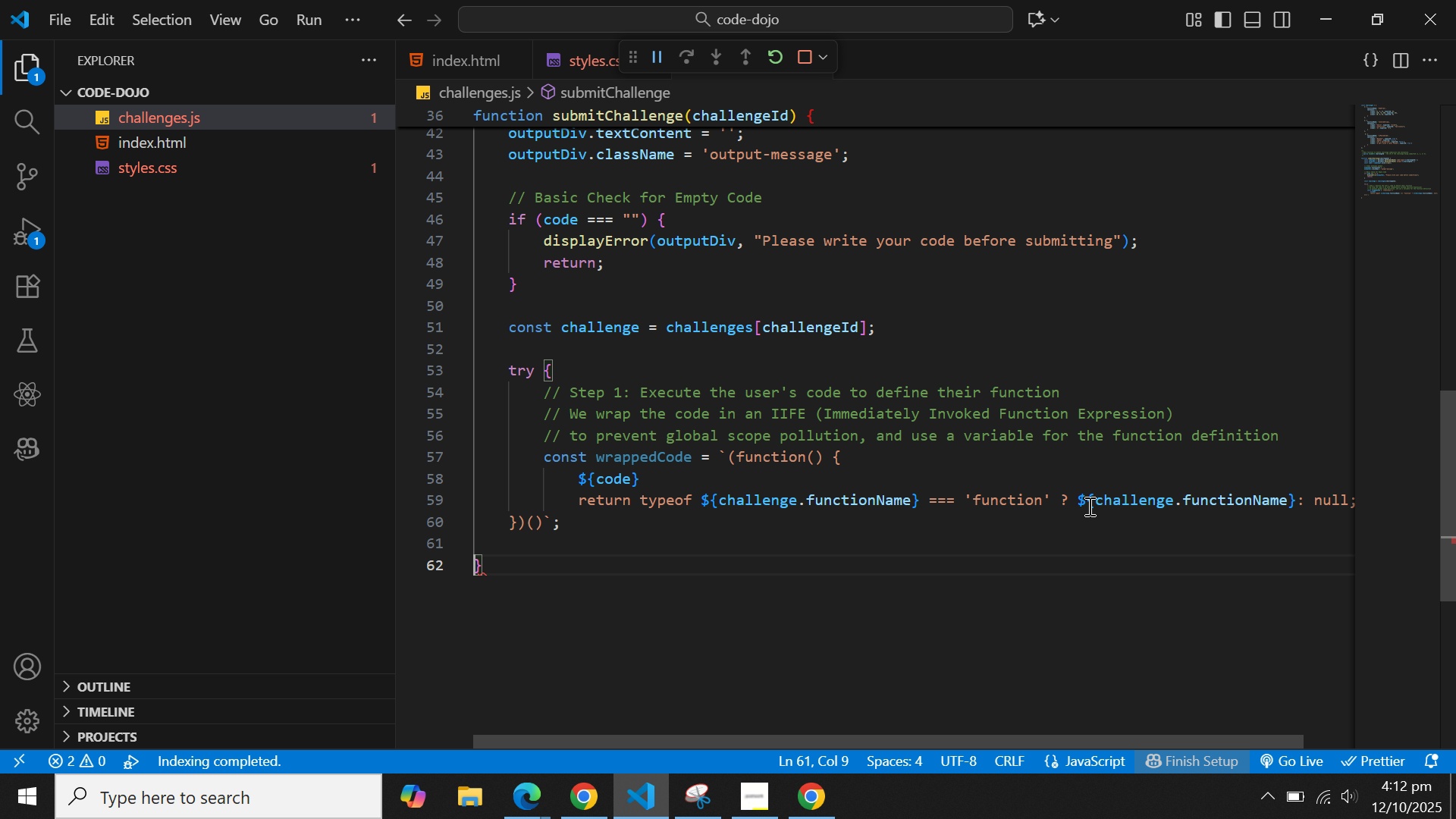 
key(ArrowRight)
 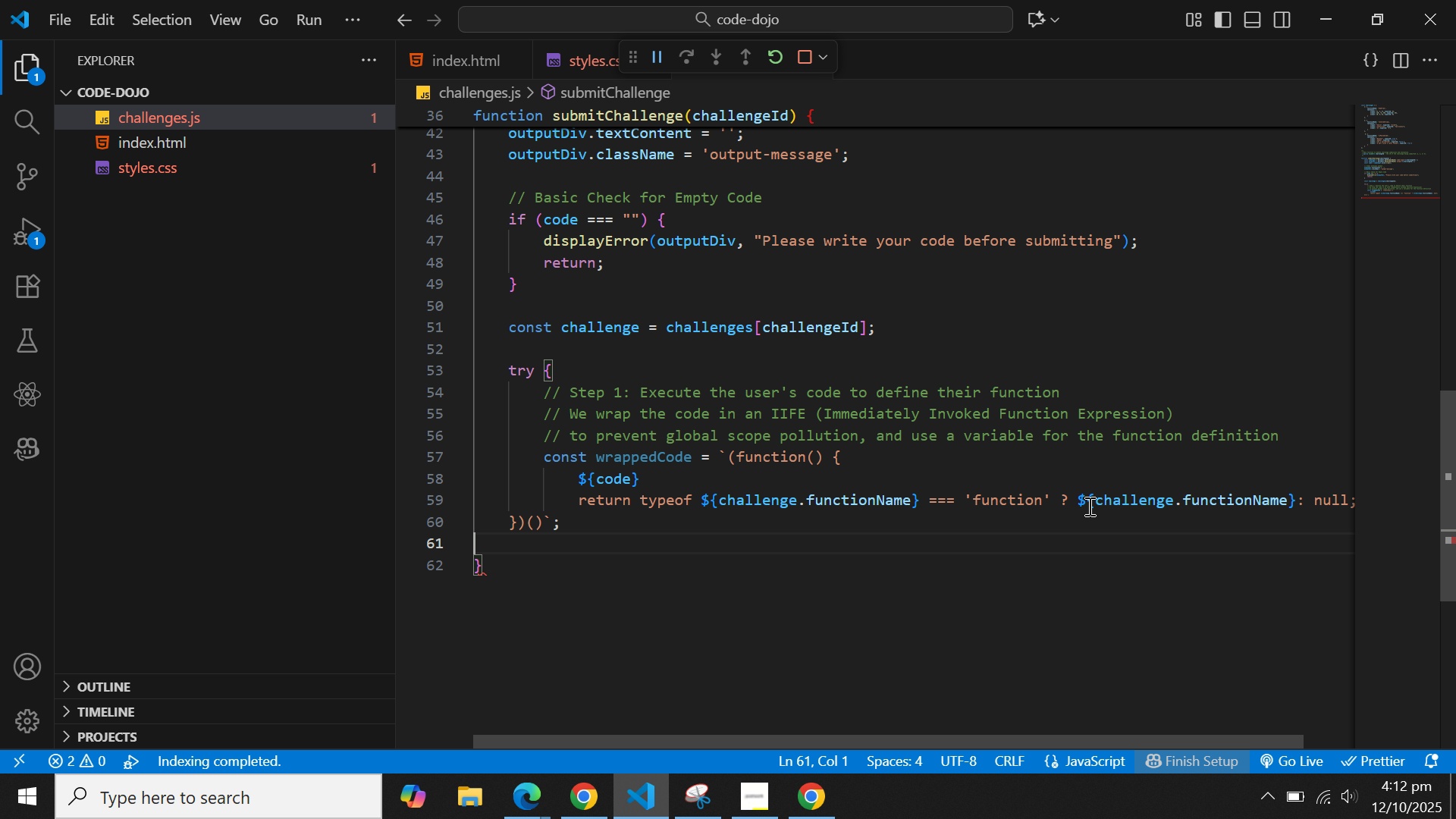 
key(ArrowUp)
 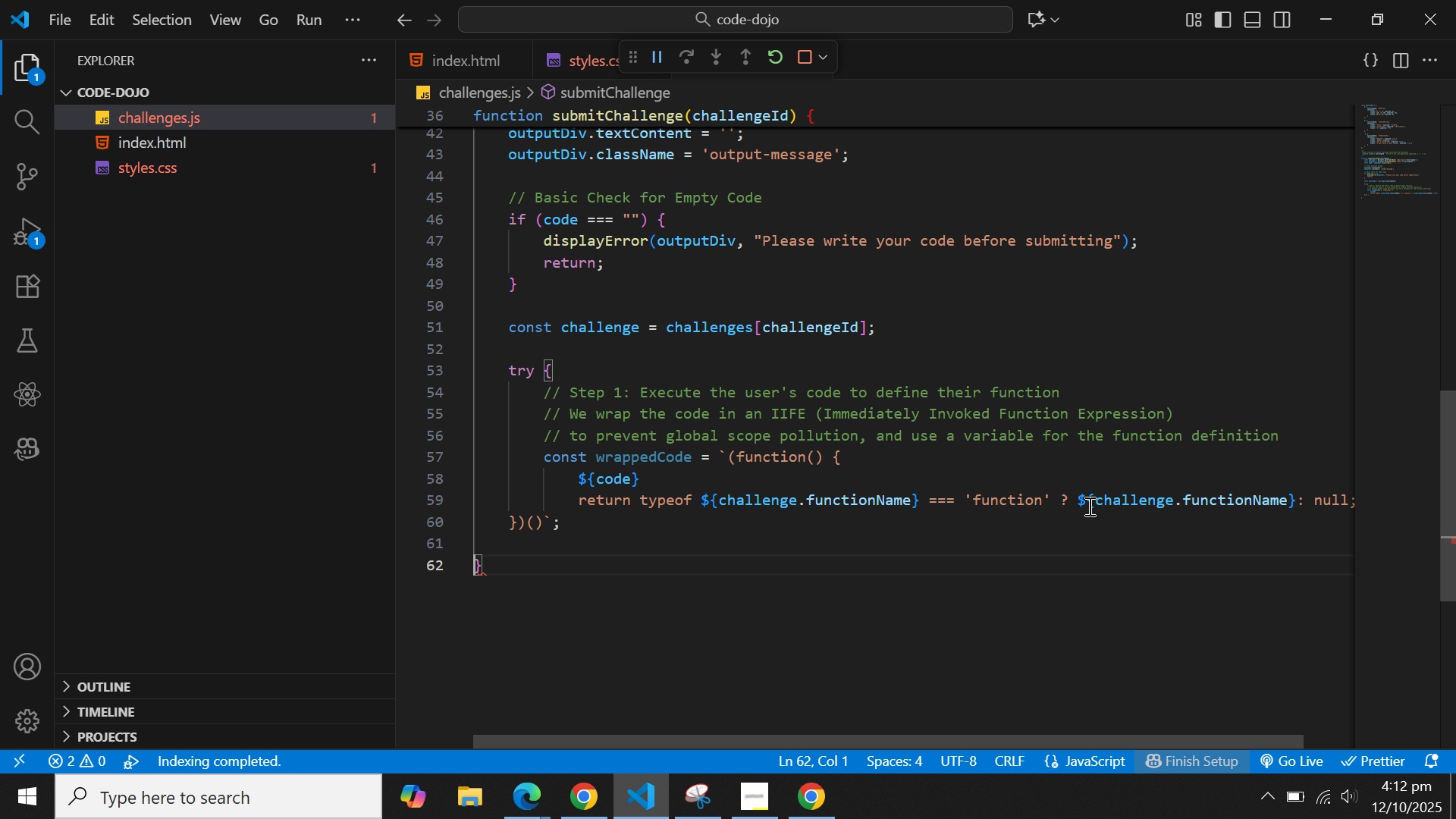 
key(ArrowDown)
 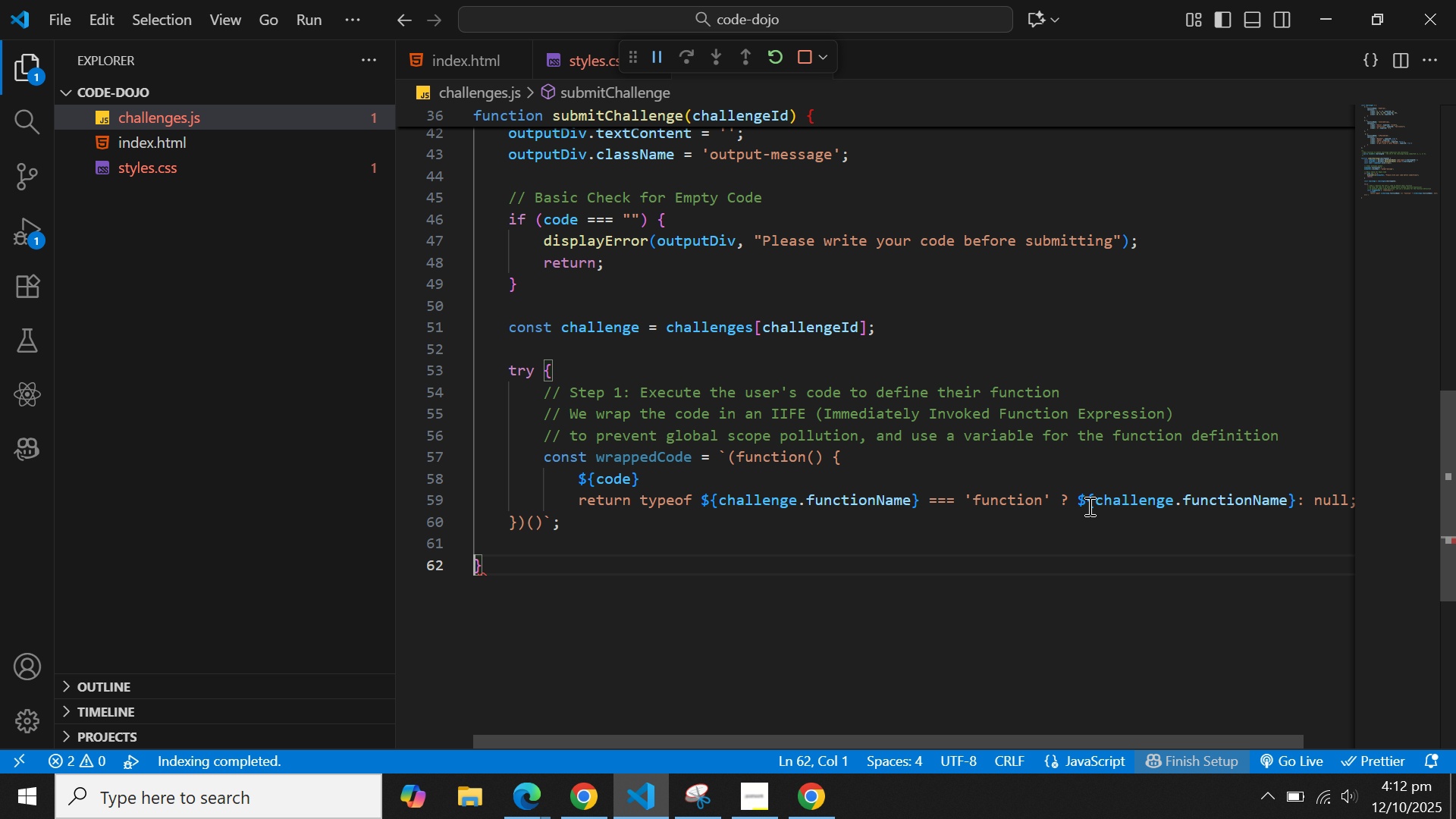 
key(Backspace)
 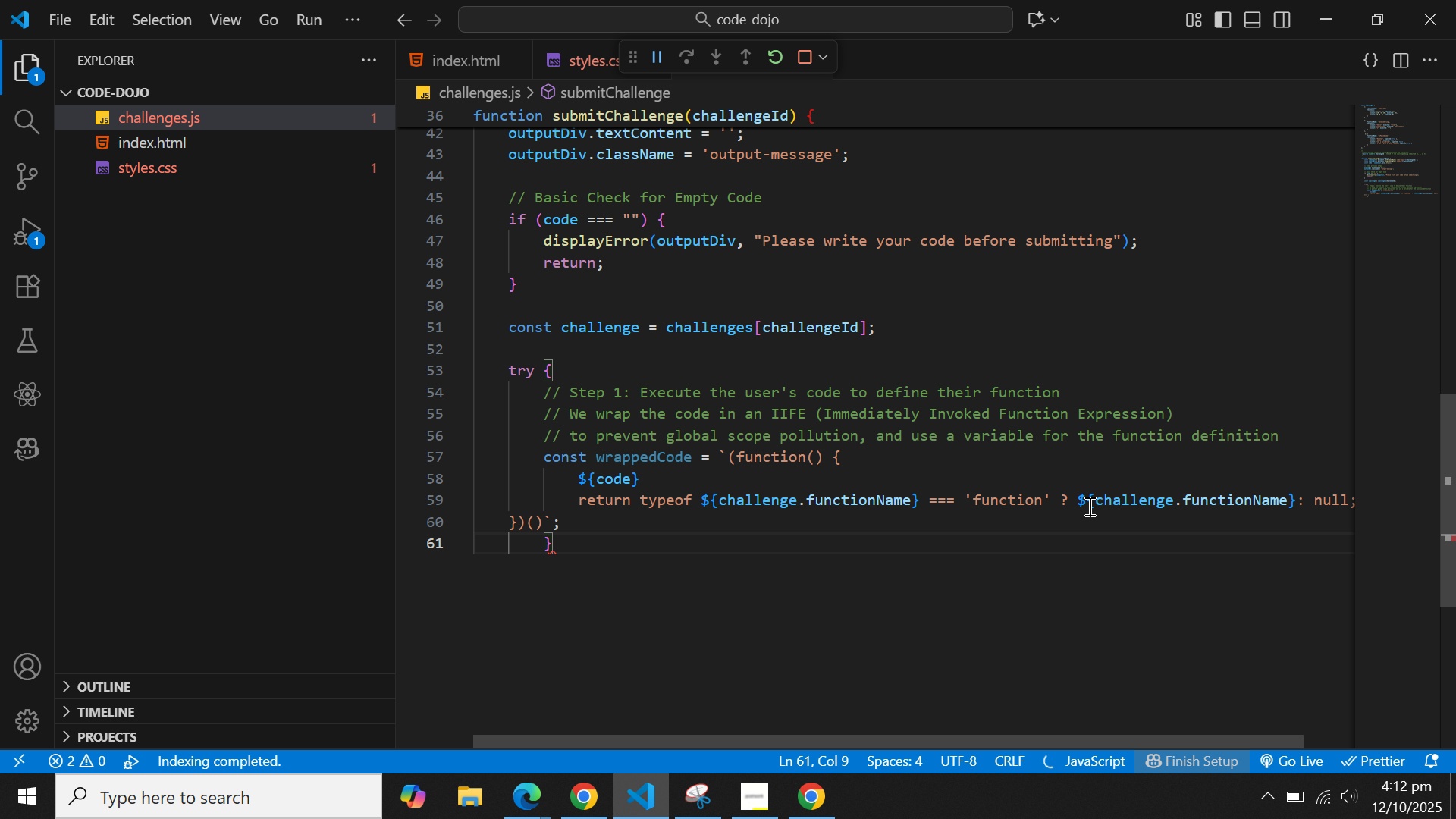 
key(Enter)
 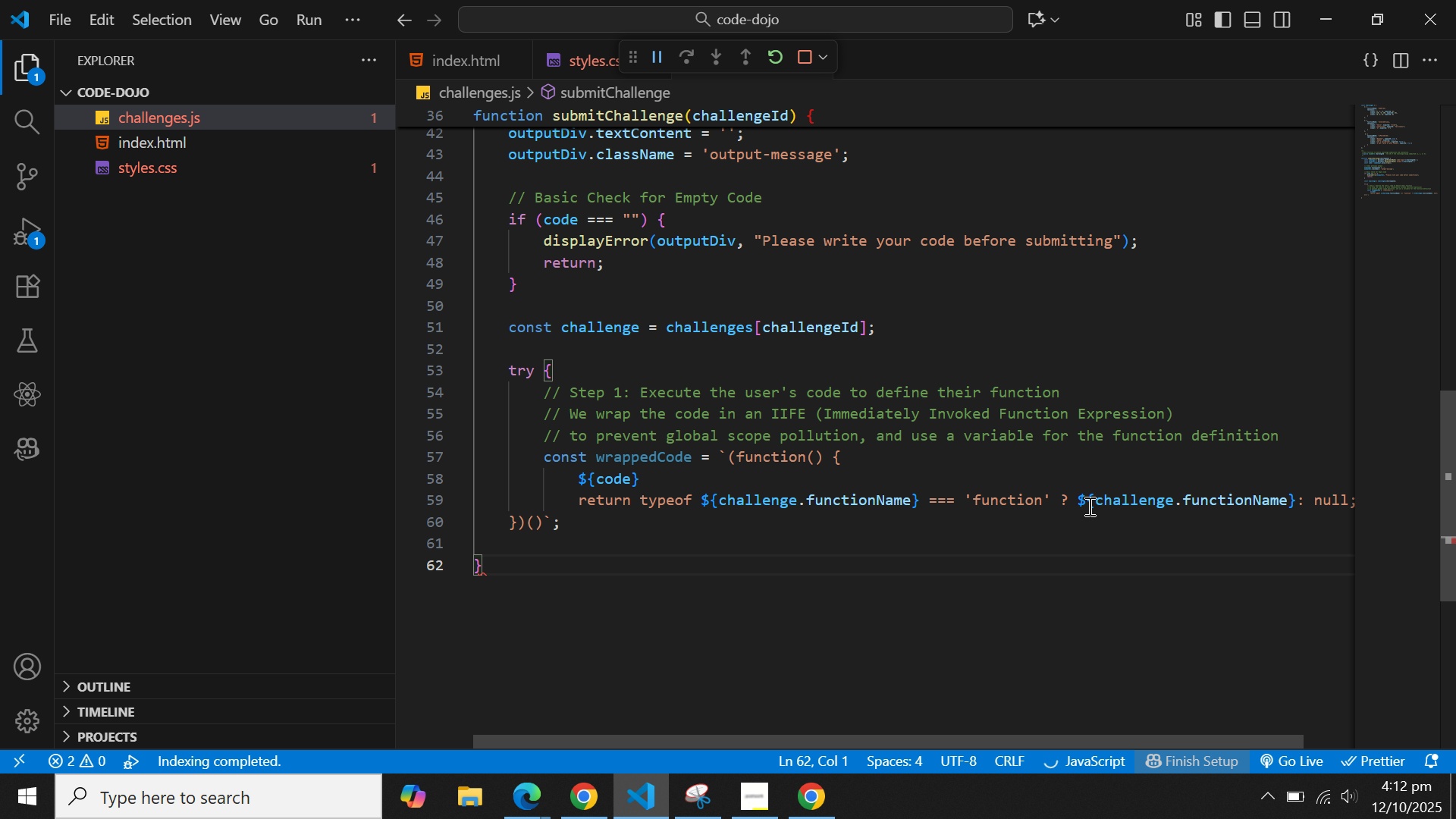 
key(ArrowLeft)
 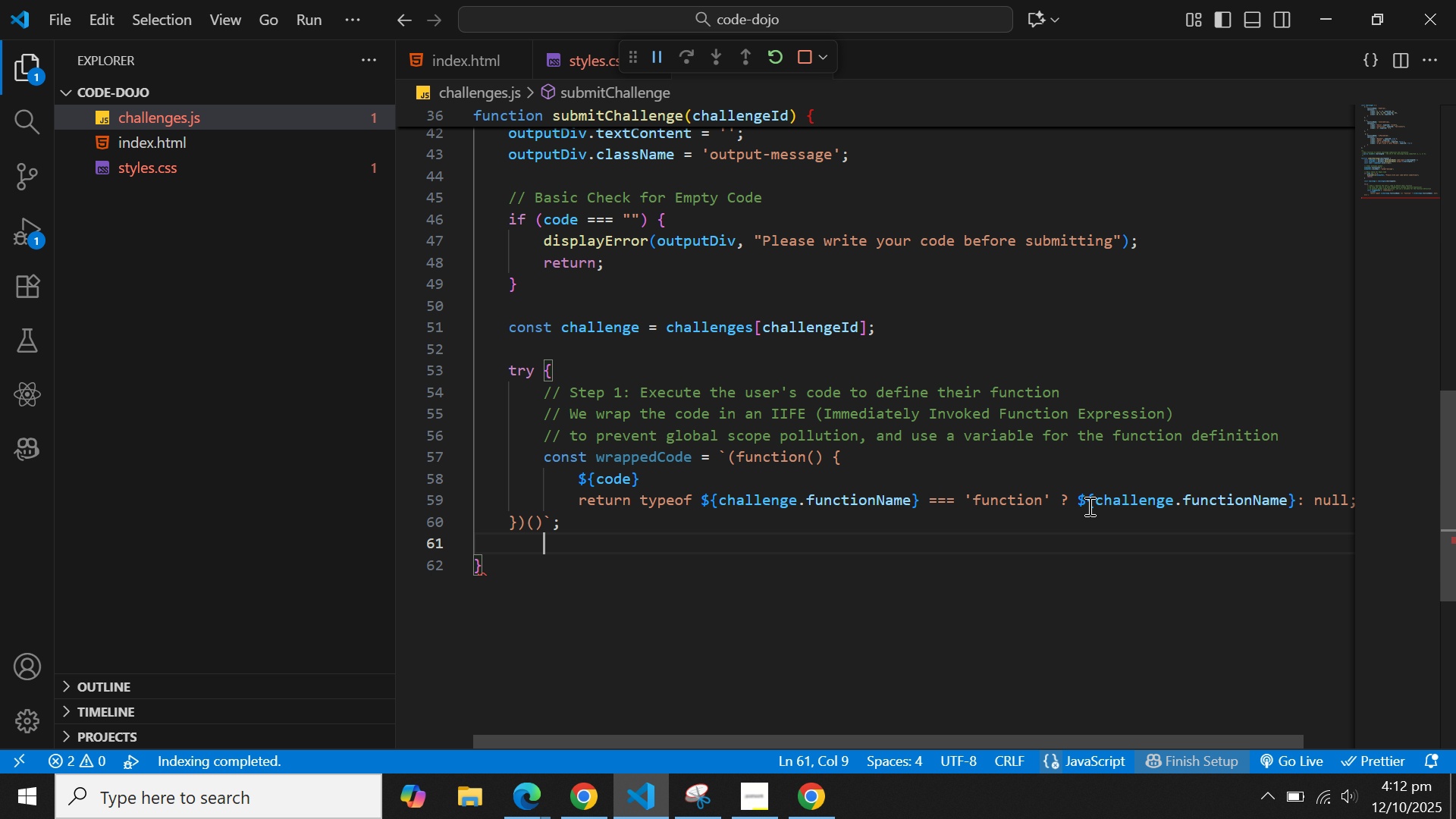 
key(ArrowLeft)
 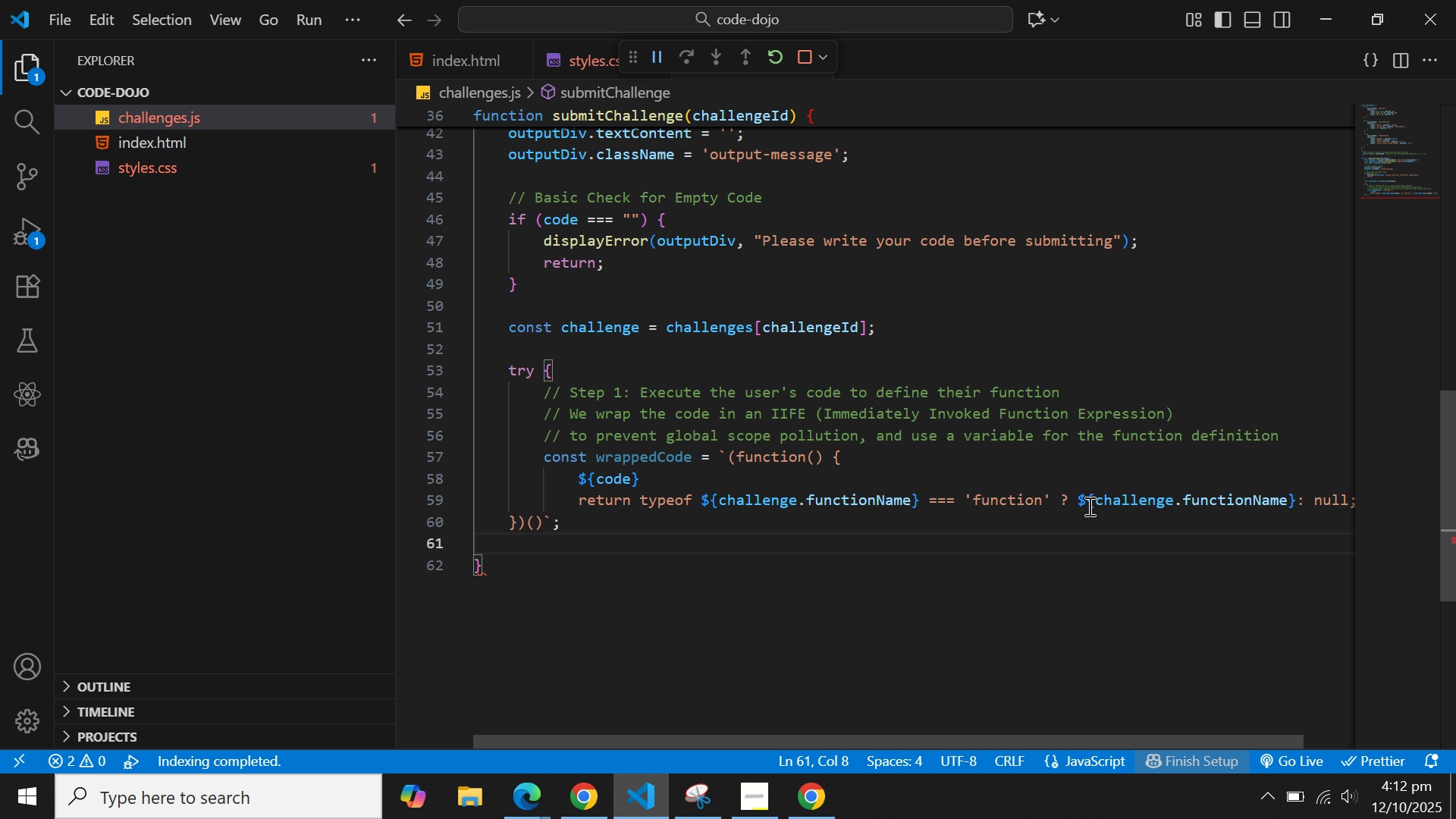 
wait(7.8)
 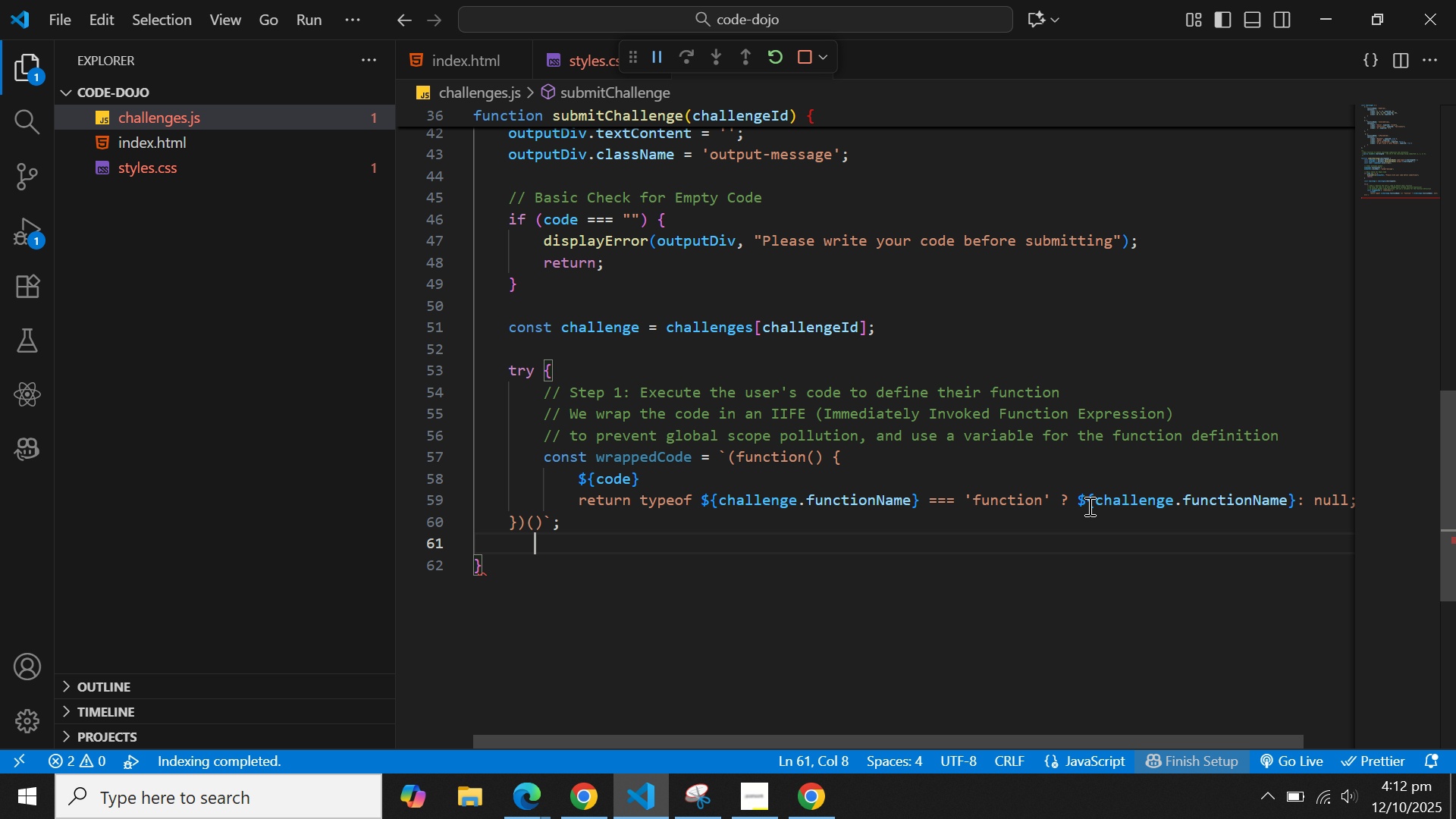 
key(Enter)
 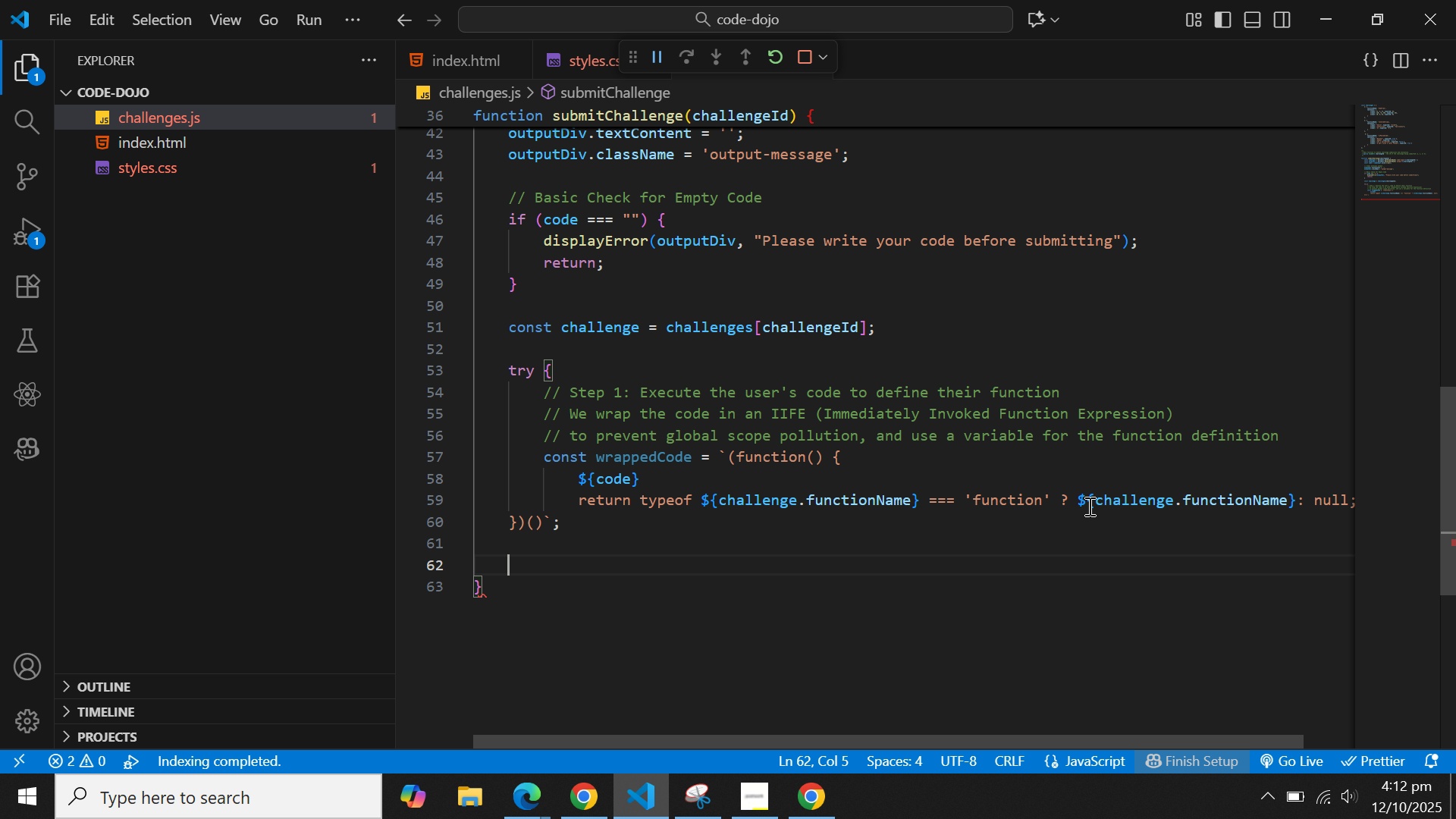 
wait(7.27)
 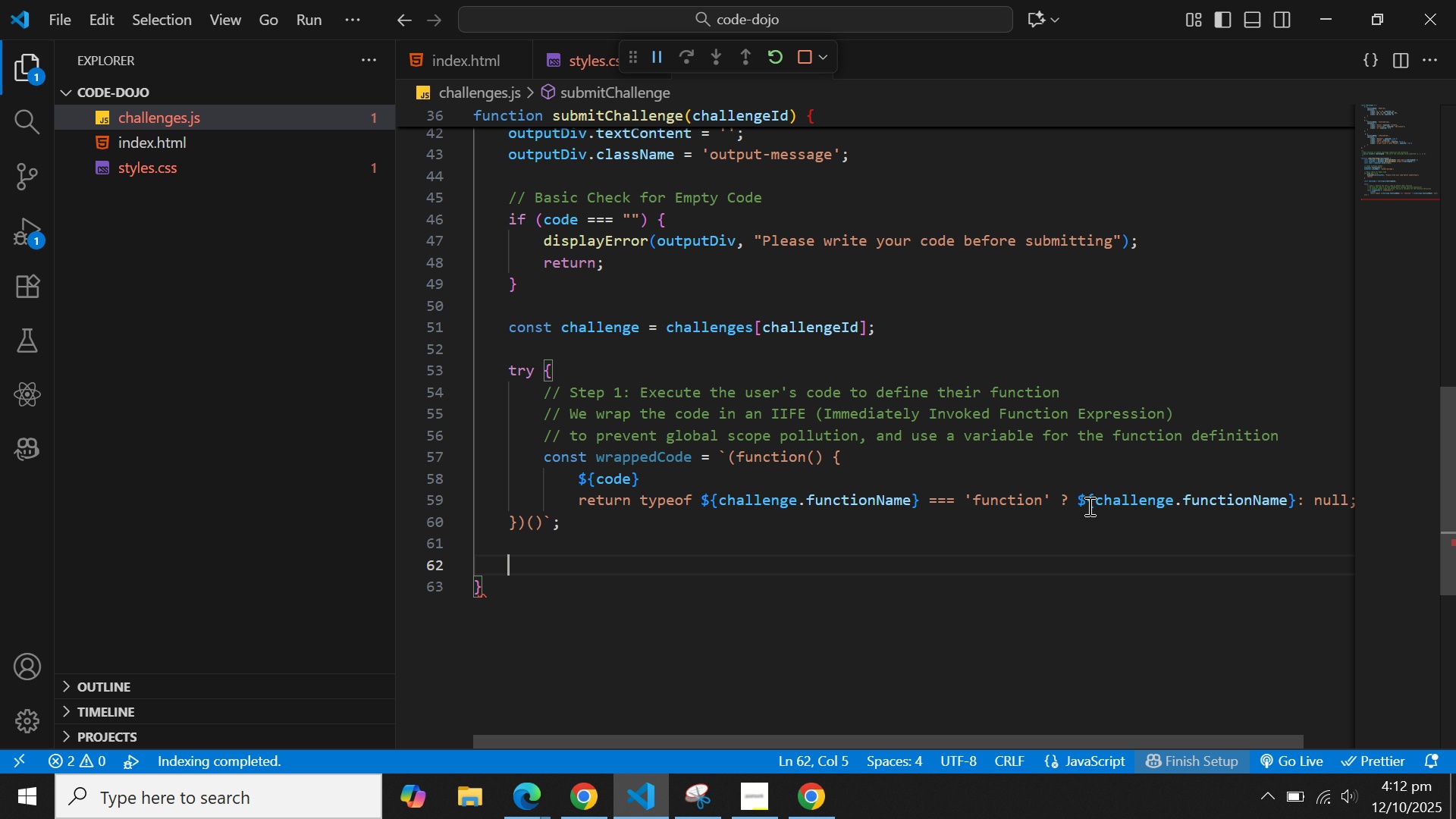 
key(ArrowUp)
 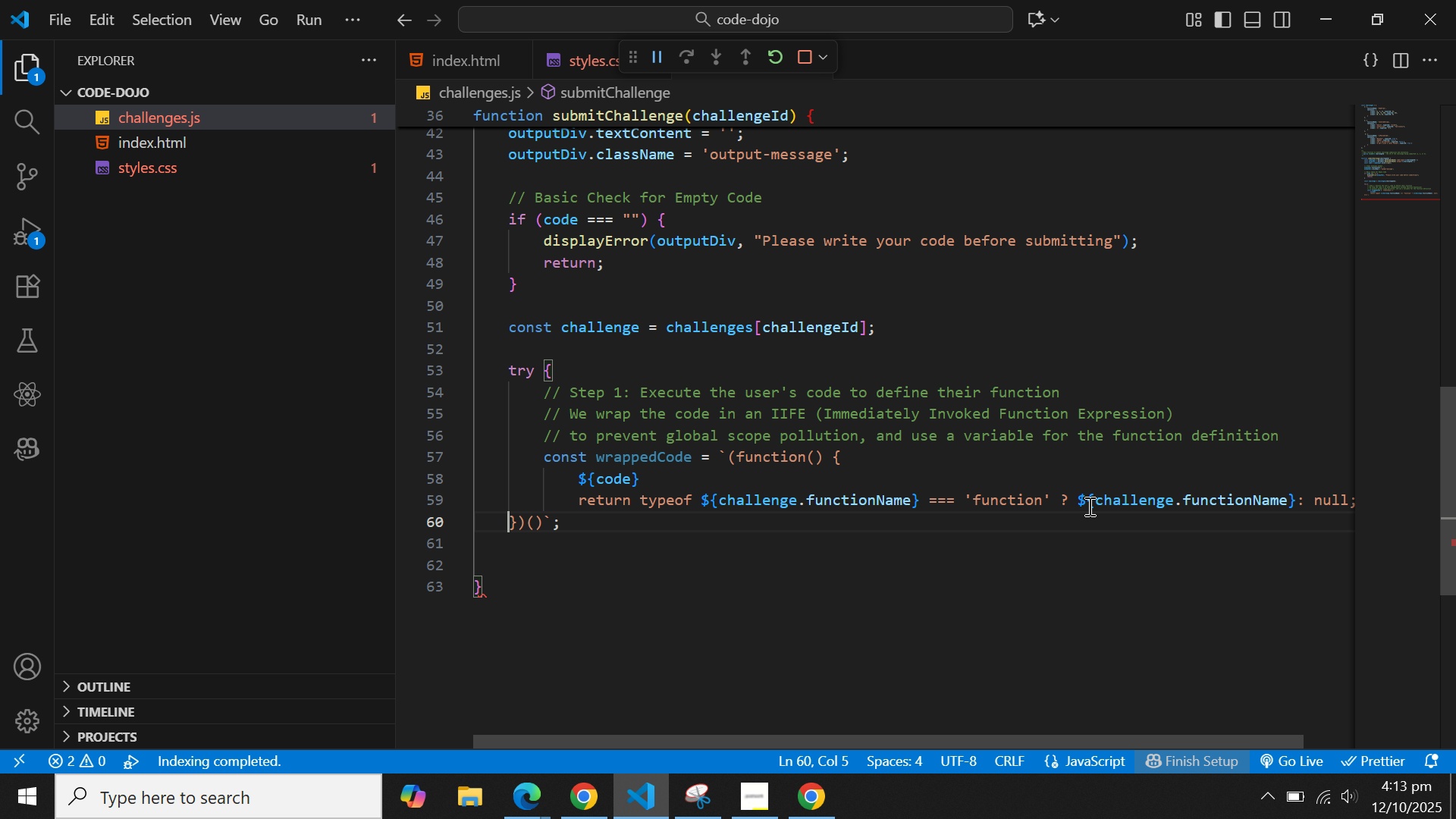 
key(ArrowUp)
 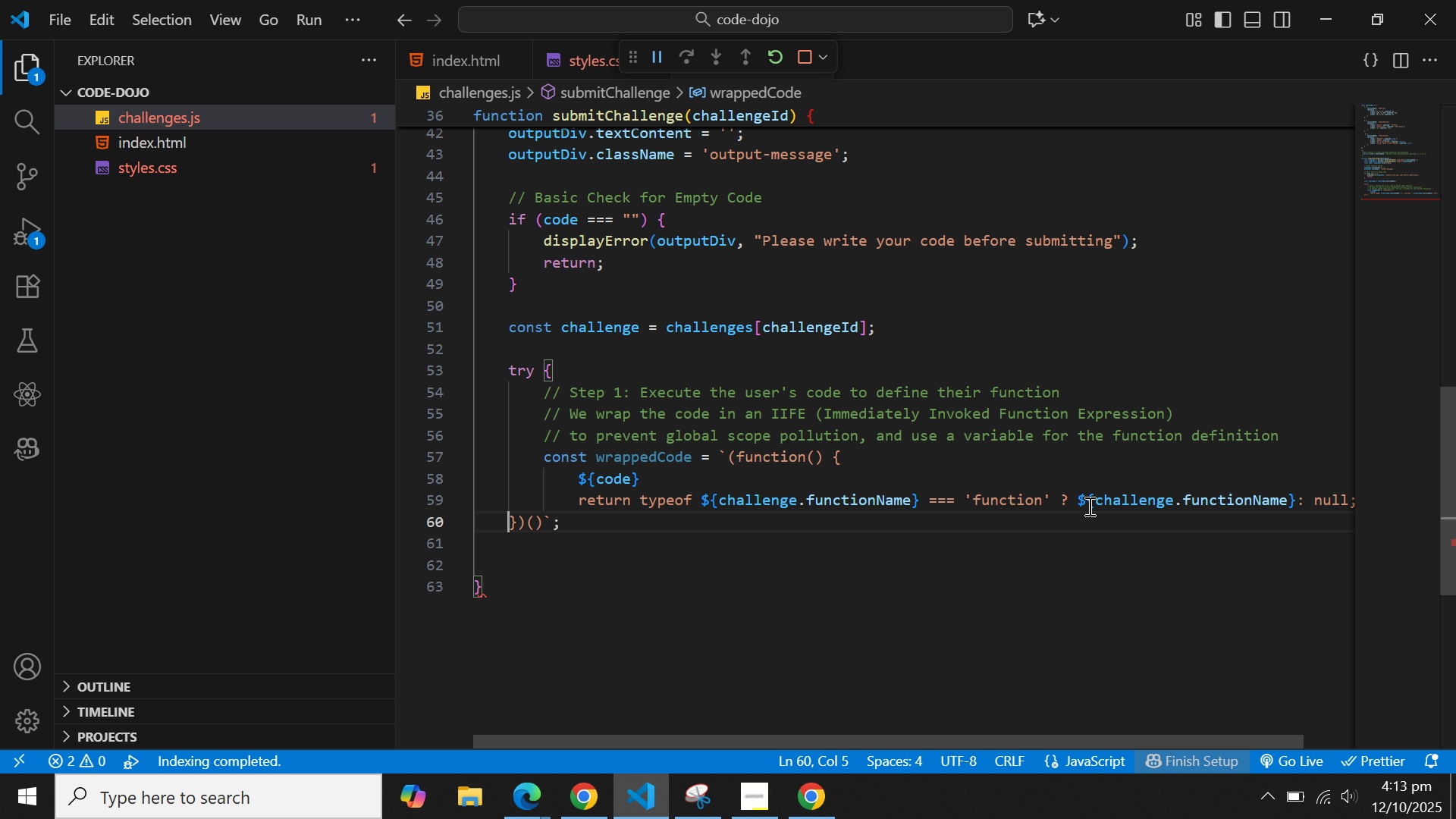 
wait(5.5)
 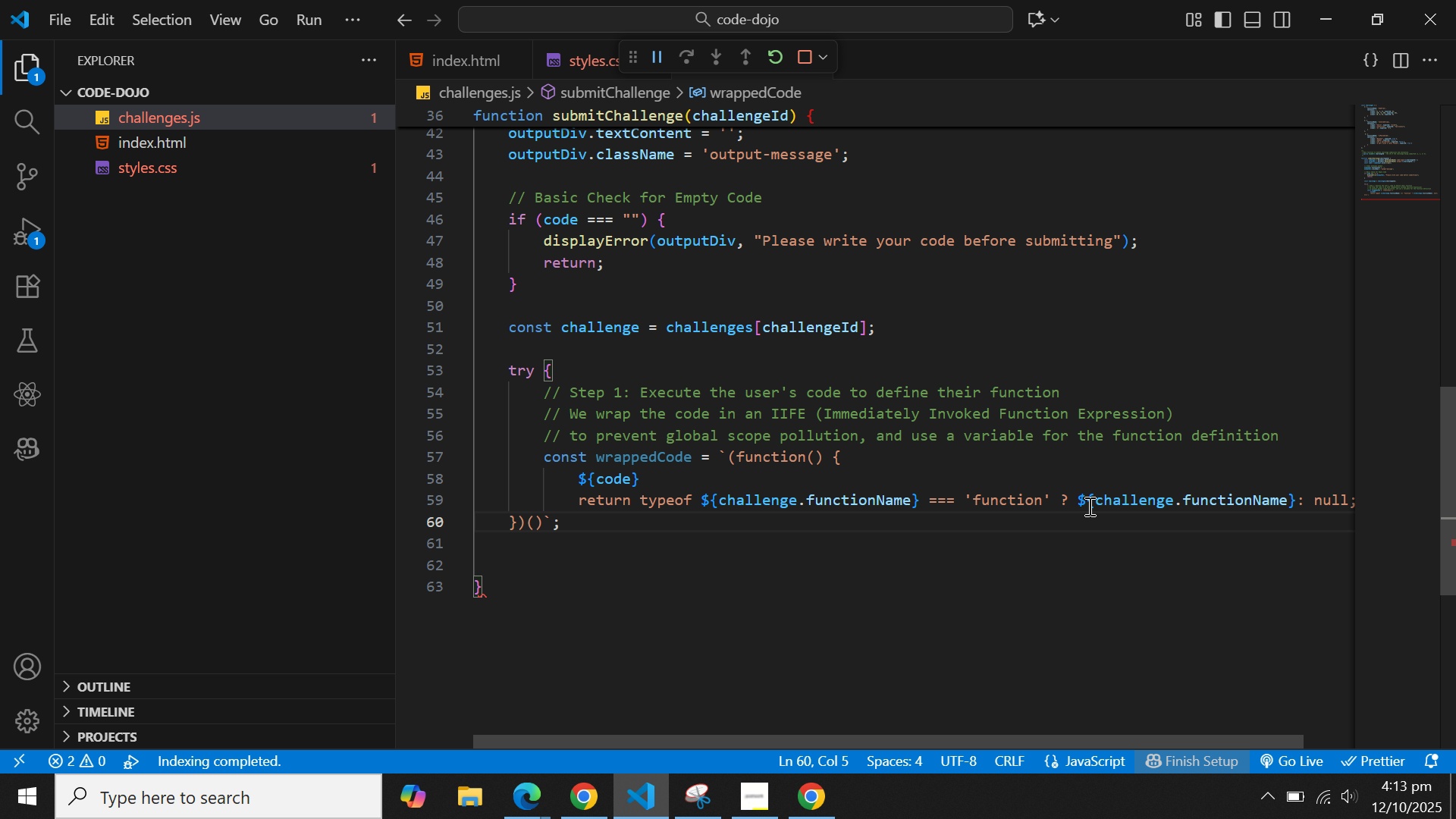 
key(Tab)
 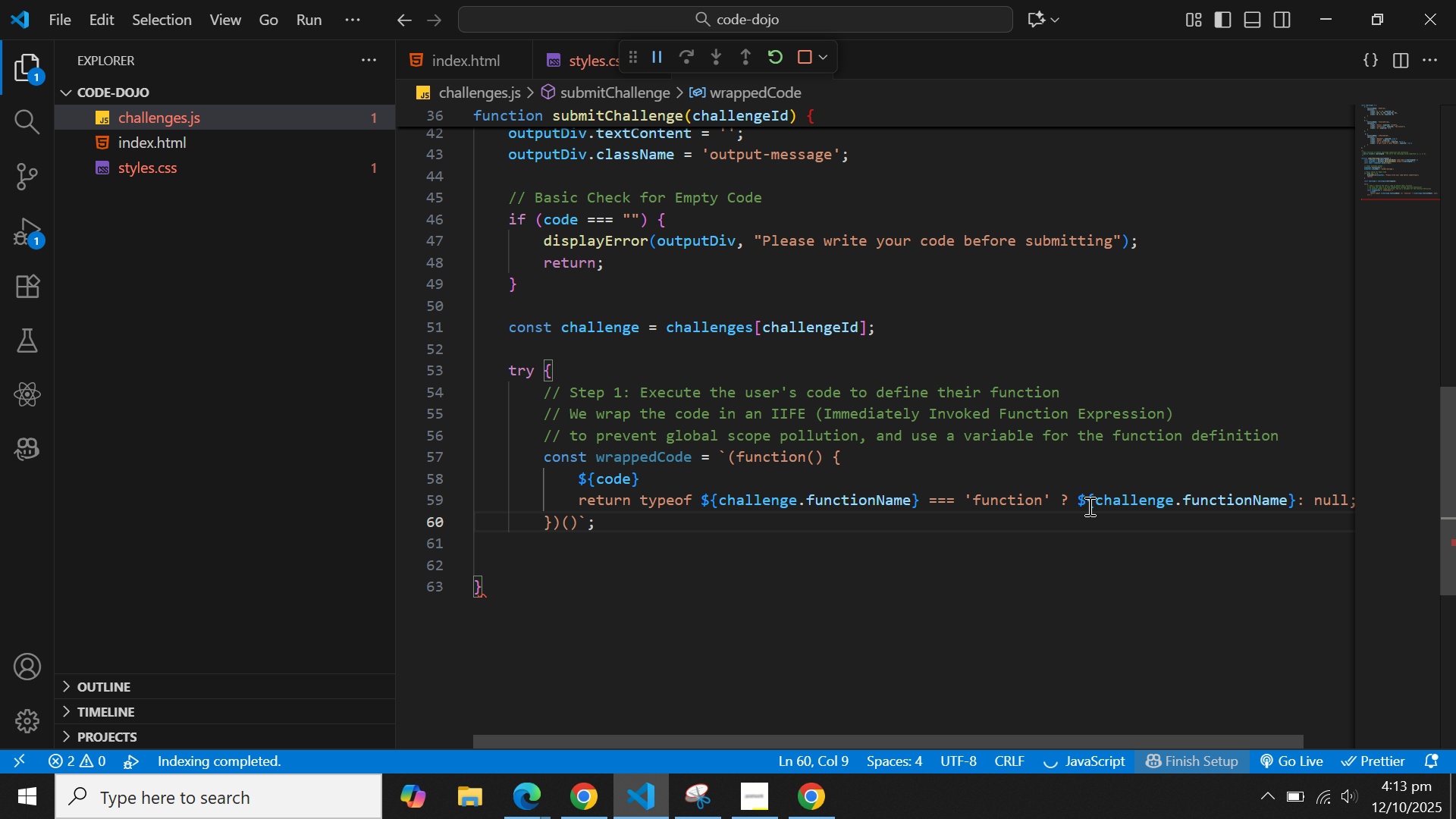 
key(ArrowRight)
 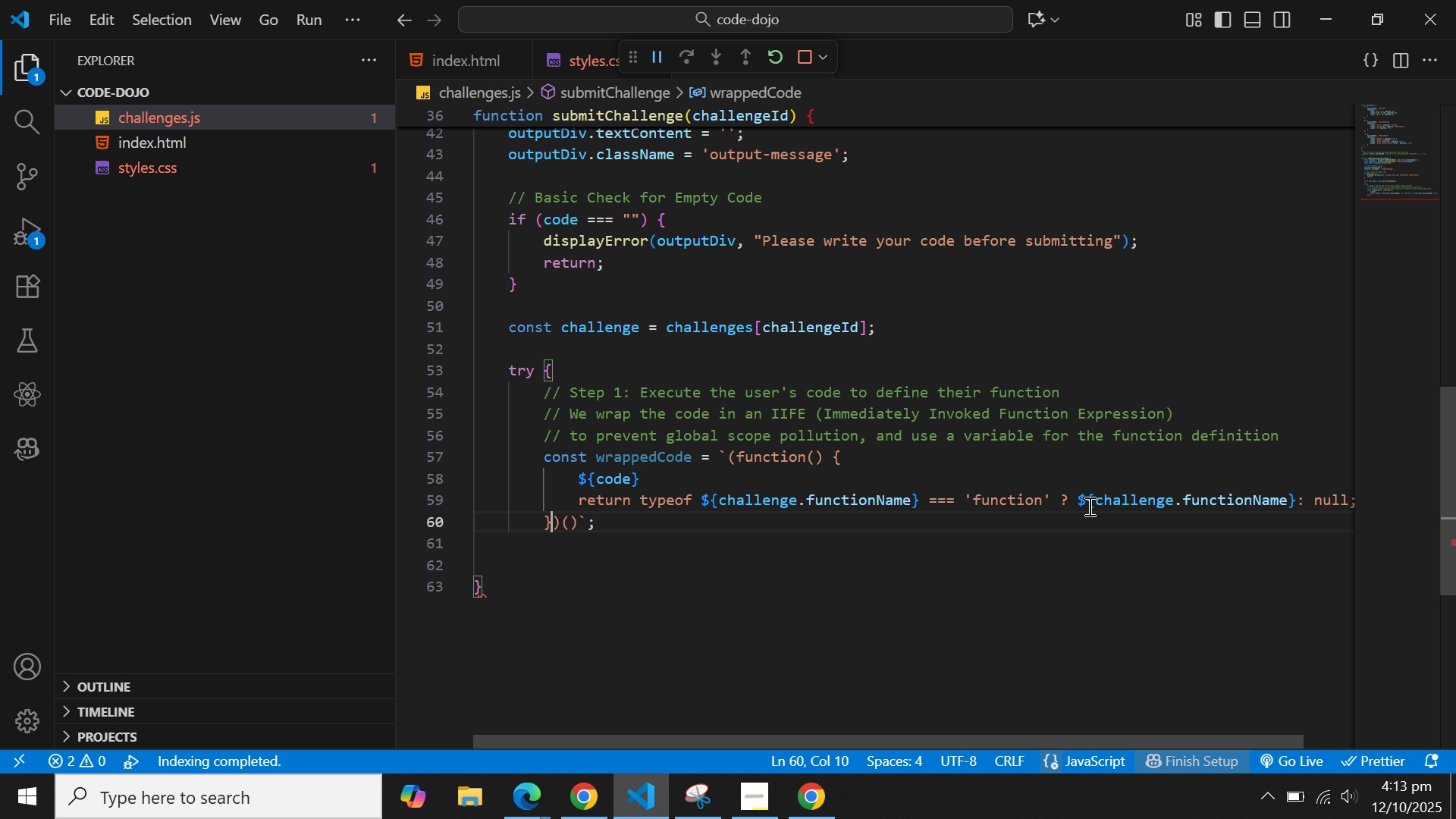 
key(ArrowRight)
 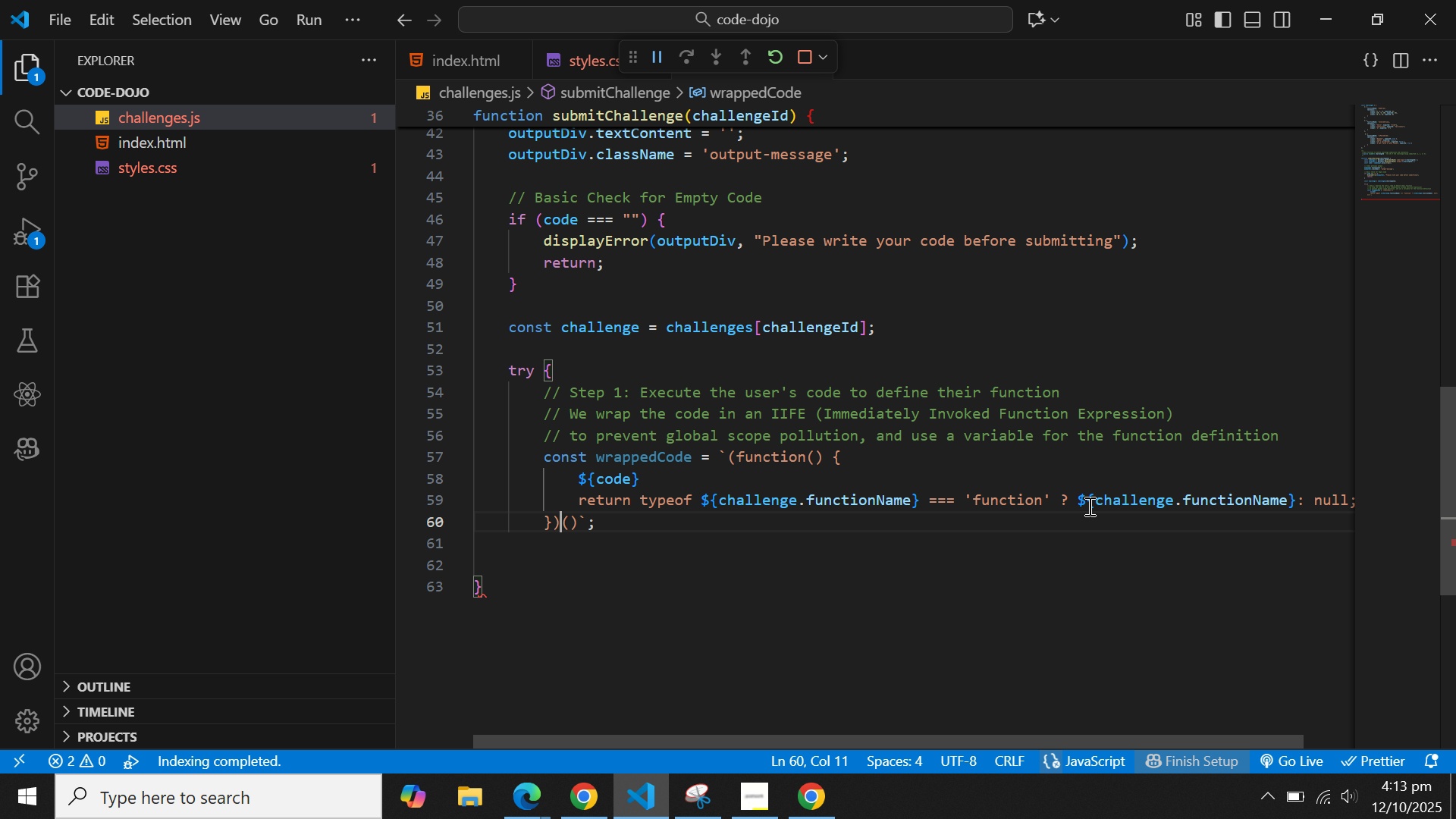 
key(ArrowRight)
 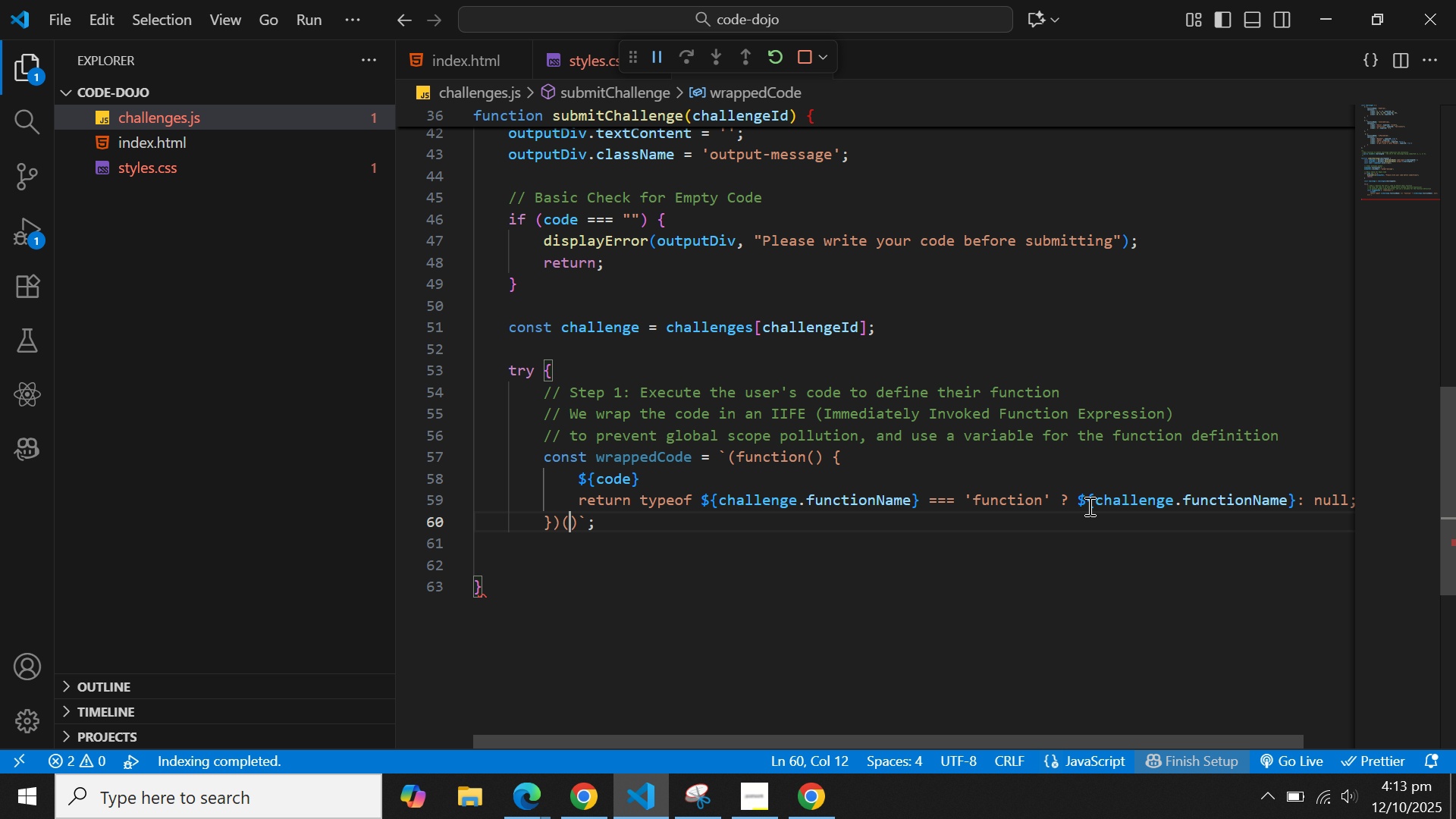 
key(ArrowRight)
 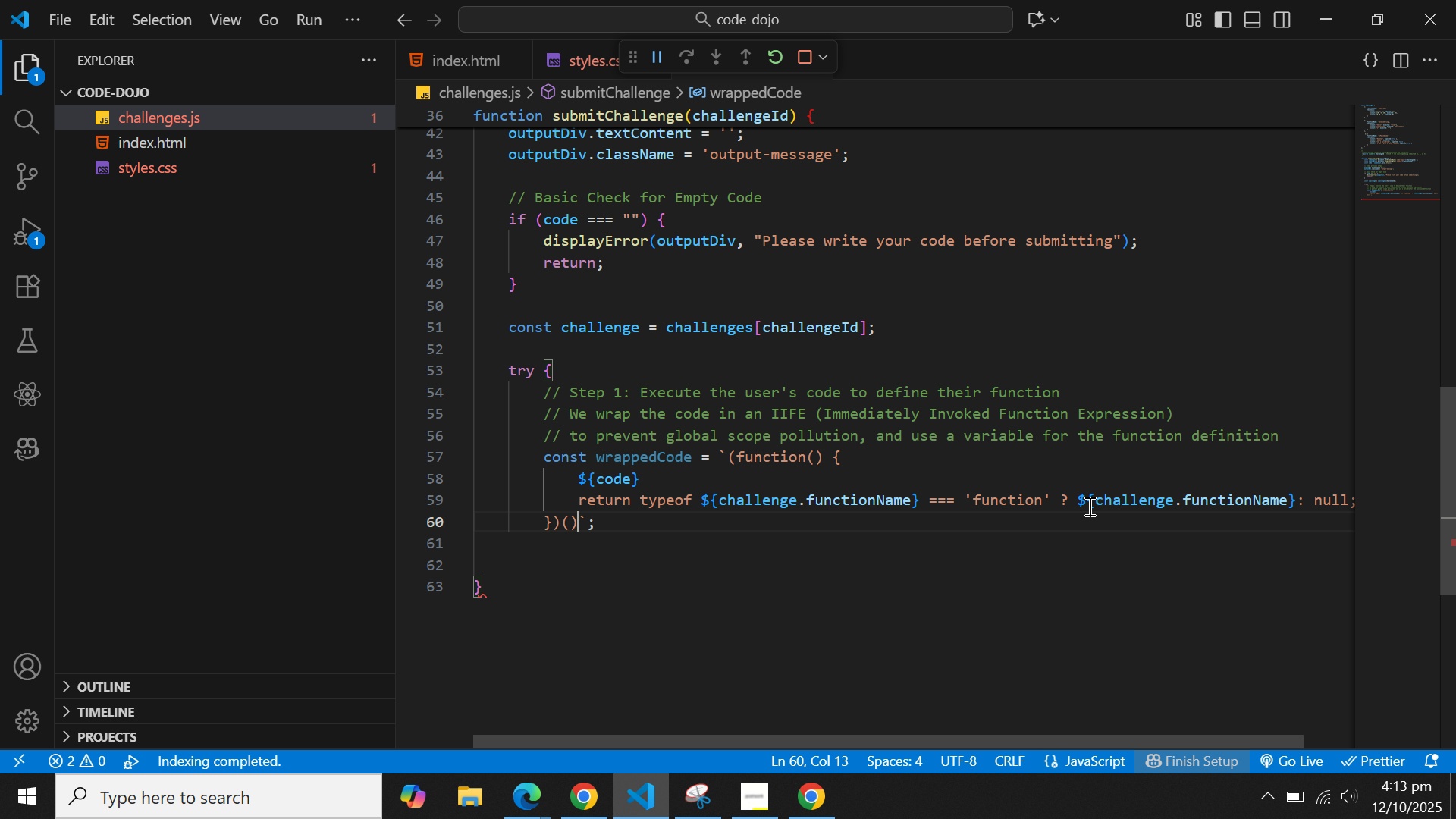 
key(ArrowRight)
 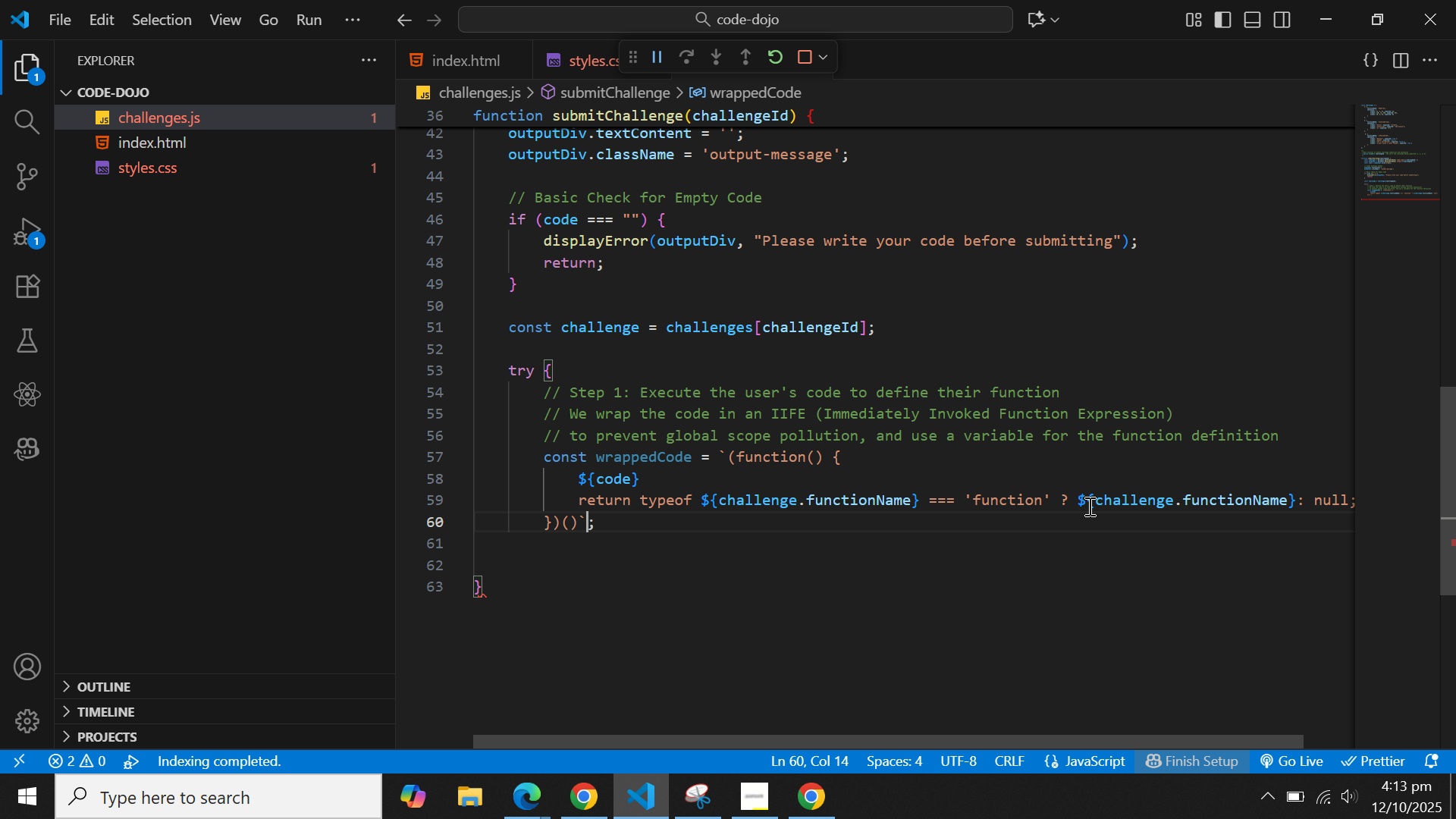 
key(ArrowRight)
 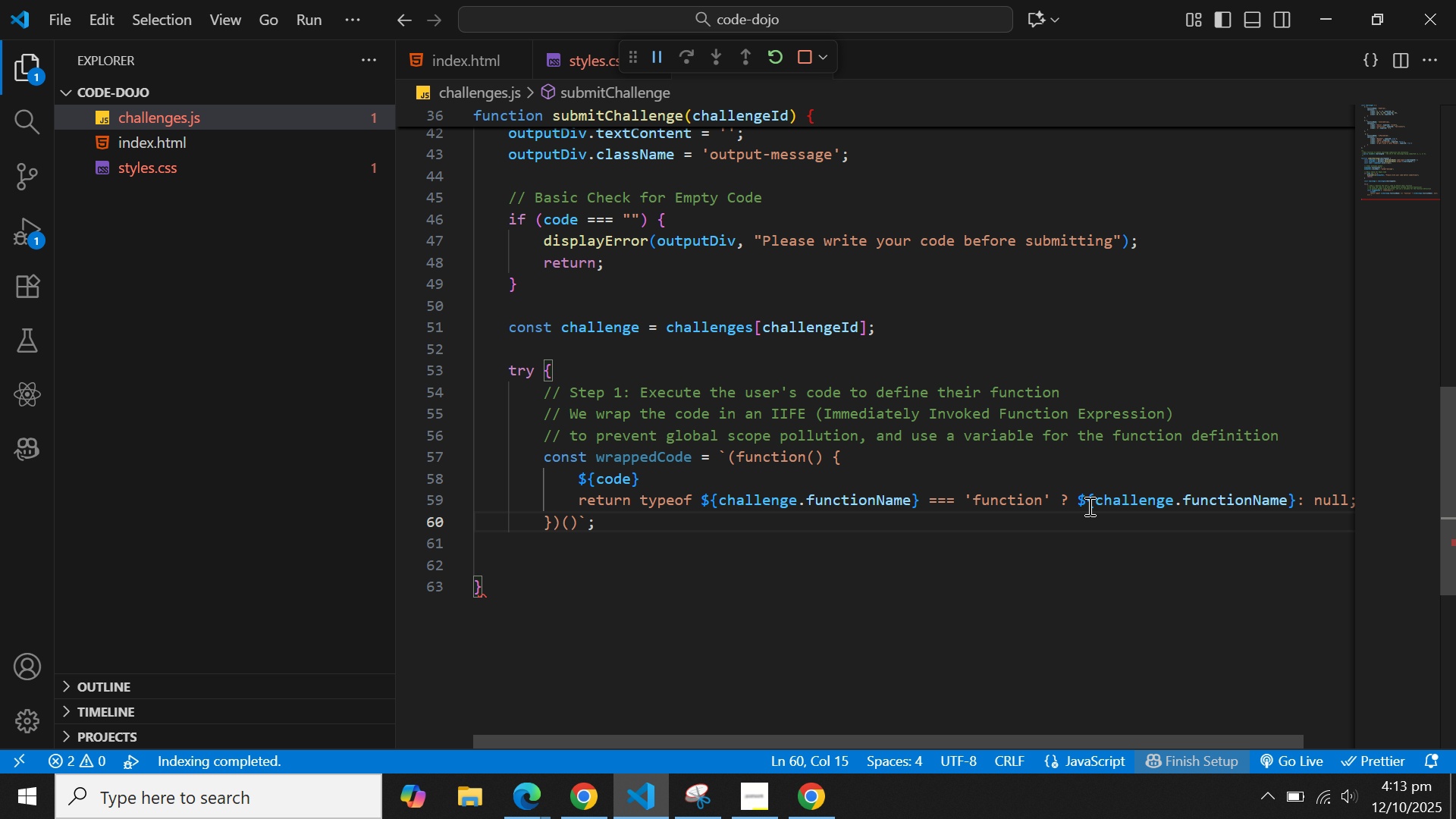 
key(Enter)
 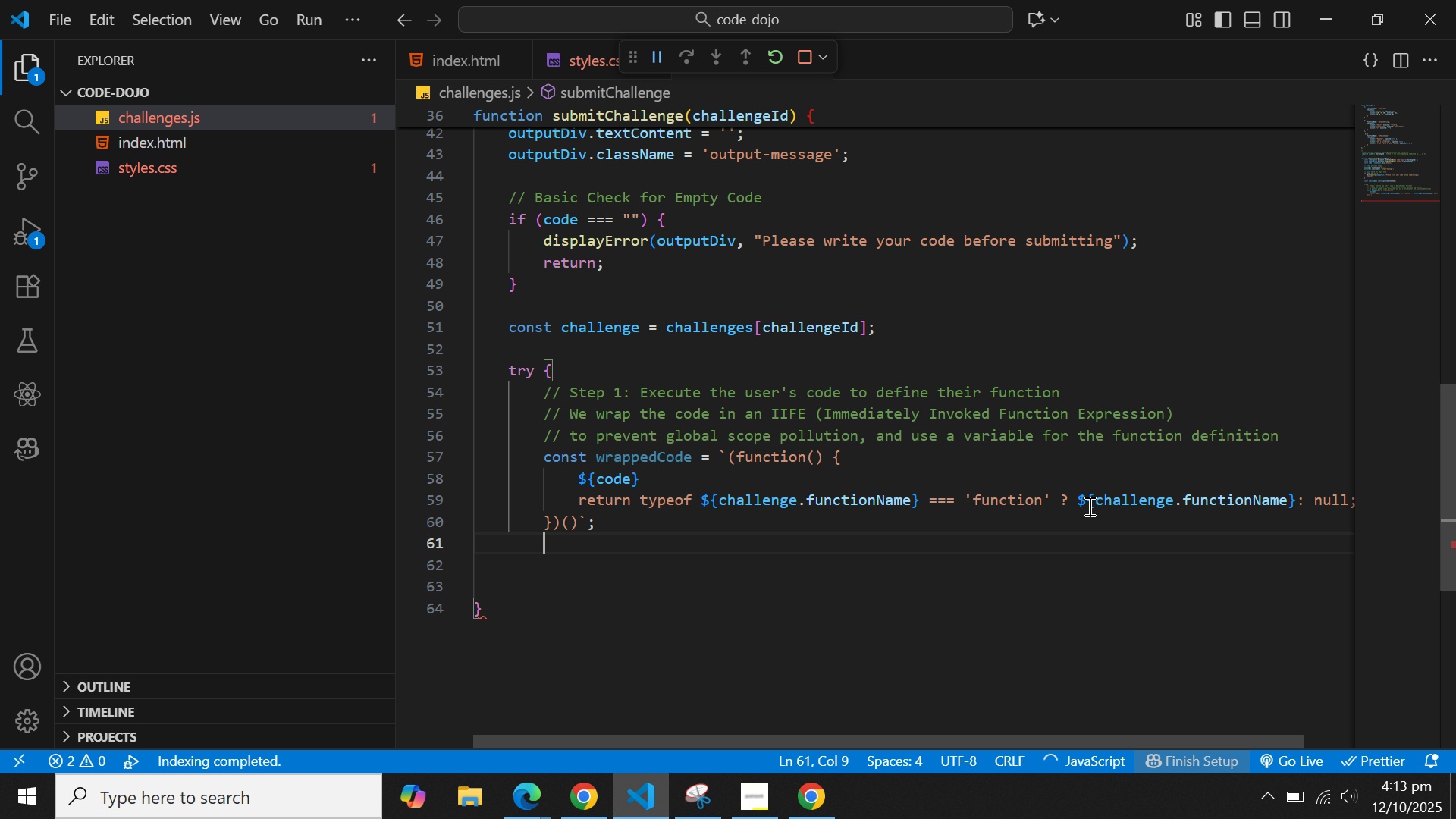 
key(Enter)
 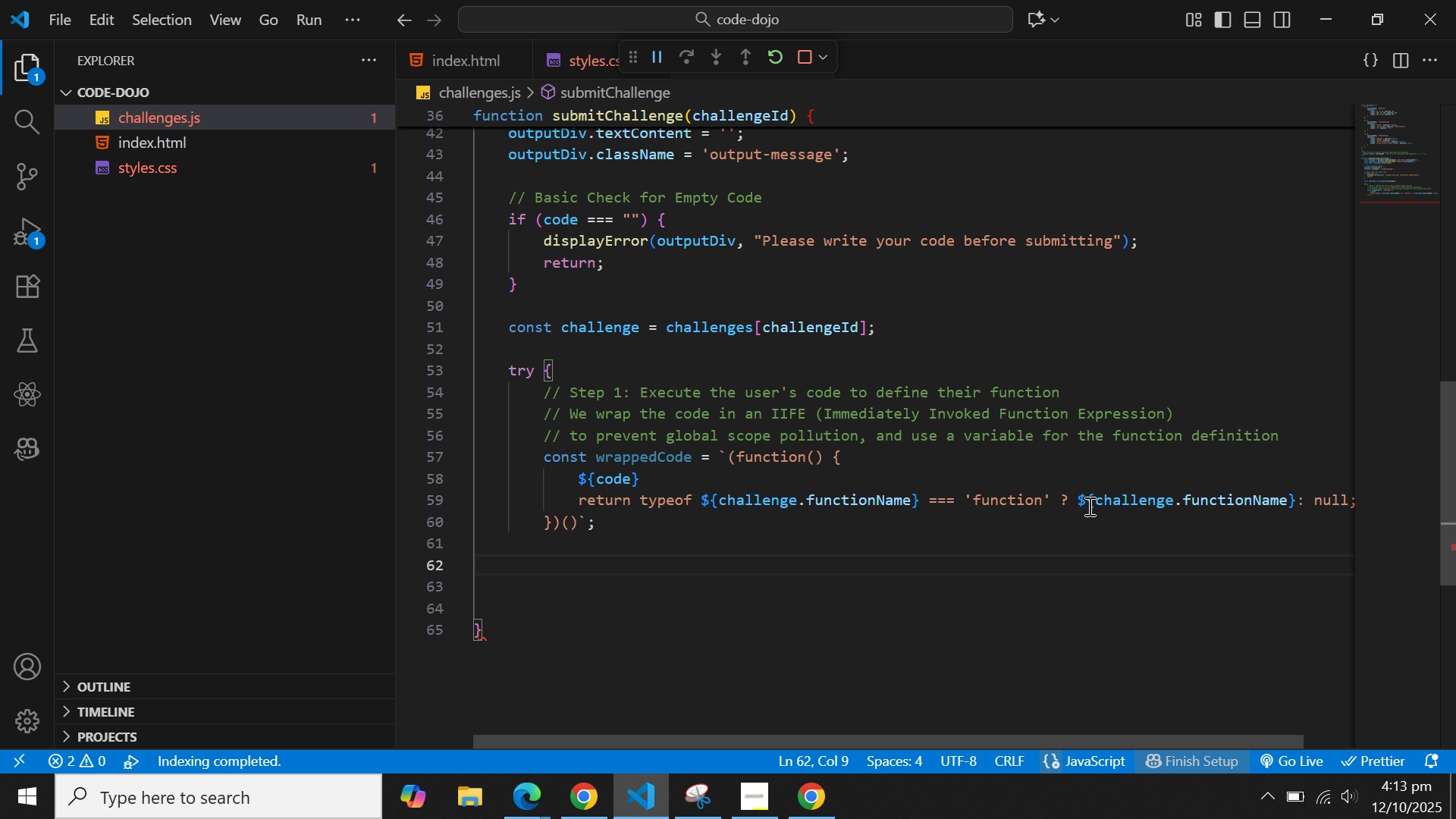 
type(//use )
 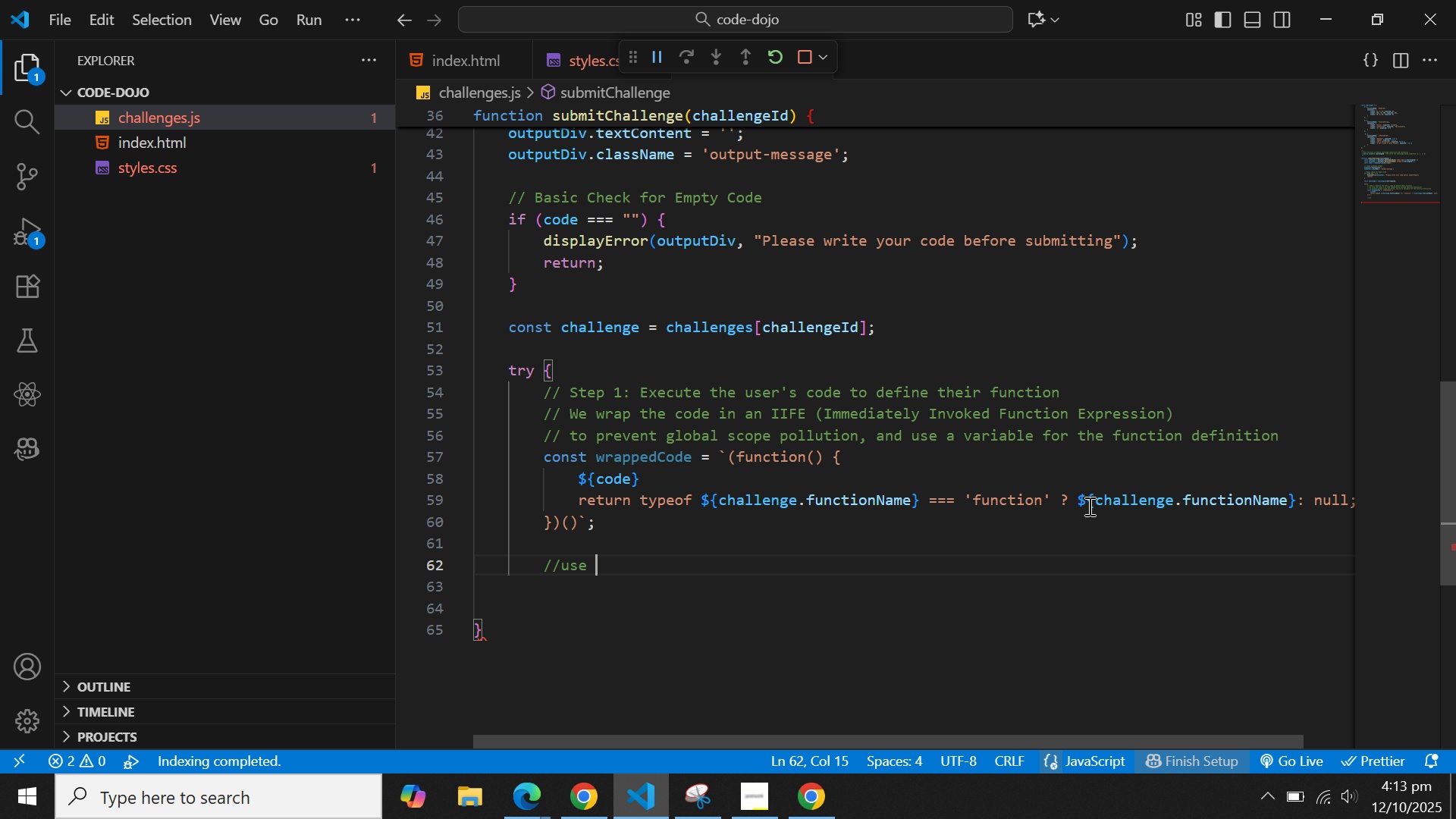 
key(ArrowLeft)
 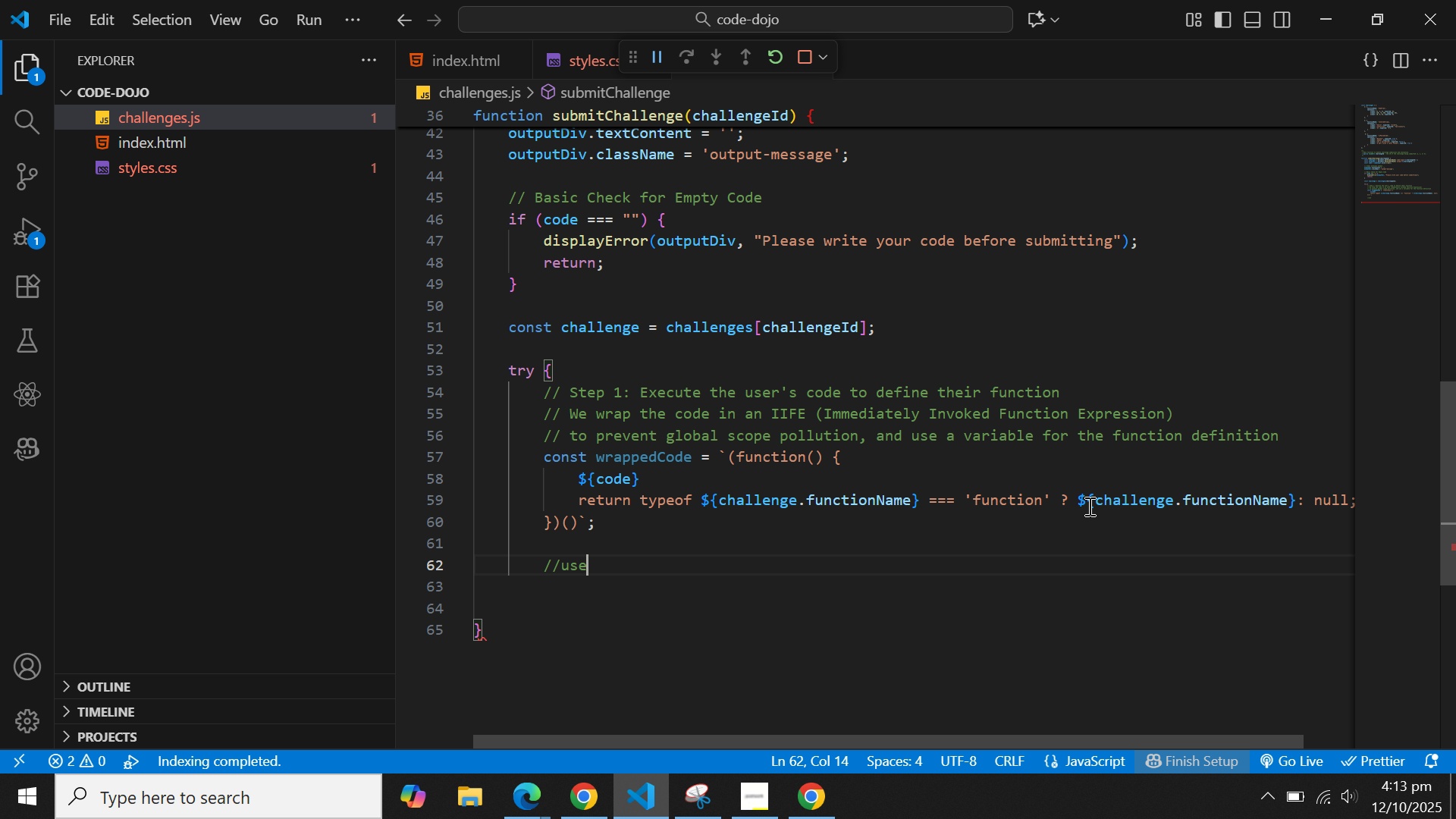 
key(ArrowLeft)
 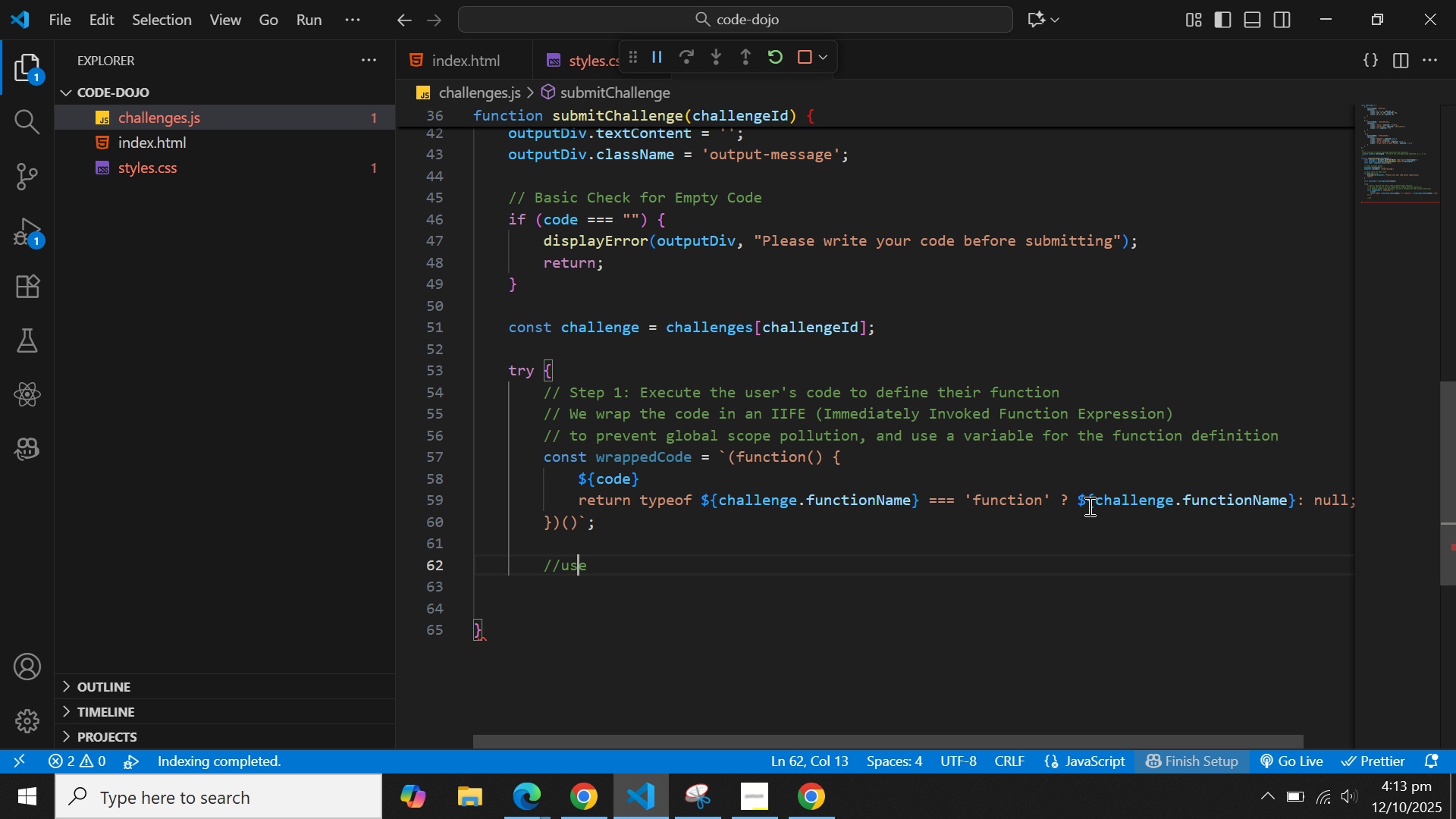 
key(ArrowLeft)
 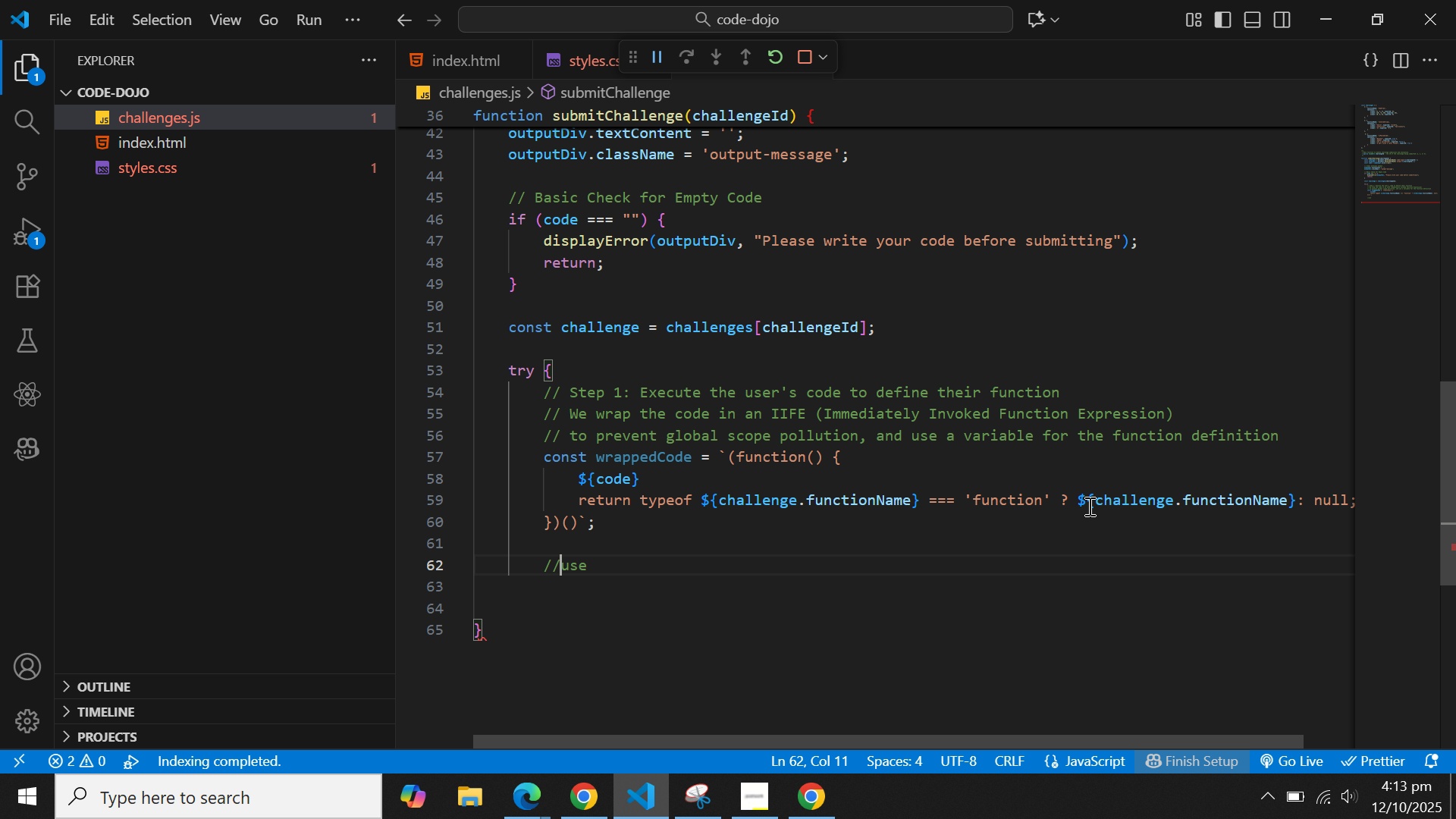 
key(ArrowLeft)
 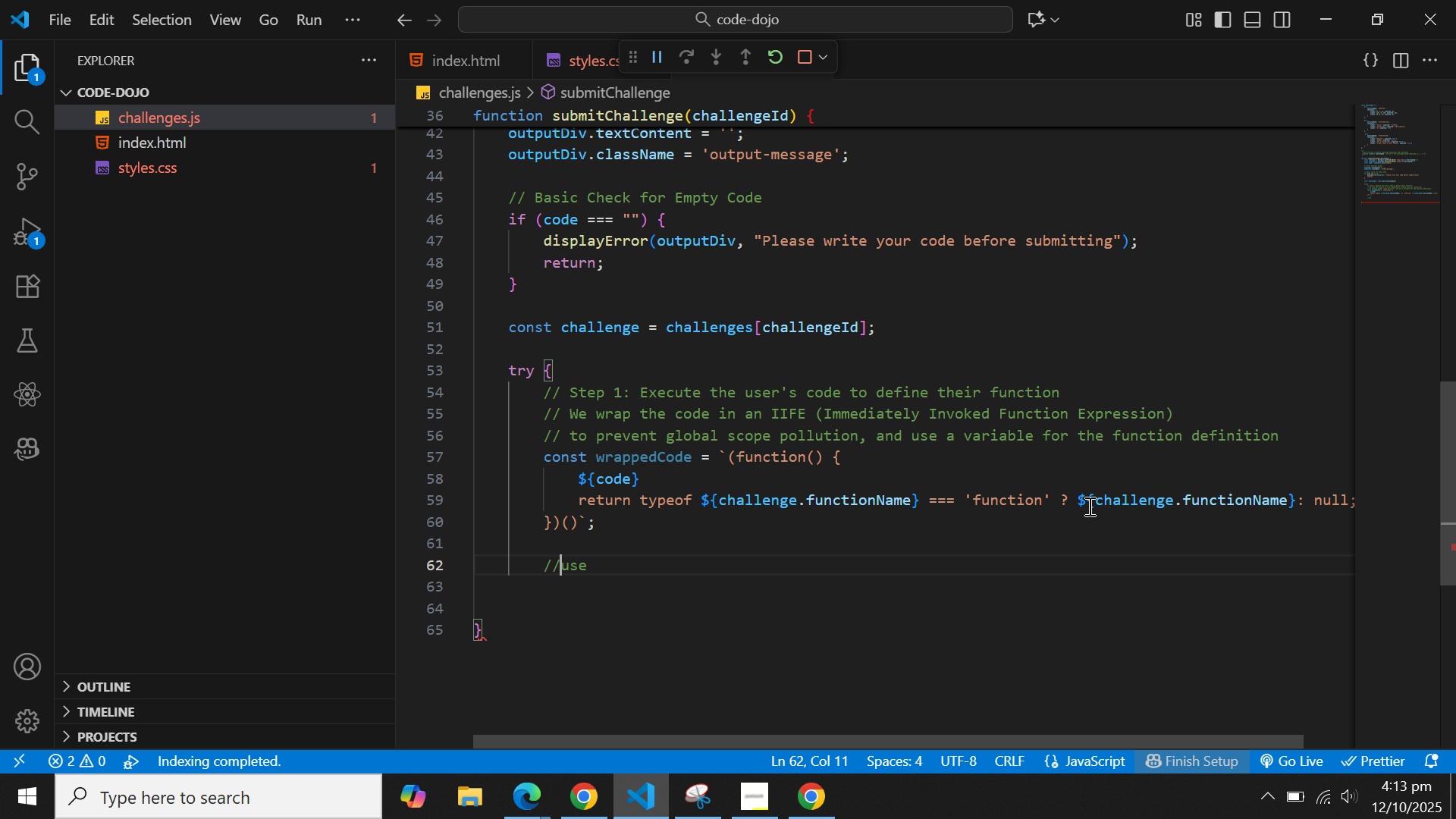 
key(Space)
 